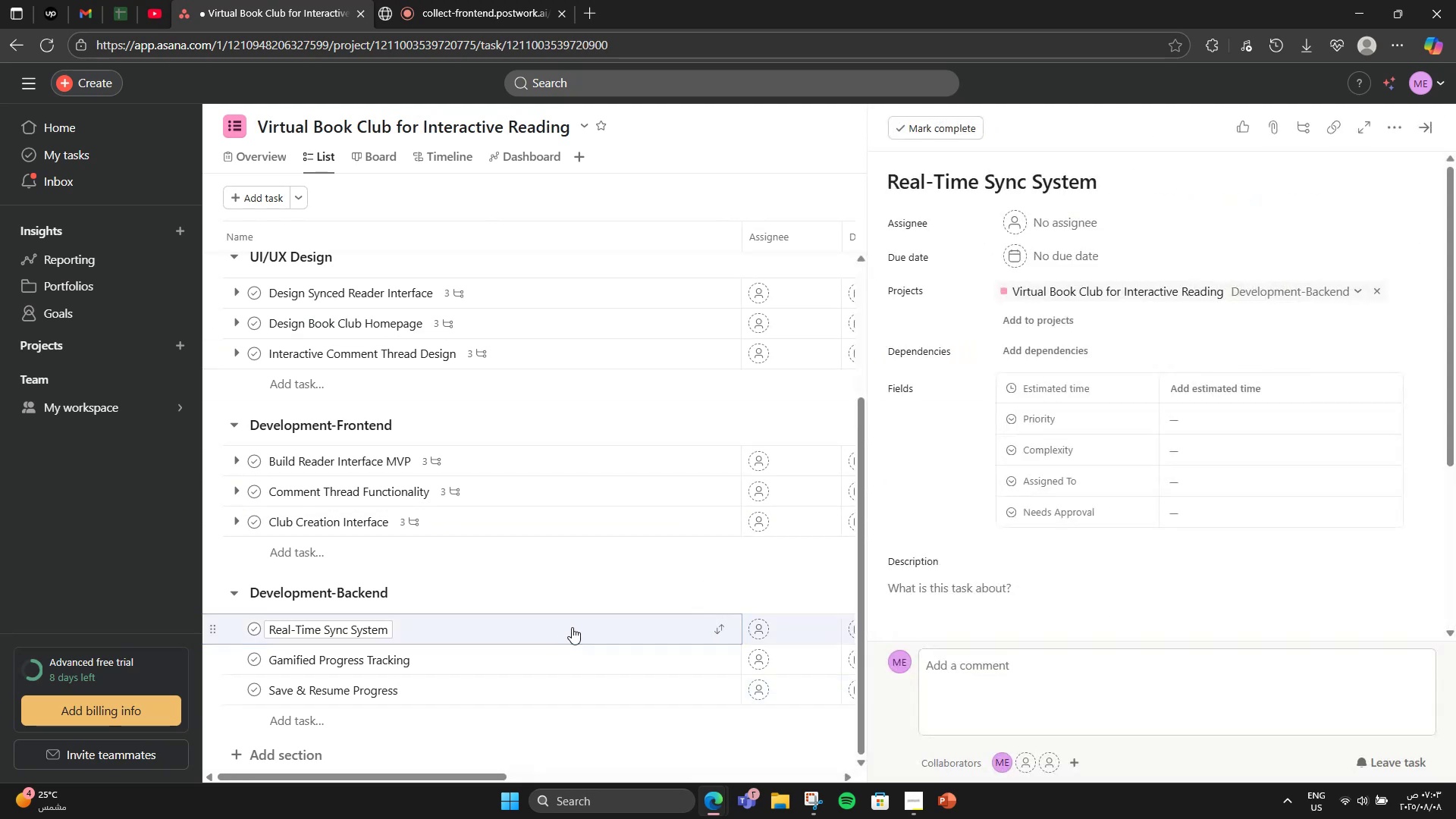 
scroll: coordinate [930, 479], scroll_direction: down, amount: 2.0
 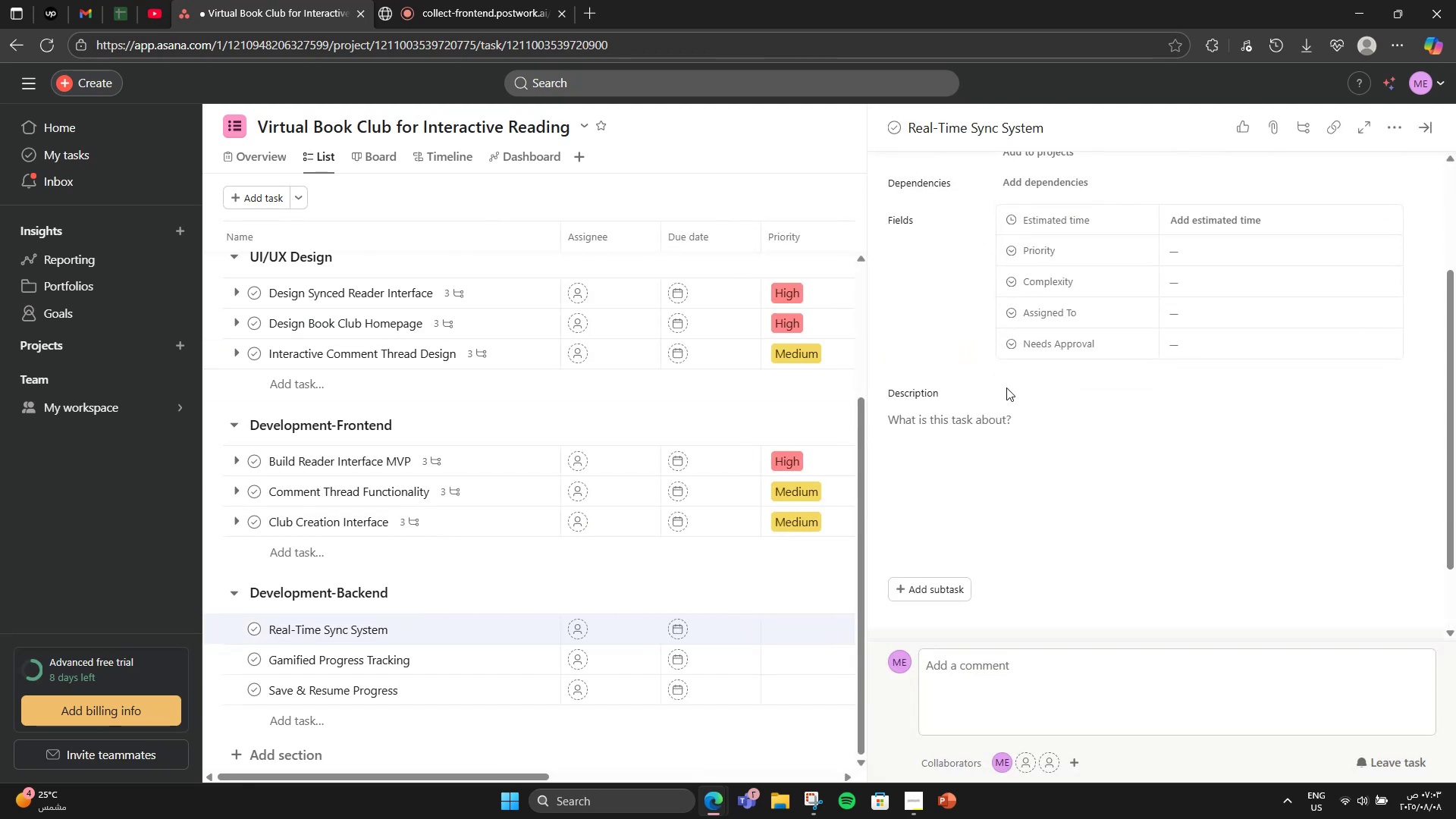 
left_click([1006, 388])
 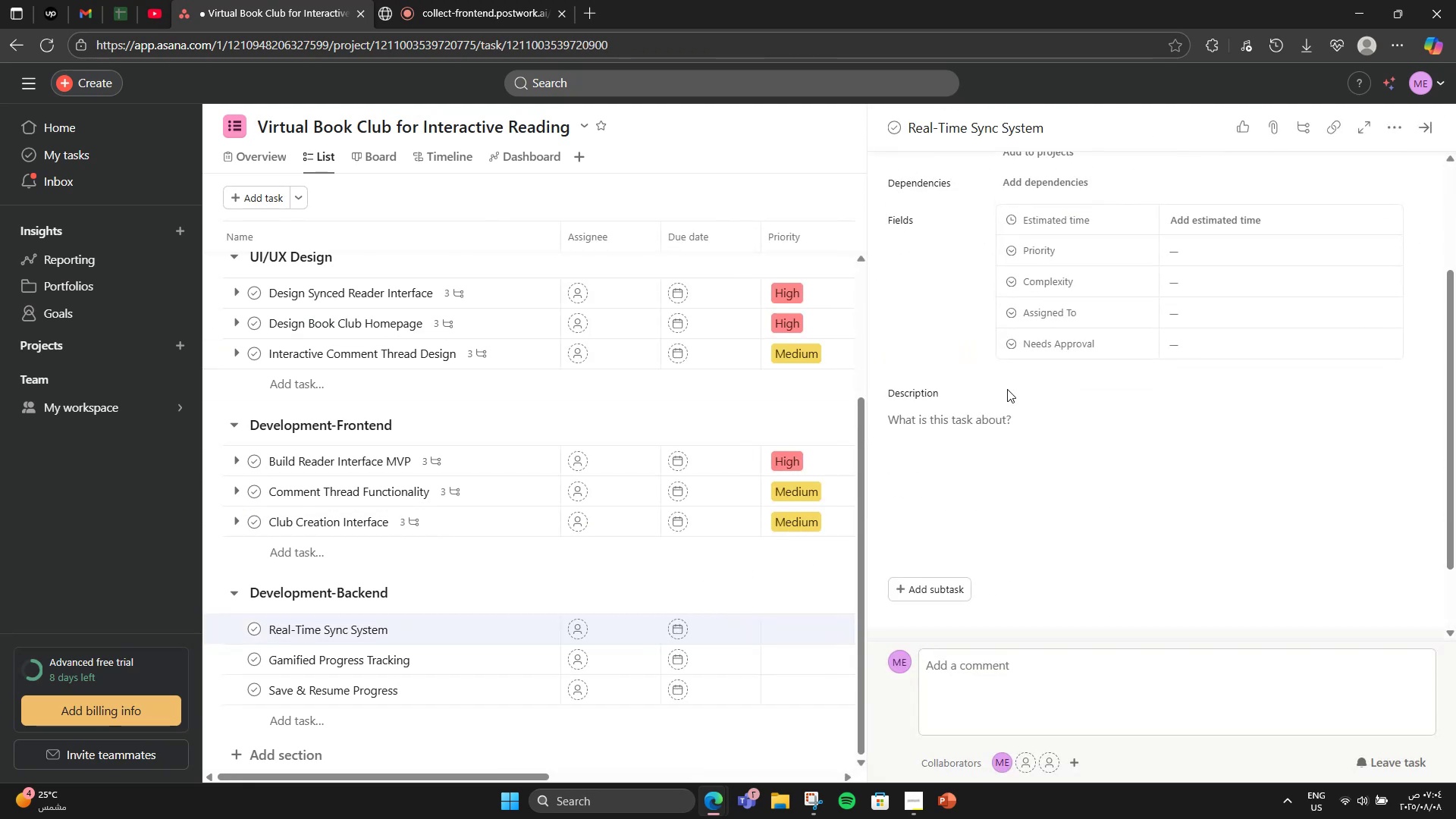 
left_click([1004, 411])
 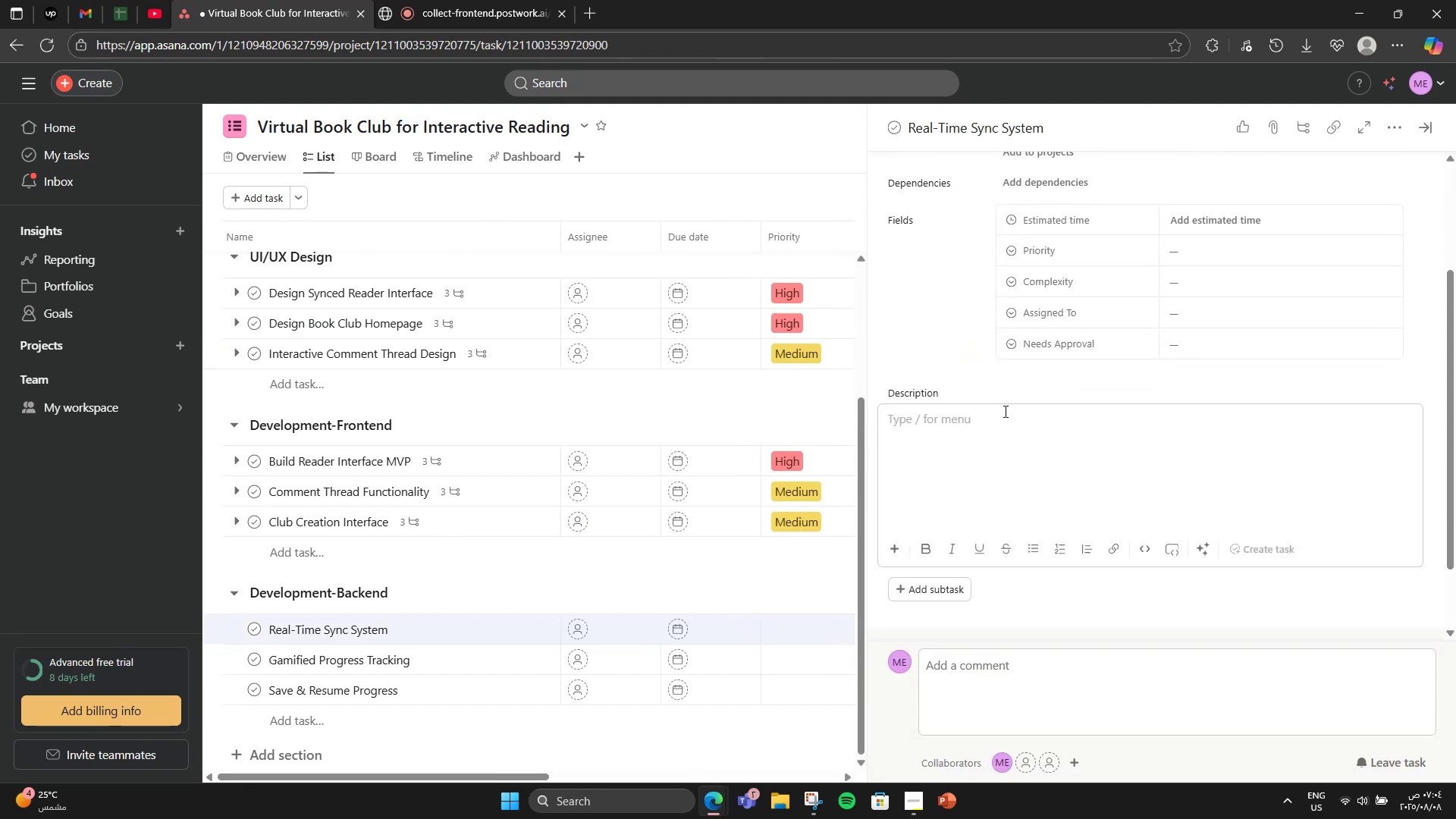 
type(Sync page views, comments, and reading positions betww)
key(Backspace)
type(een cli)
key(Backspace)
type(ub mmembers)
key(Backspace)
 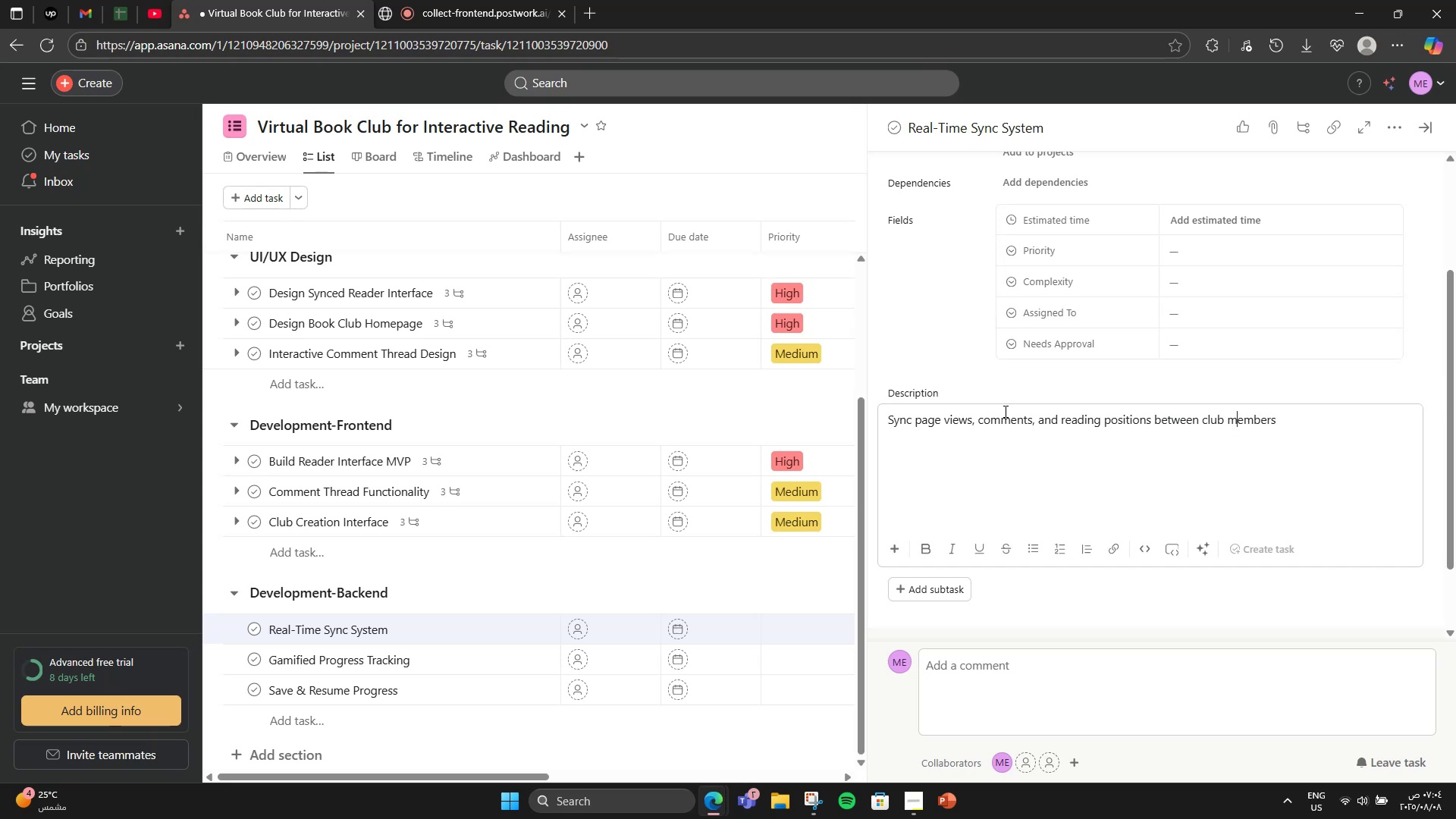 
hold_key(key=ArrowLeft, duration=0.68)
 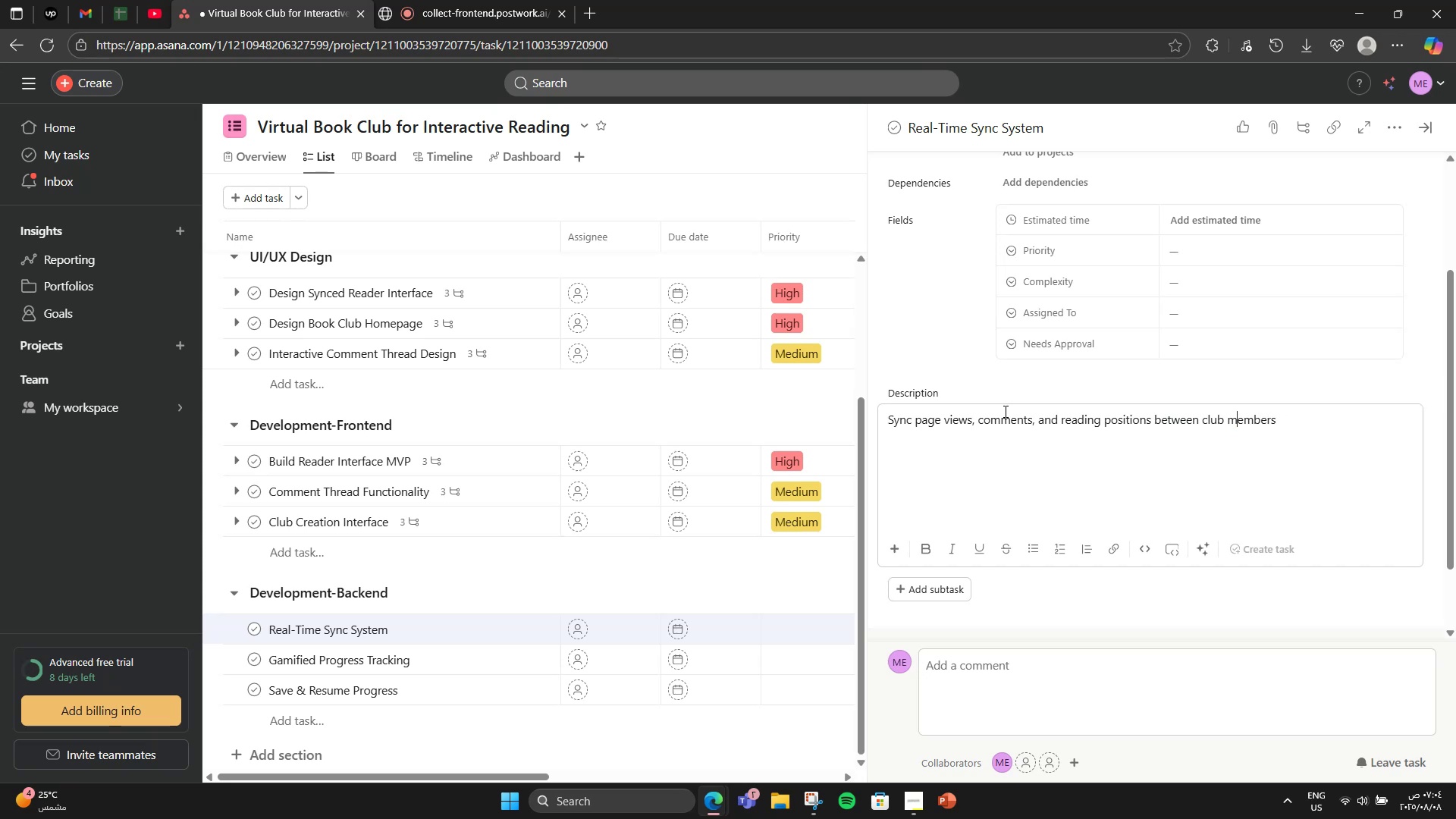 
hold_key(key=ArrowRight, duration=0.89)
 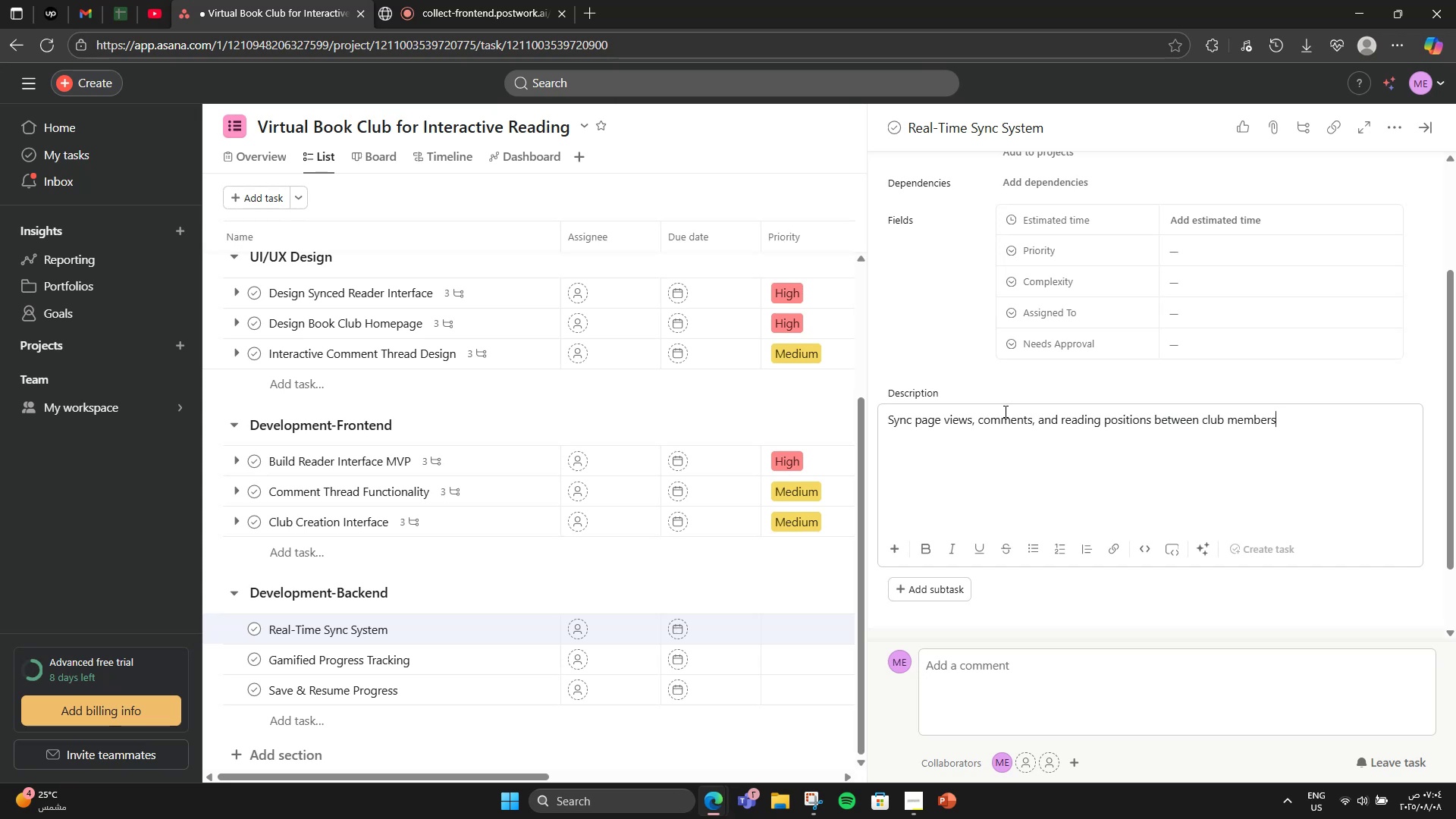 
wait(6.07)
 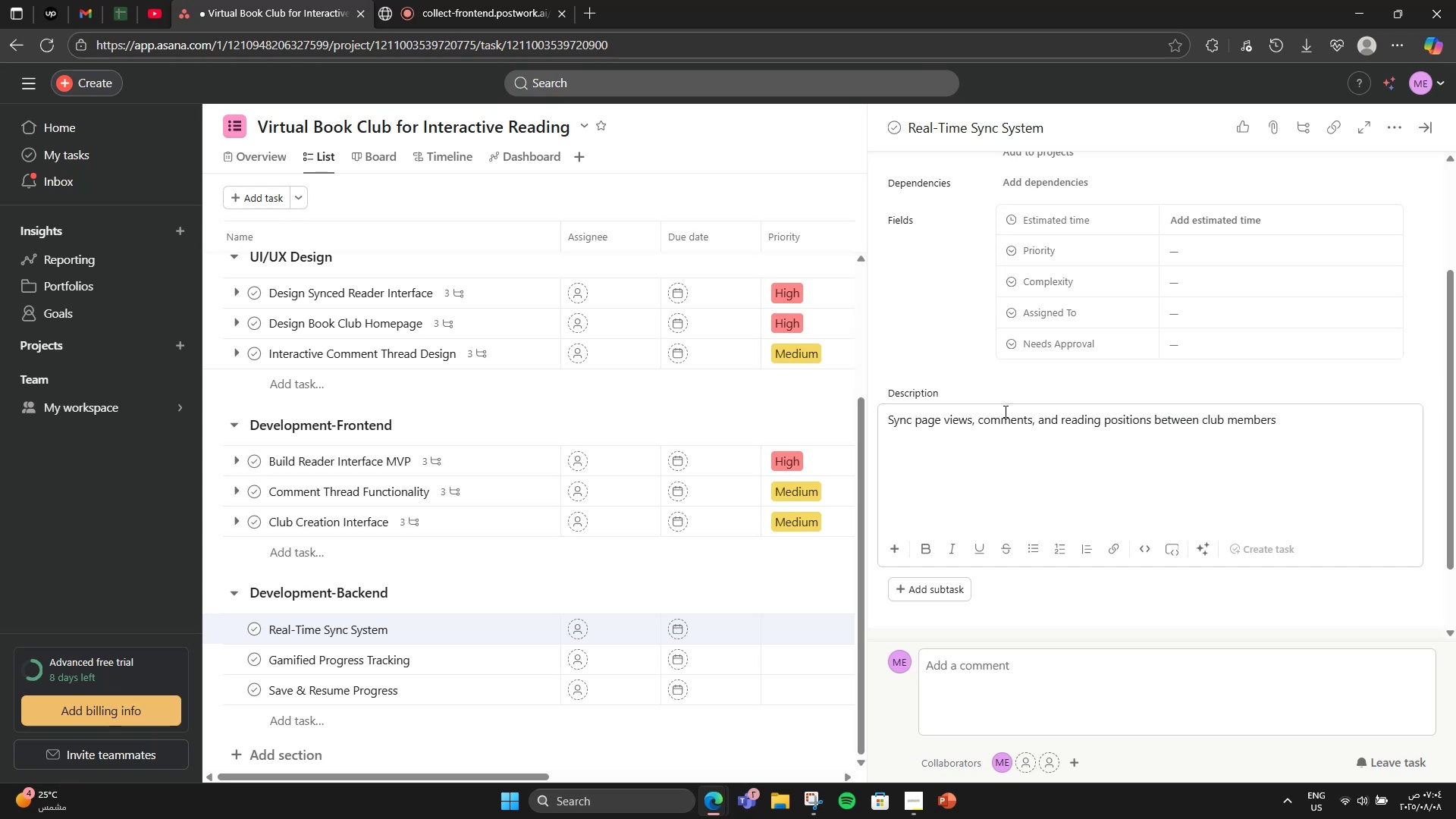 
scroll: coordinate [992, 424], scroll_direction: down, amount: 1.0
 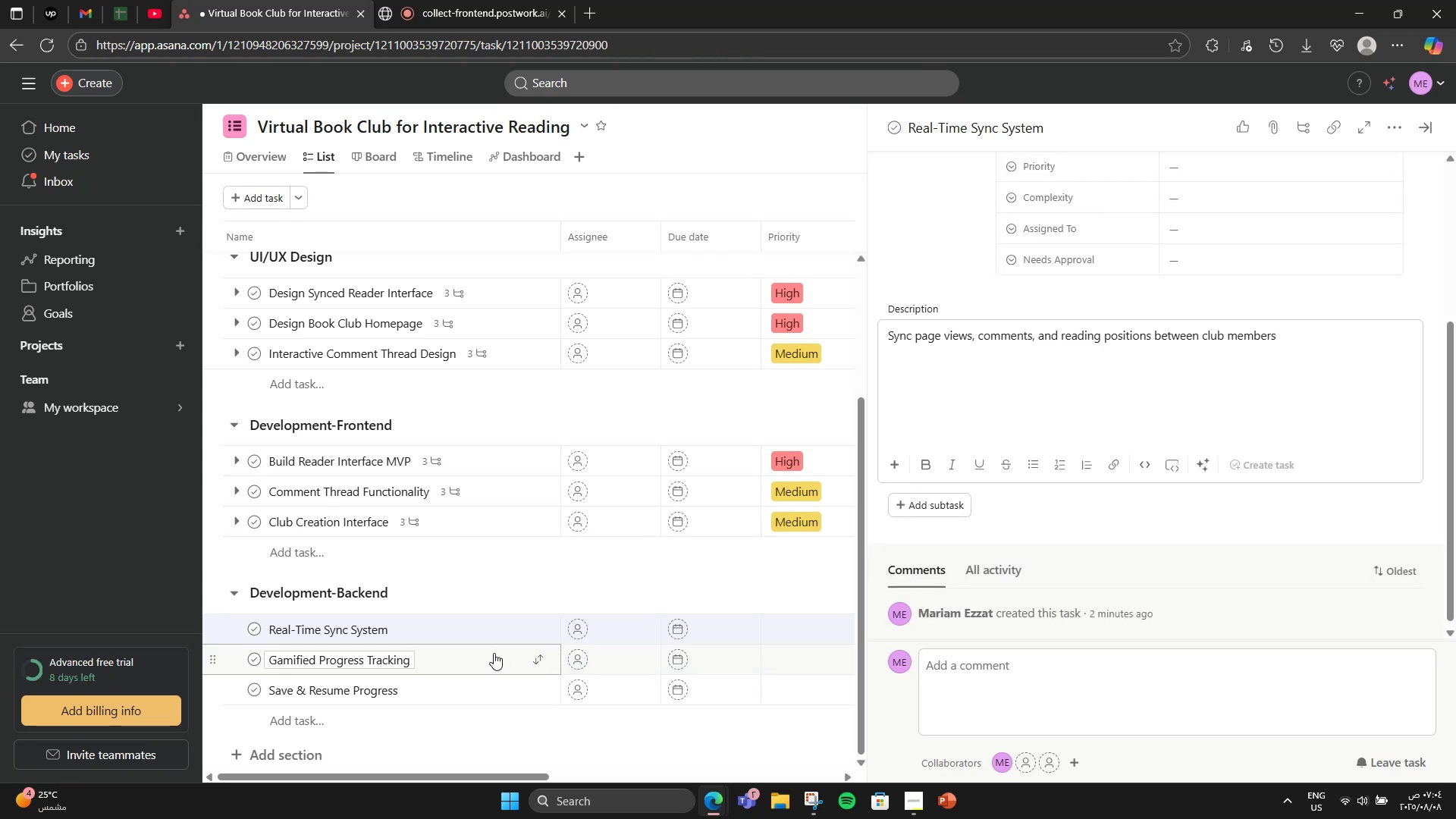 
left_click([494, 653])
 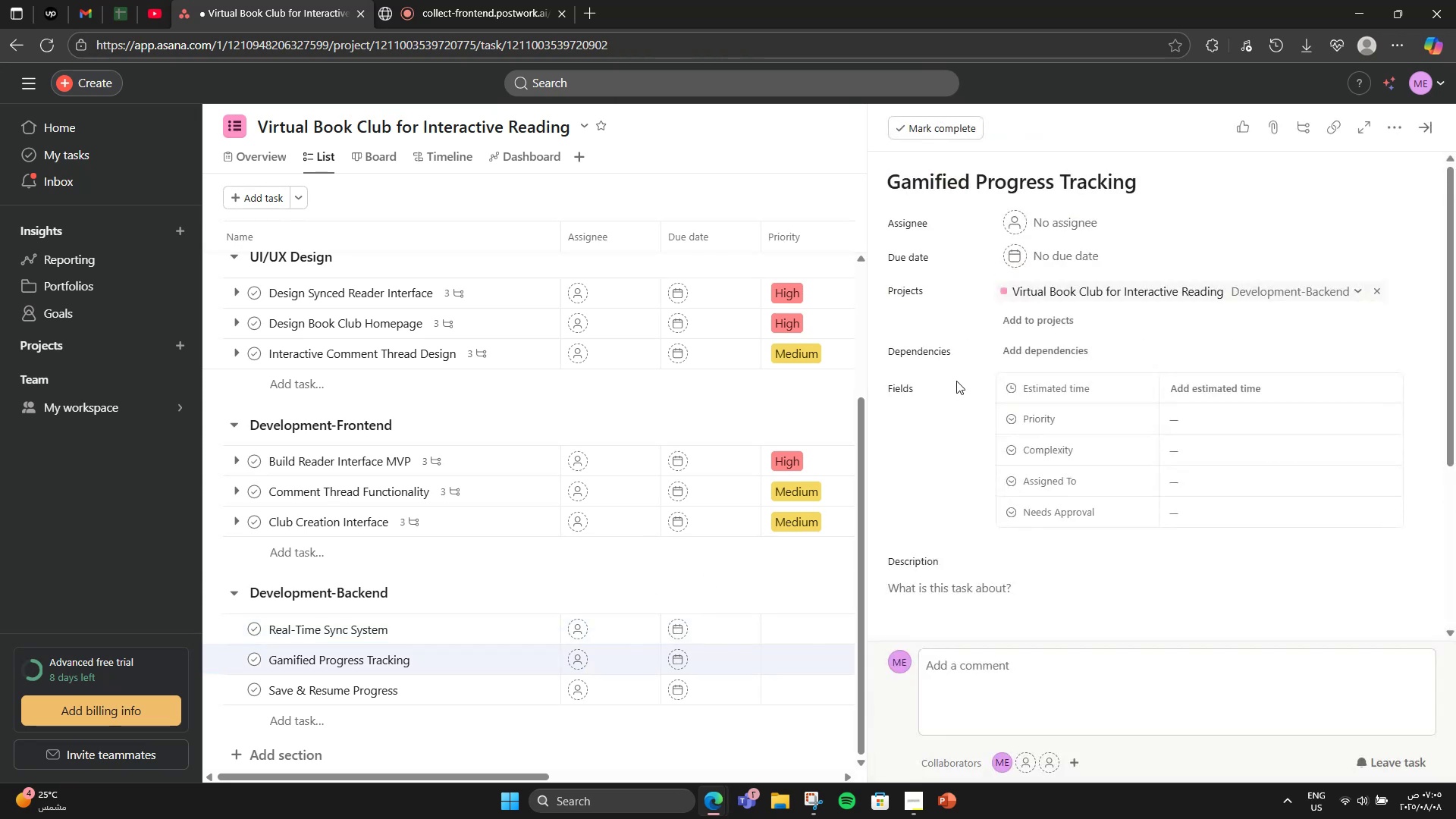 
scroll: coordinate [952, 396], scroll_direction: down, amount: 2.0
 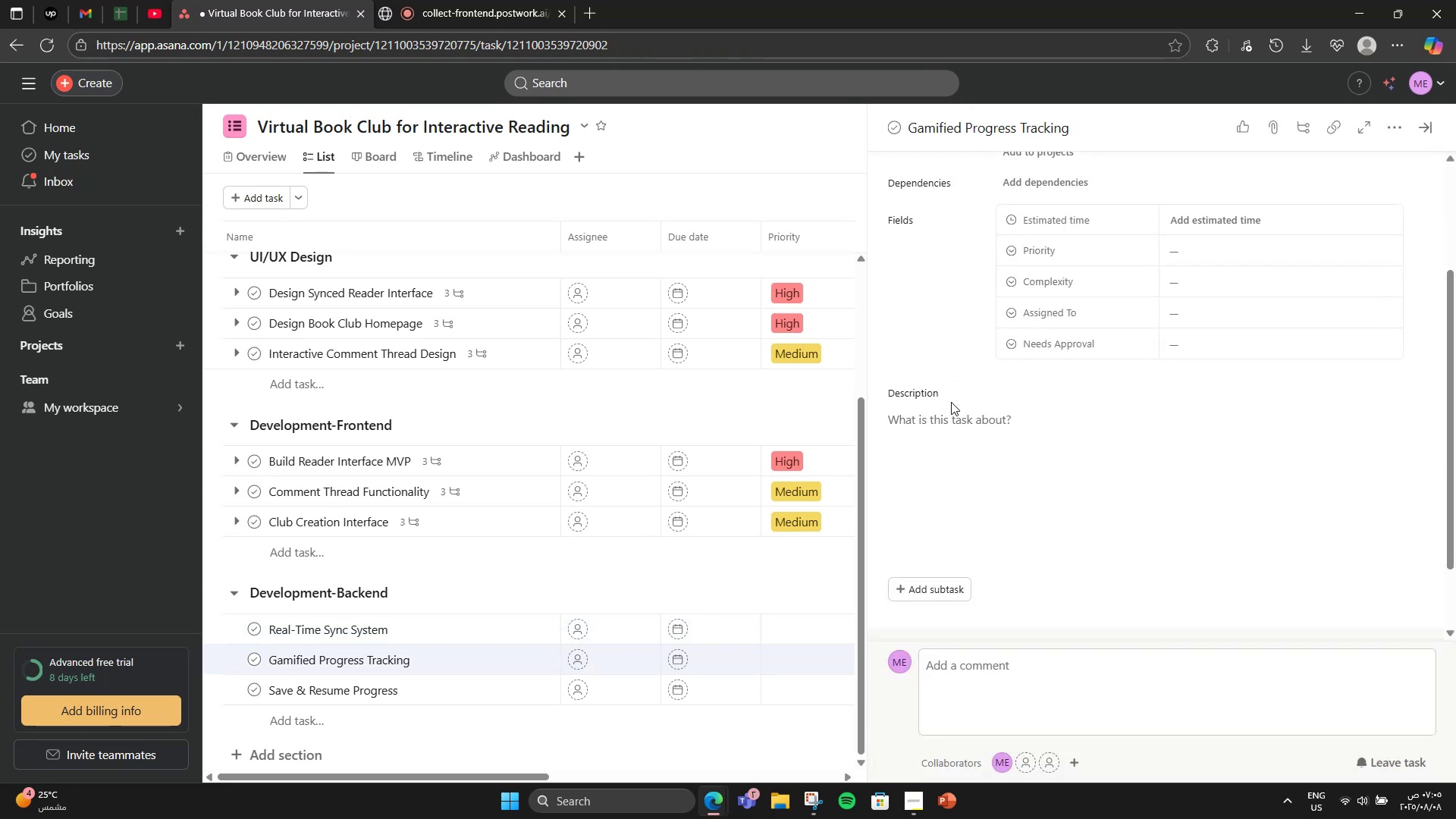 
left_click([951, 422])
 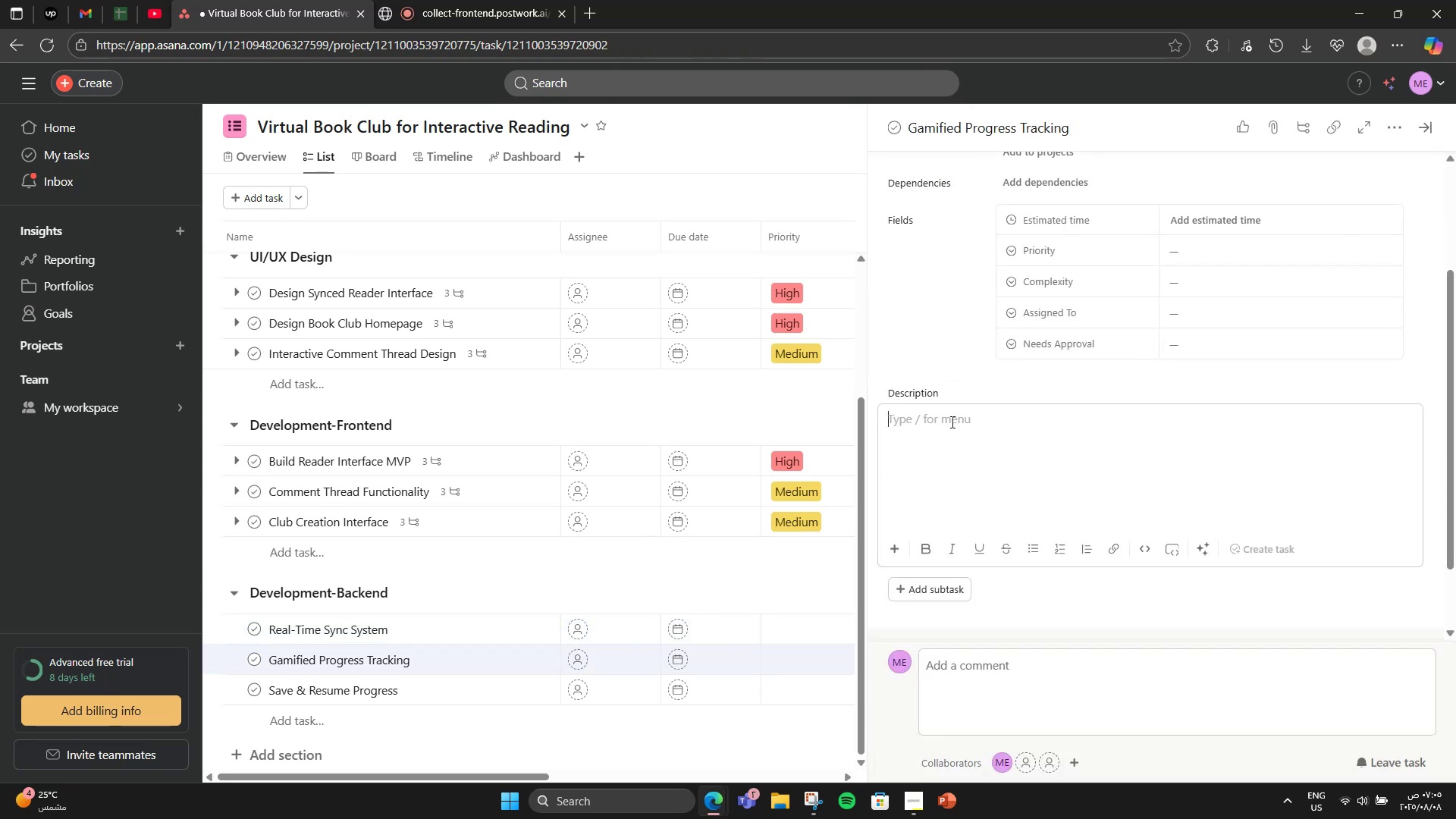 
type(Gamified progress Tracking)
 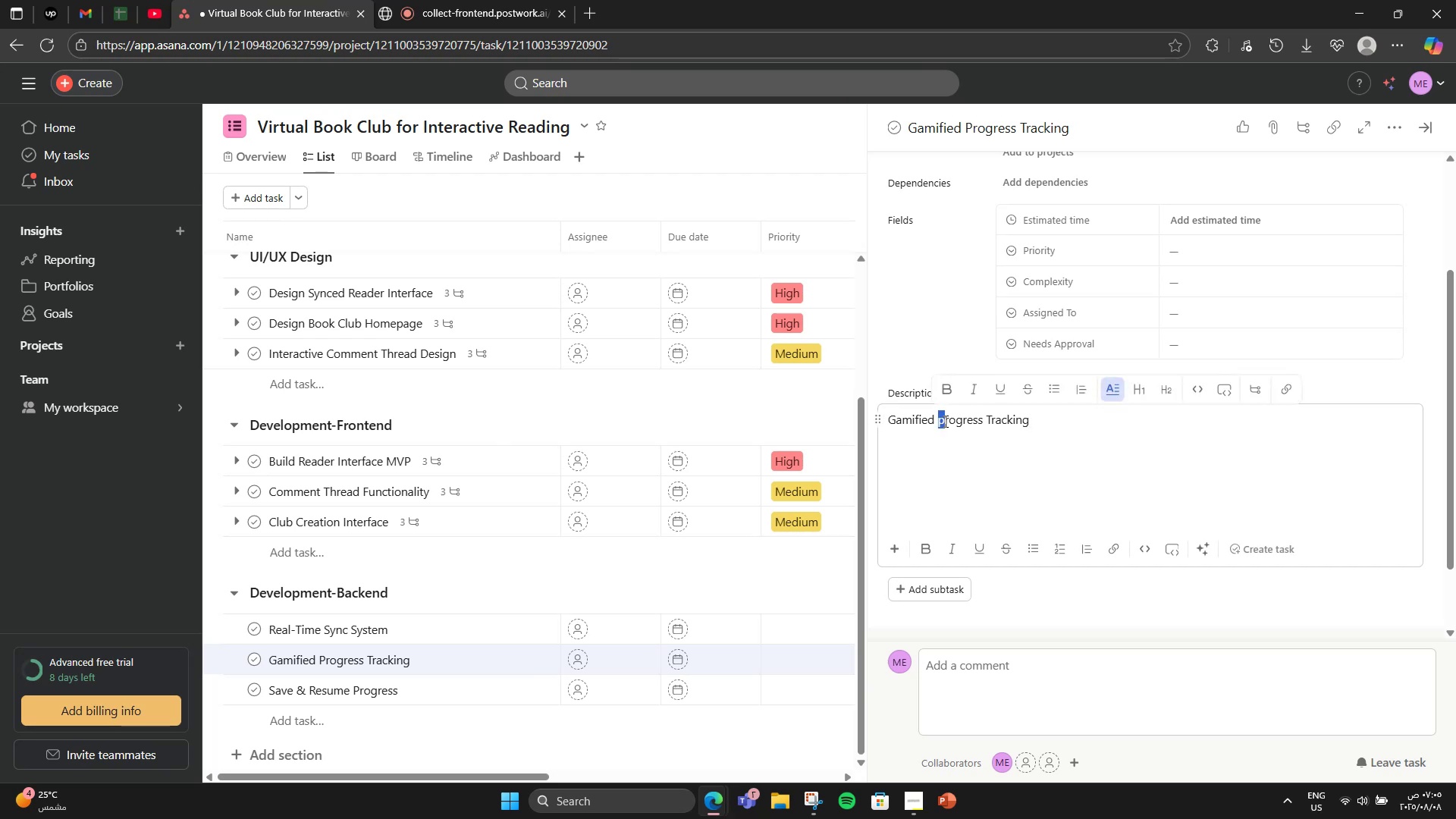 
key(Shift+ShiftLeft)
 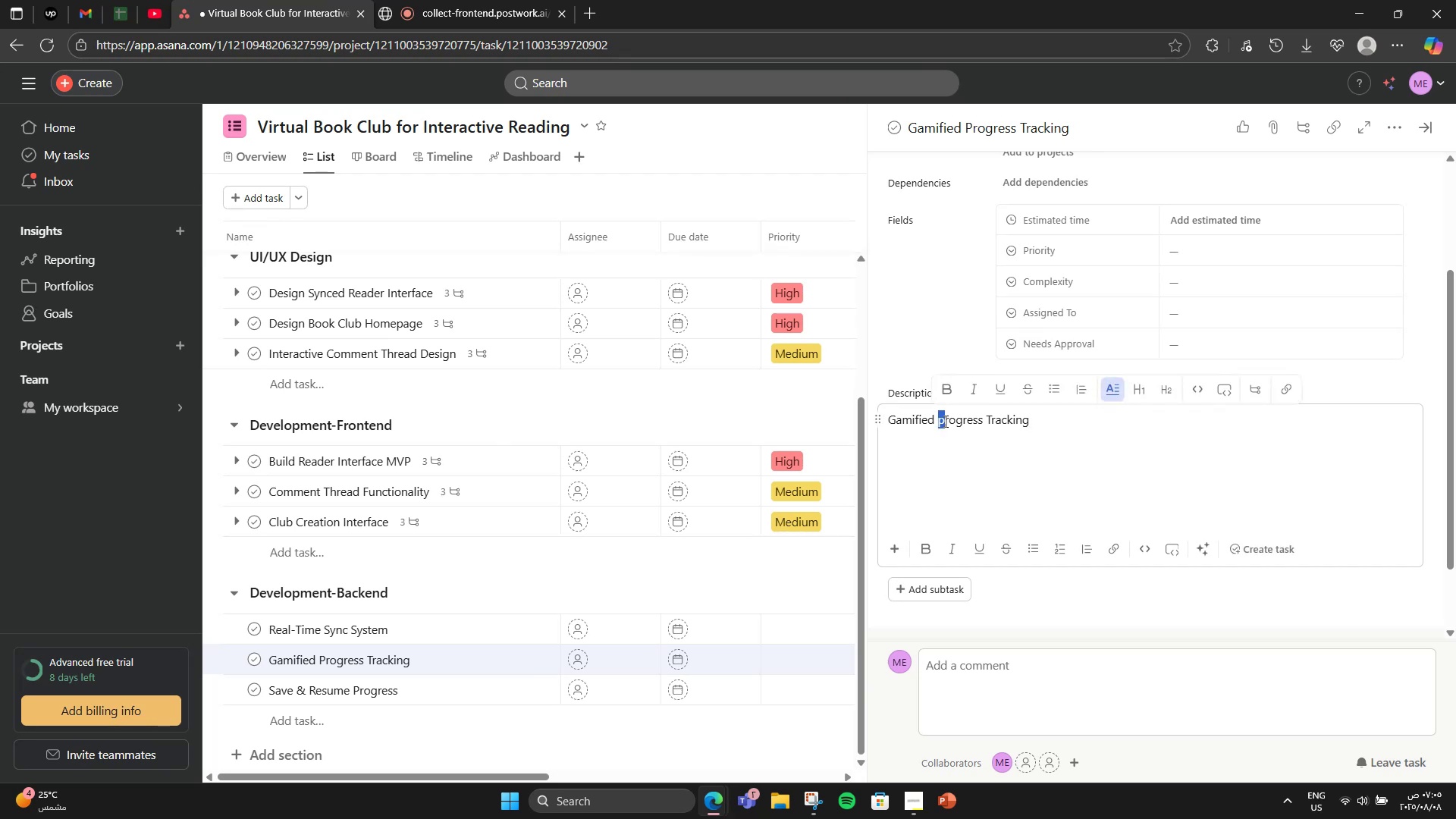 
key(CapsLock)
 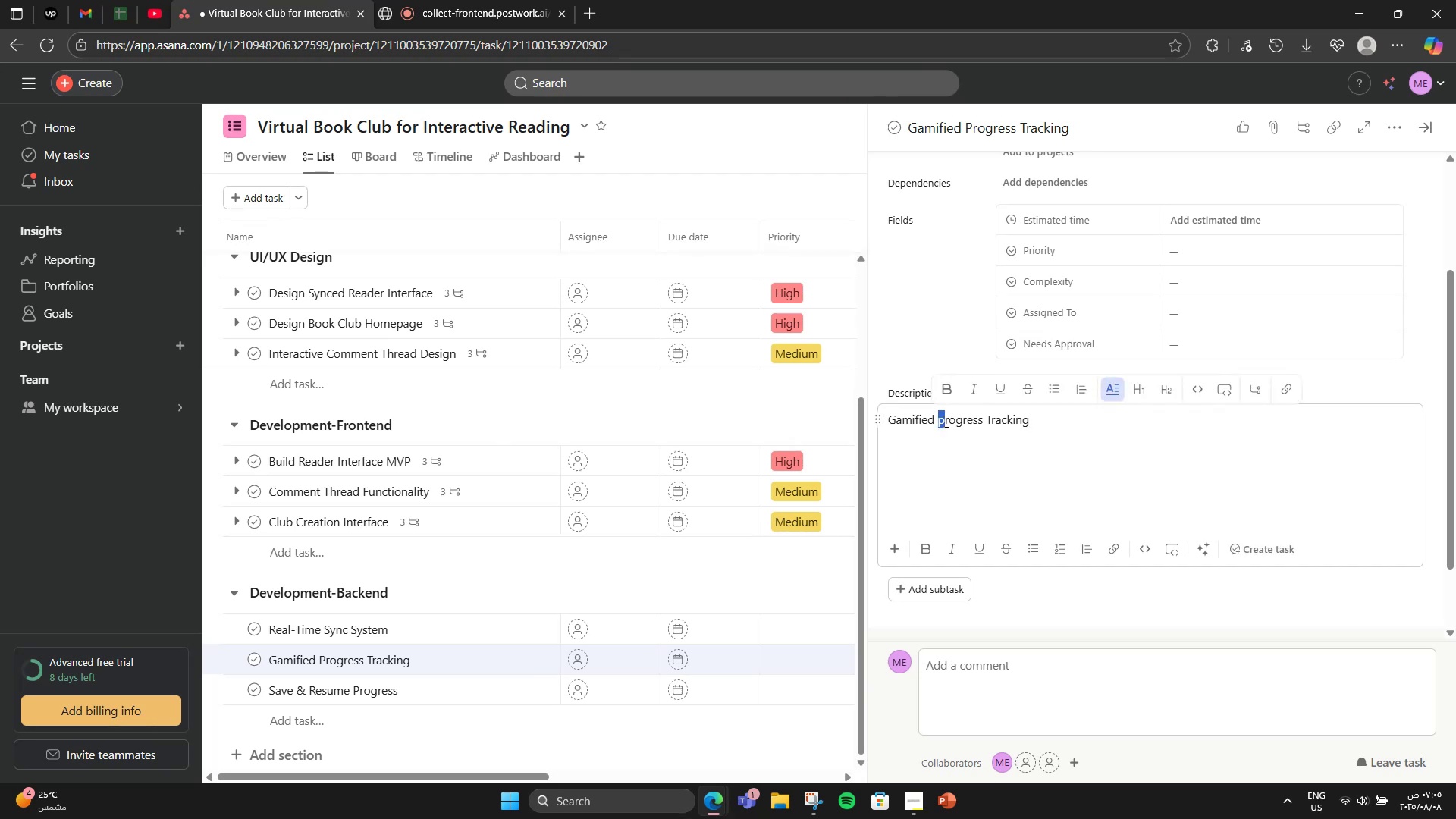 
key(P)
 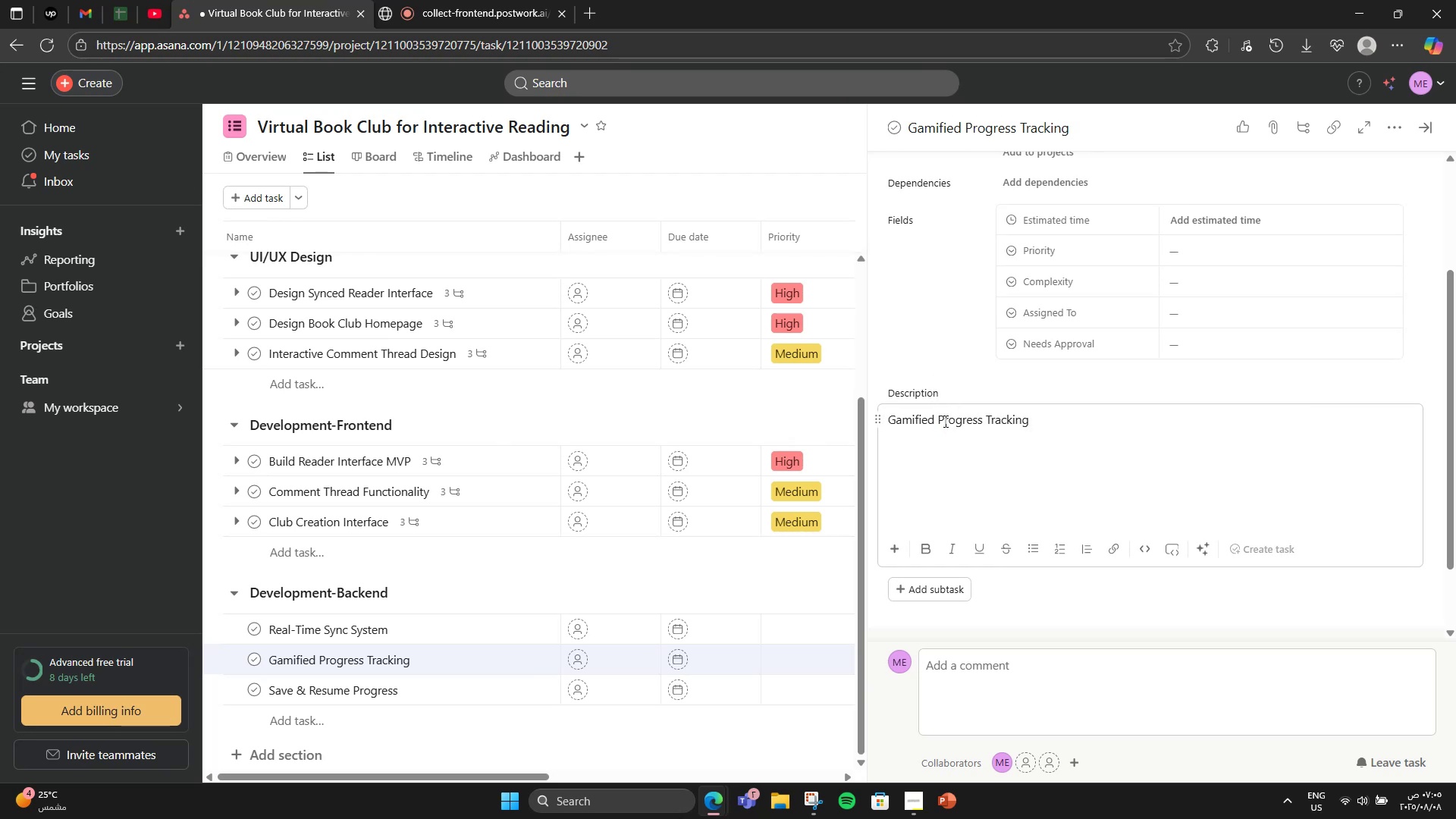 
scroll: coordinate [944, 423], scroll_direction: down, amount: 3.0
 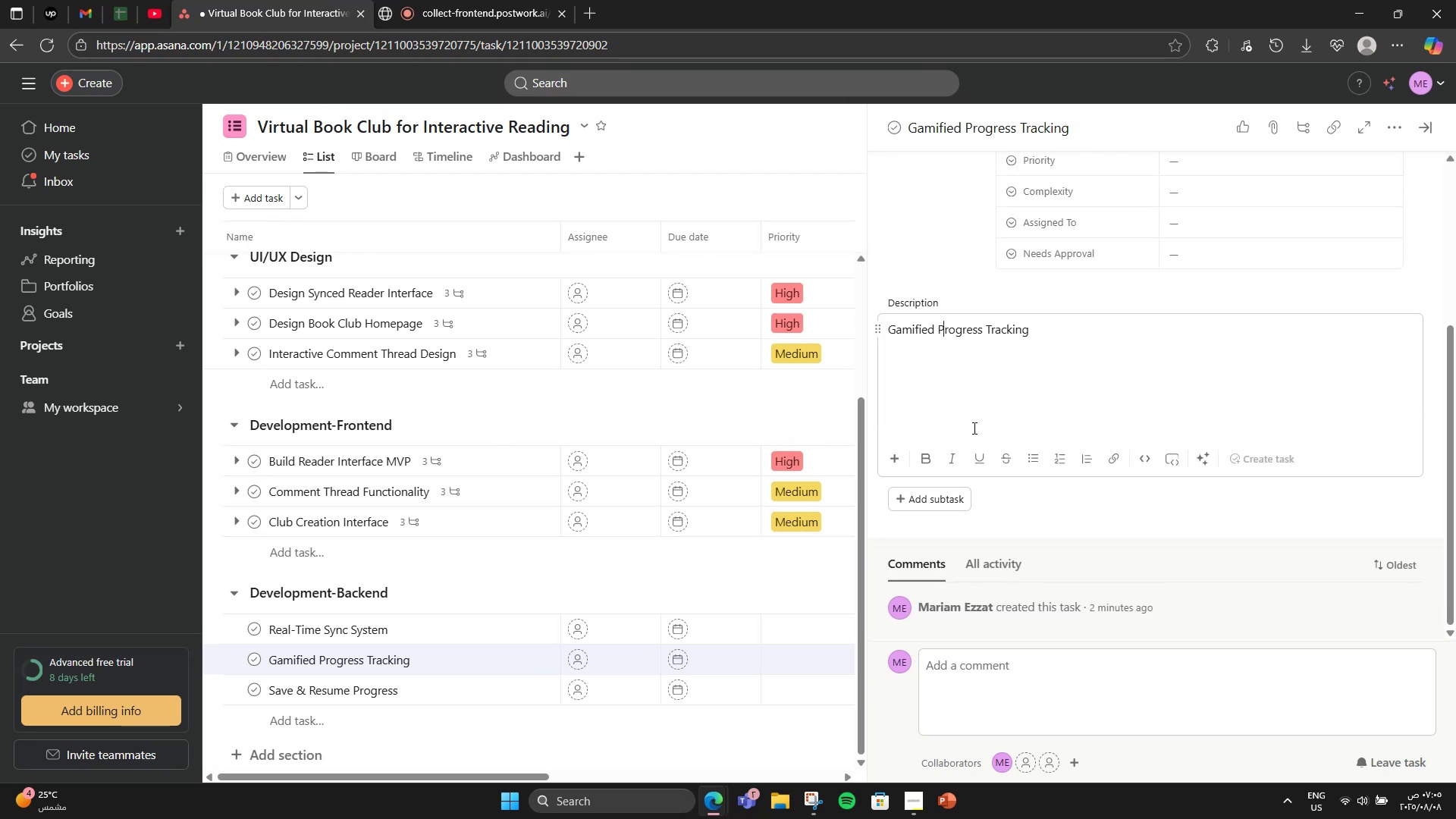 
double_click([959, 400])
 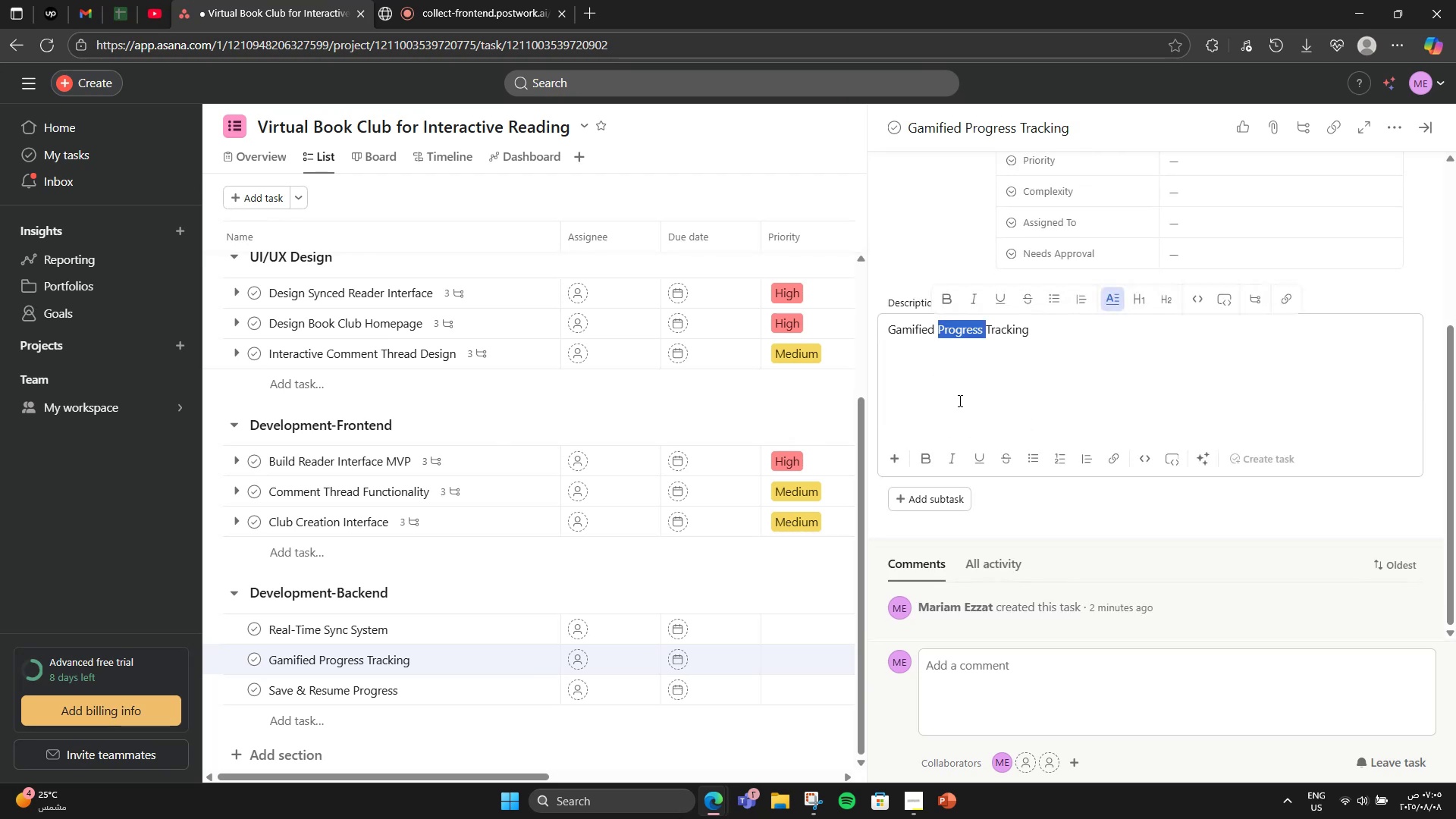 
triple_click([959, 400])
 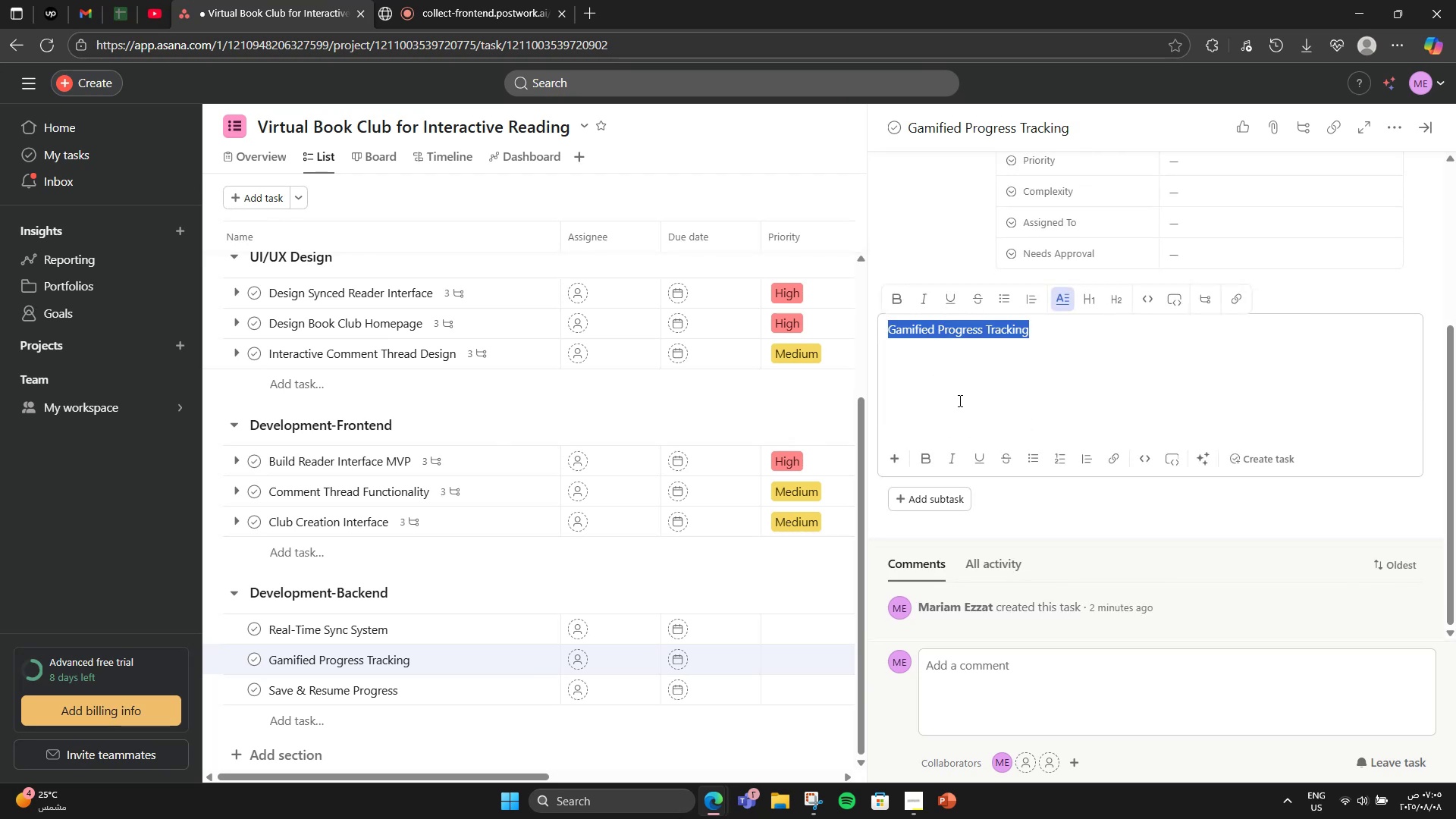 
type(Set uo)
key(Backspace)
type(p point system for reading milestones and interaction)
 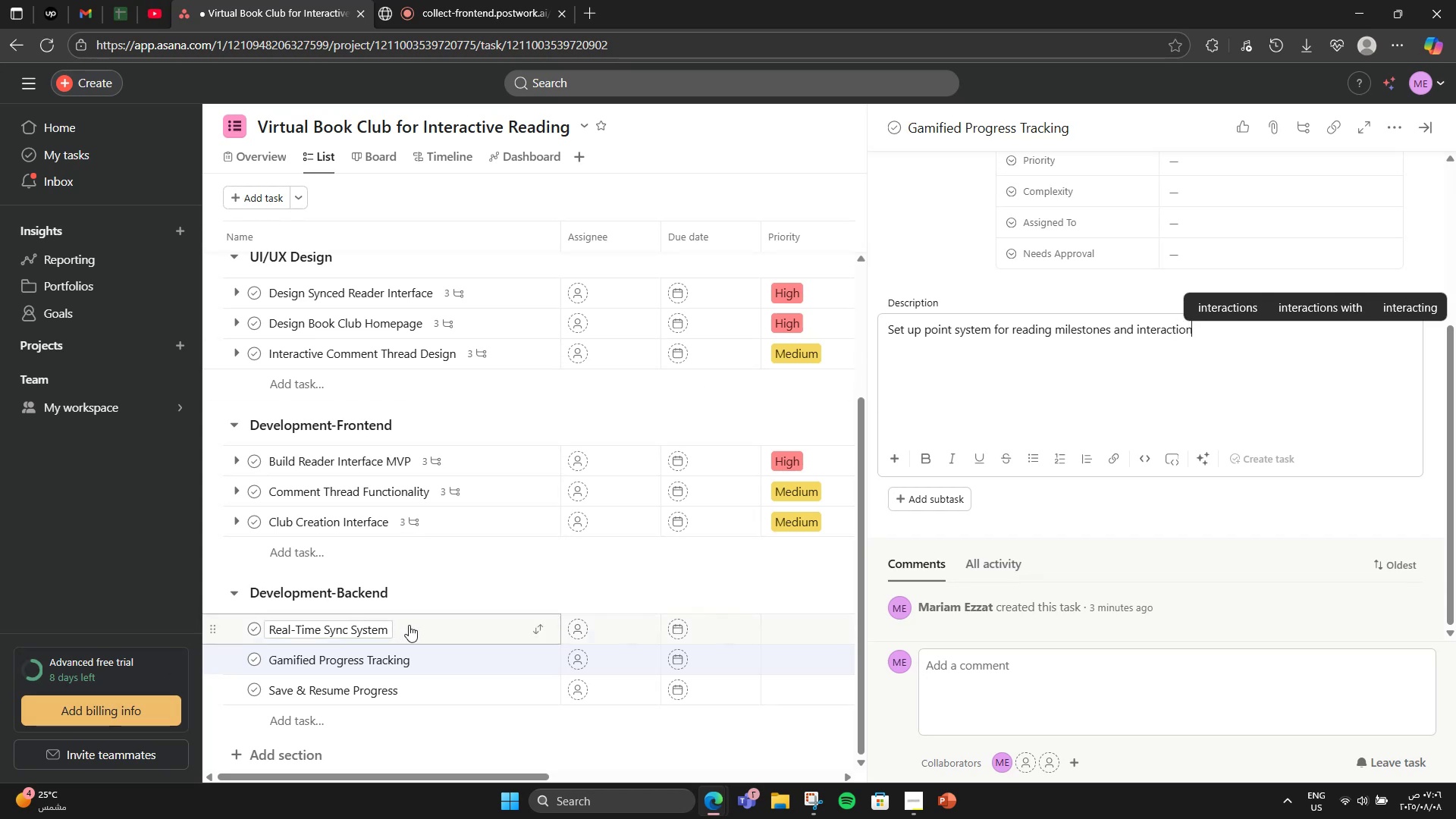 
left_click([413, 626])
 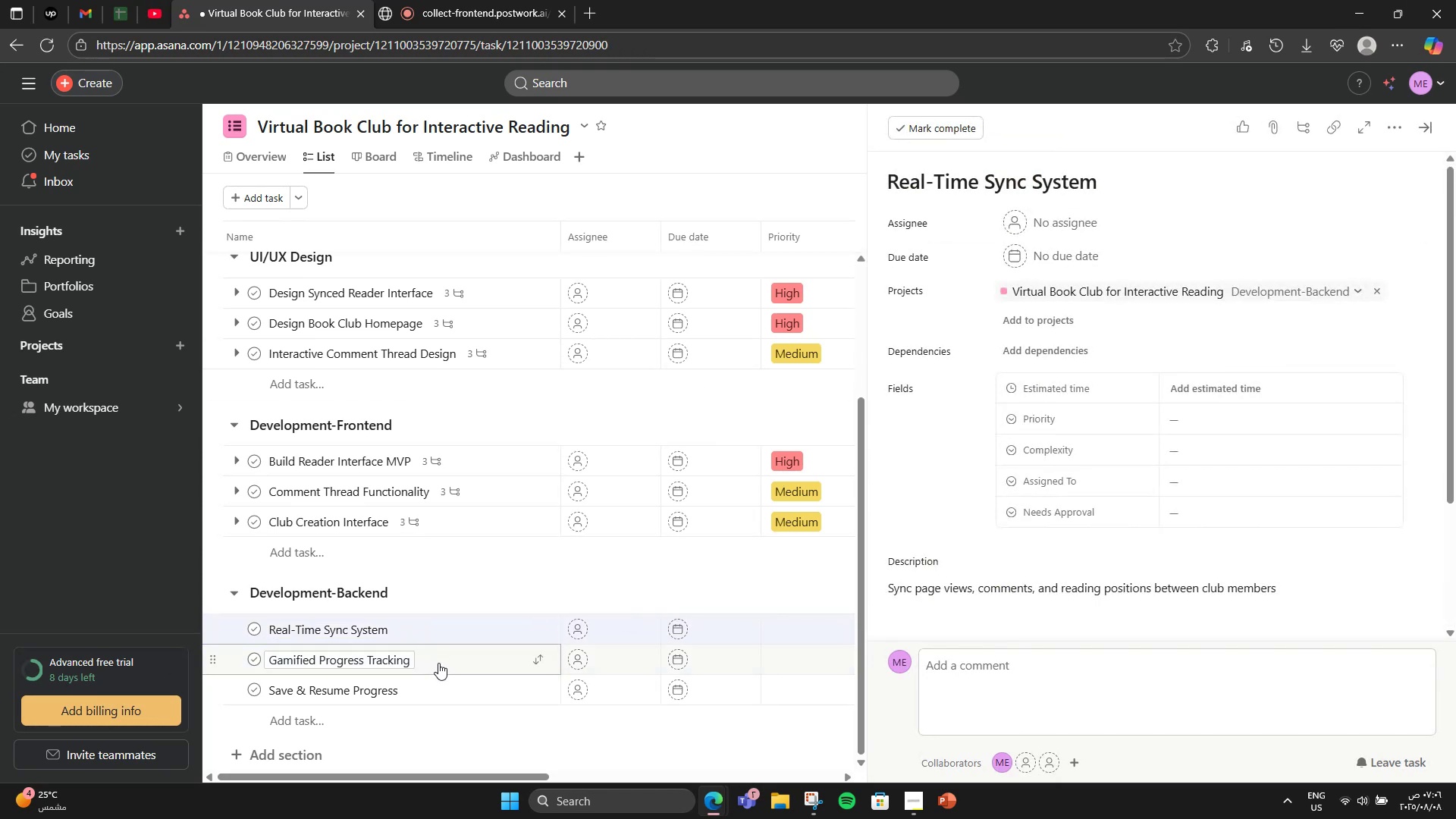 
left_click([447, 682])
 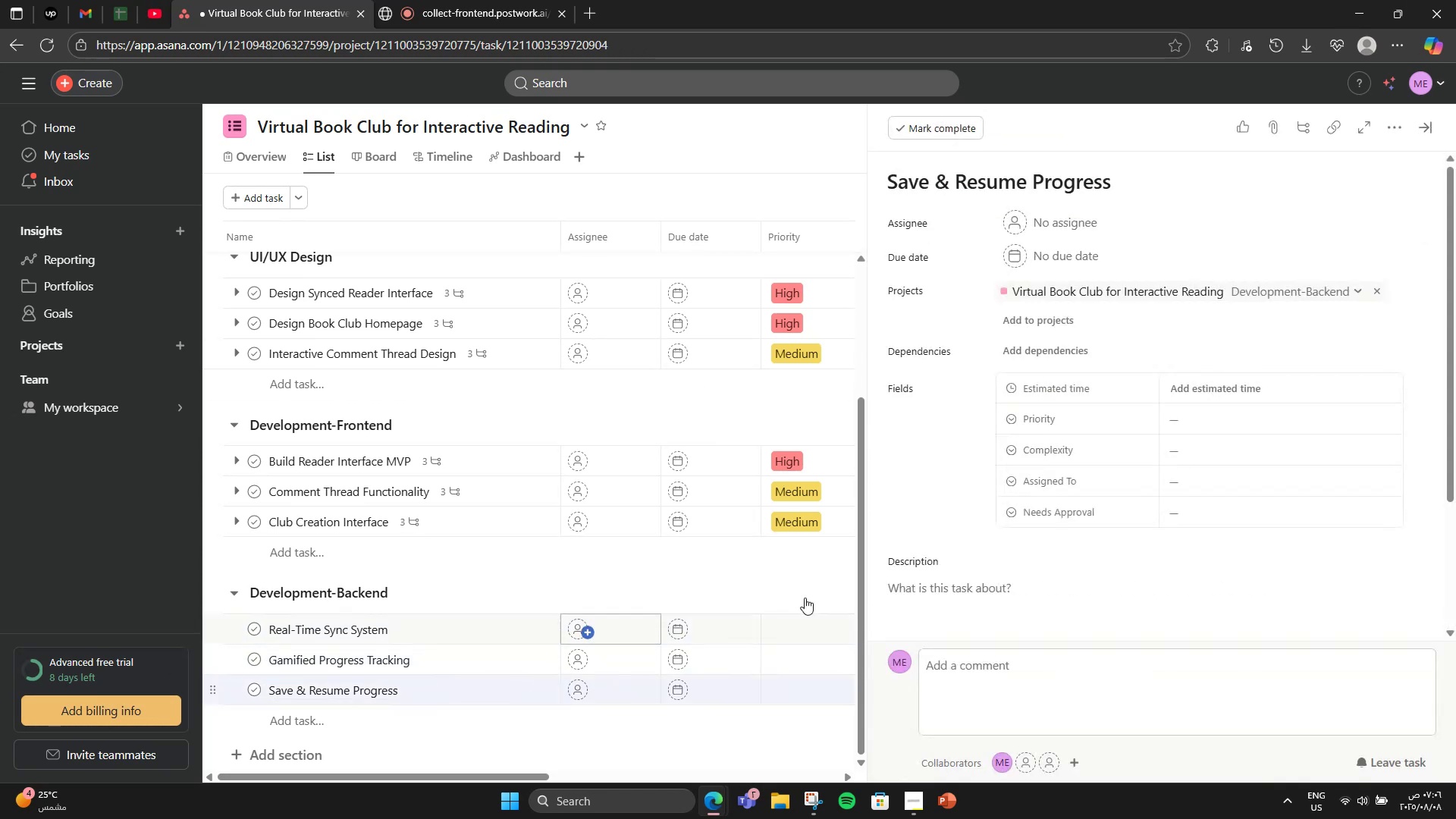 
scroll: coordinate [1040, 488], scroll_direction: down, amount: 3.0
 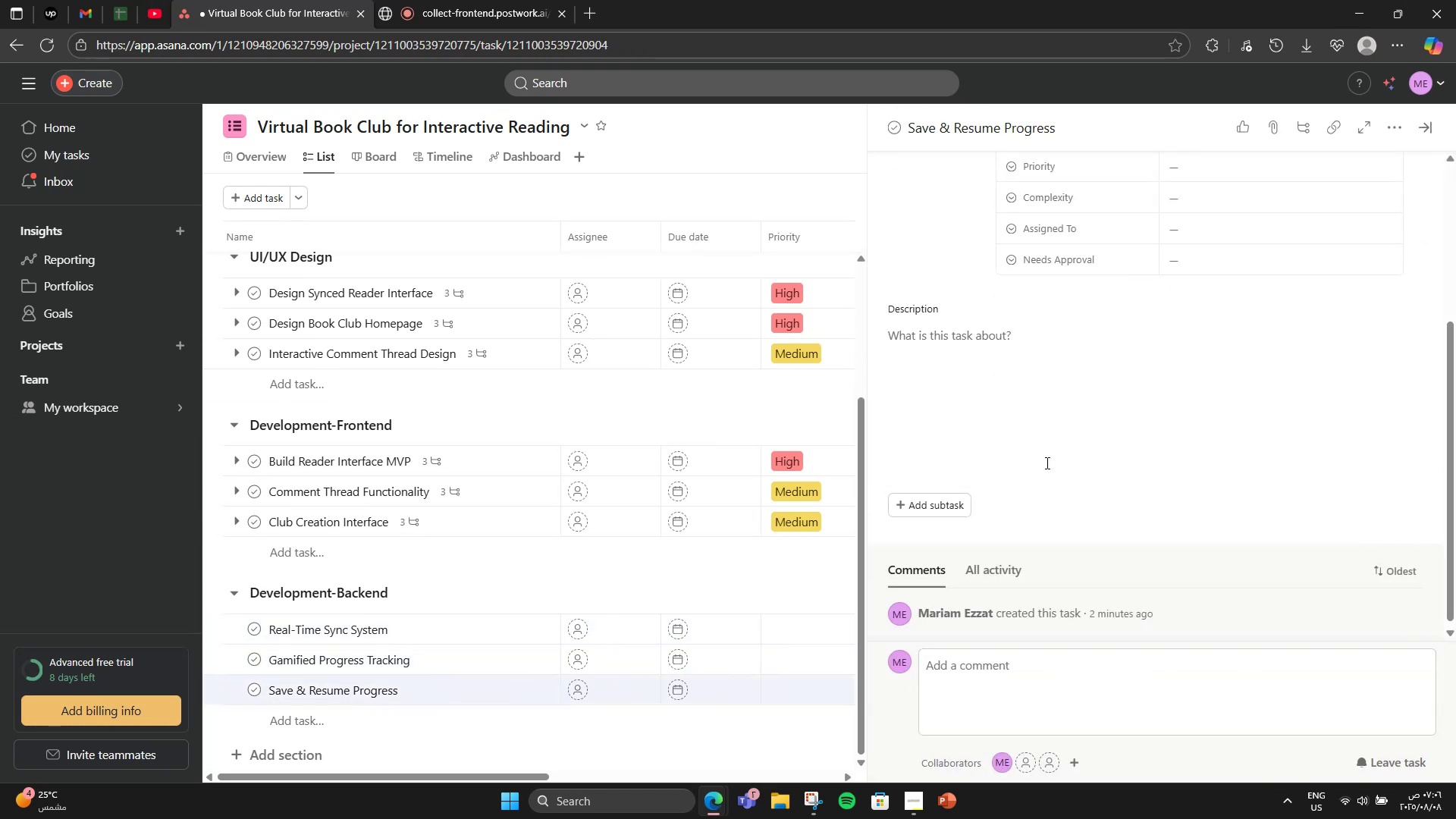 
left_click([1052, 425])
 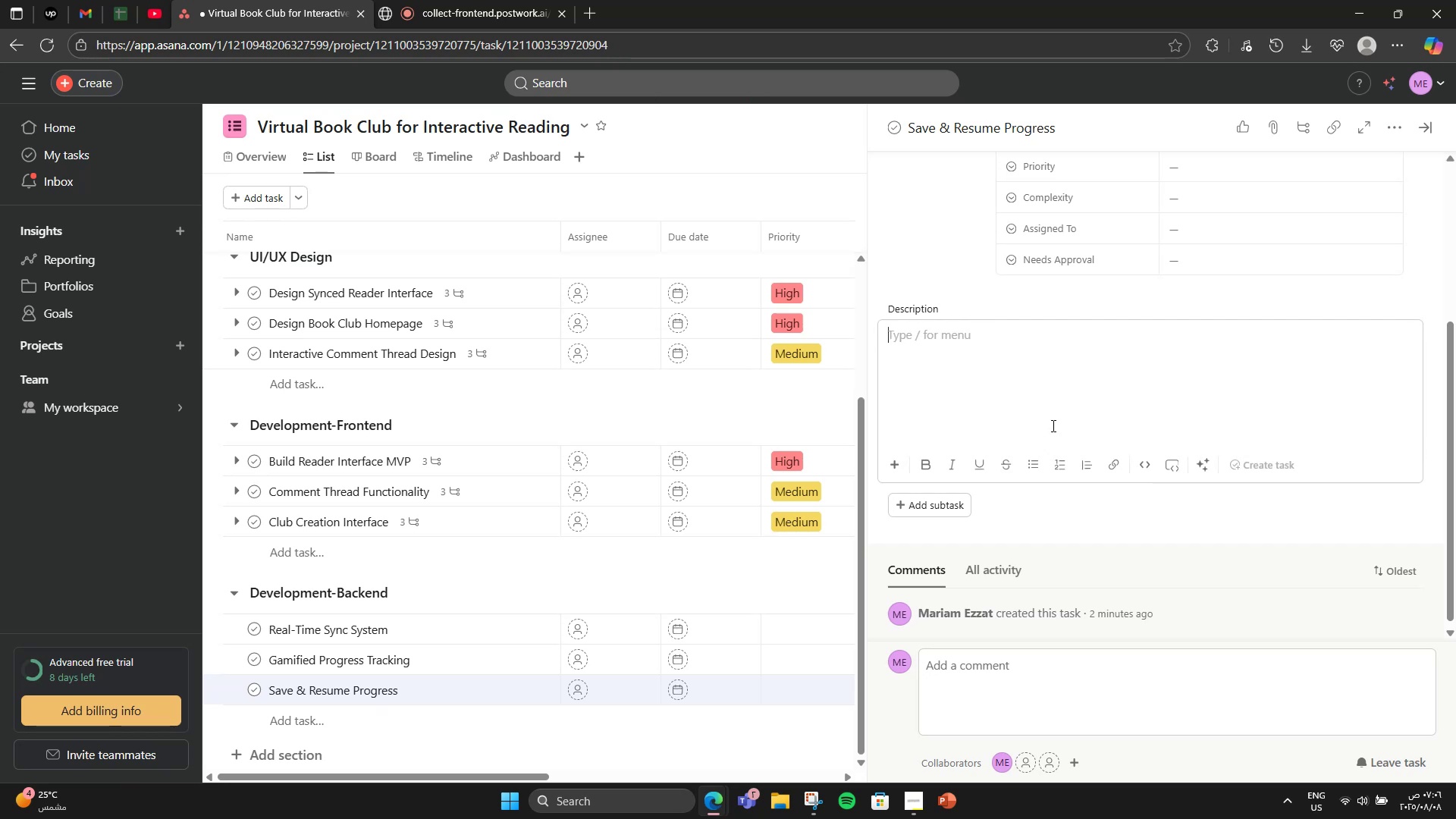 
type(Store user reading history and return state)
 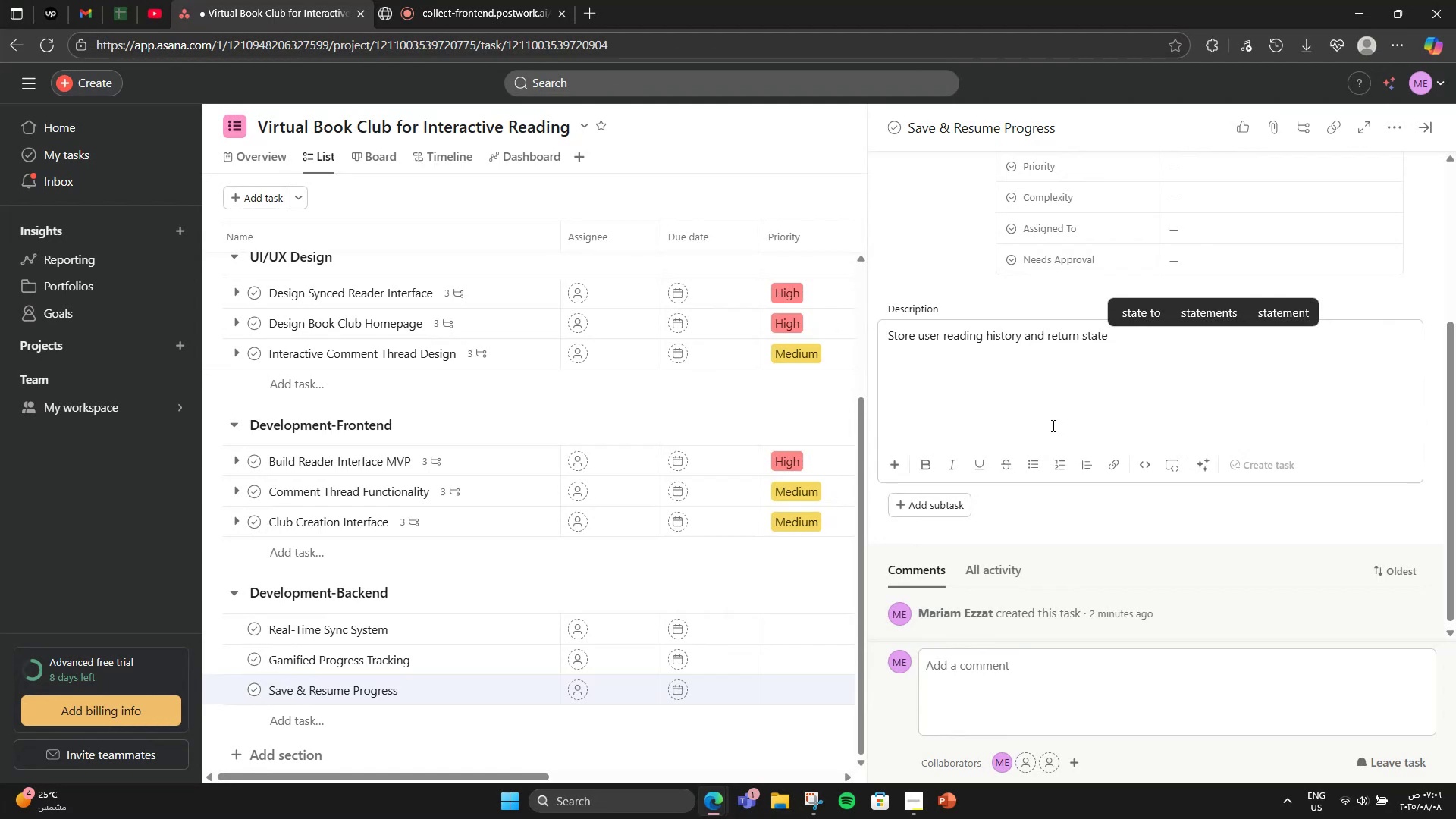 
wait(6.79)
 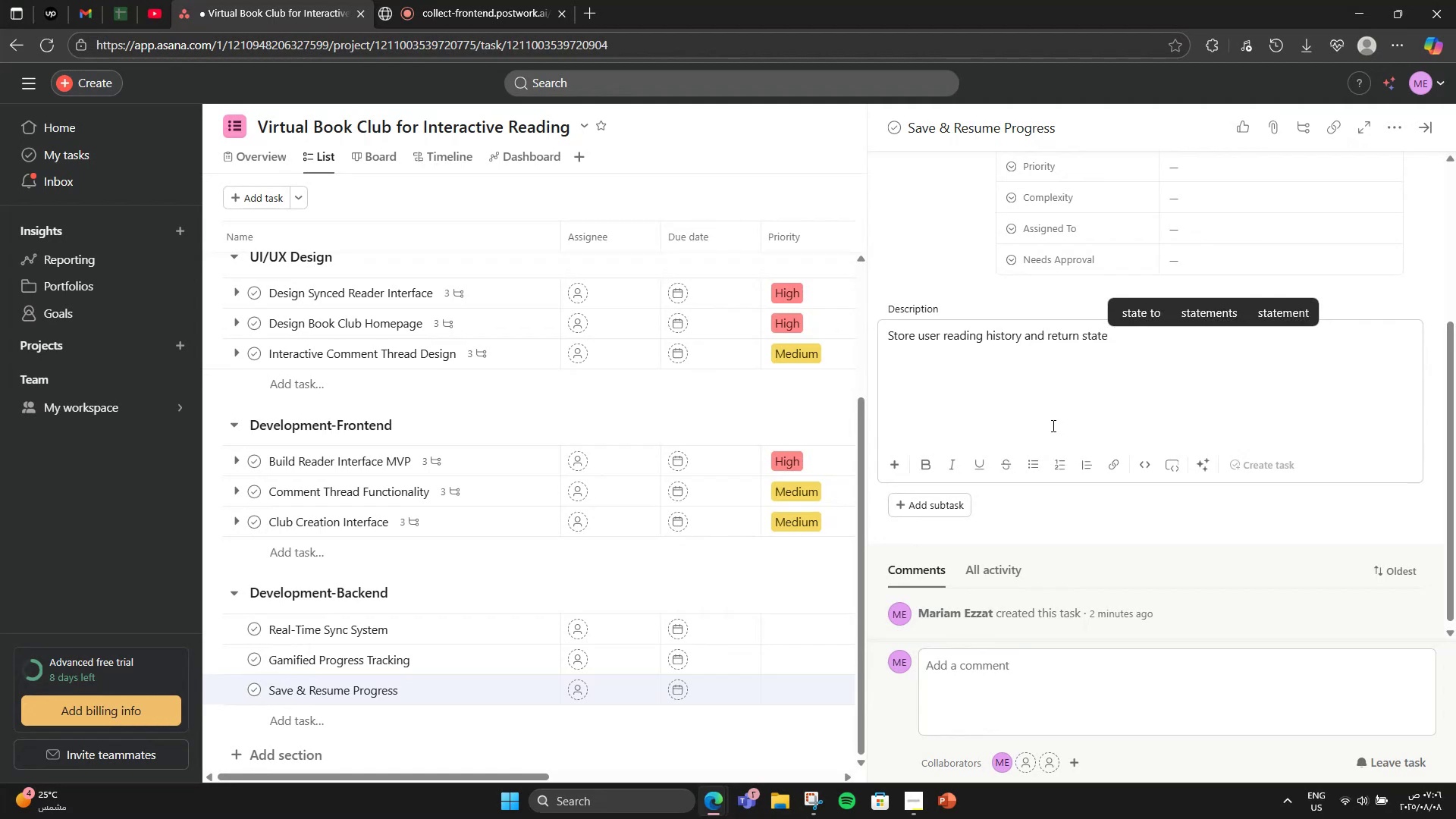 
scroll: coordinate [1355, 560], scroll_direction: up, amount: 3.0
 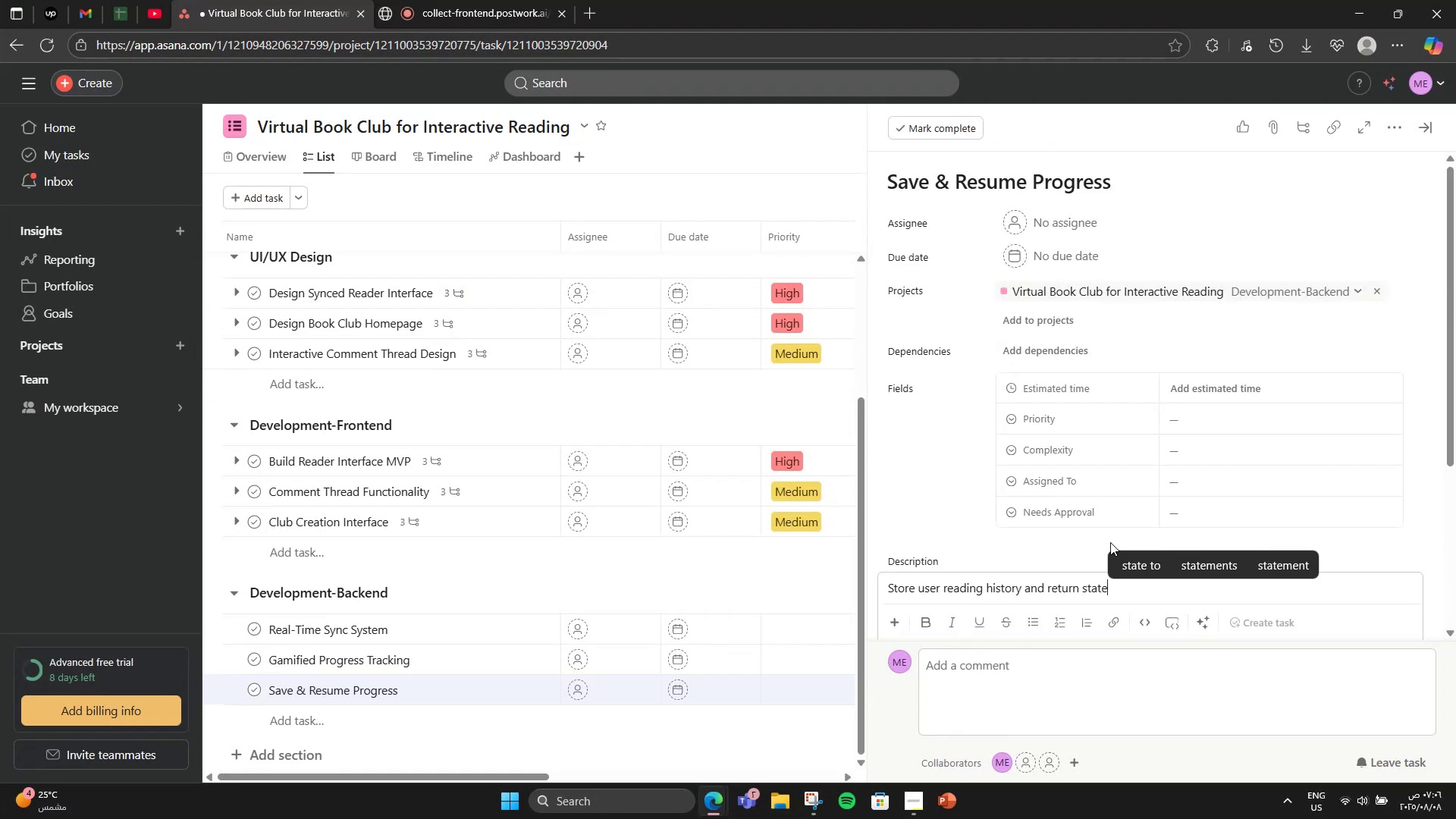 
left_click([1072, 541])
 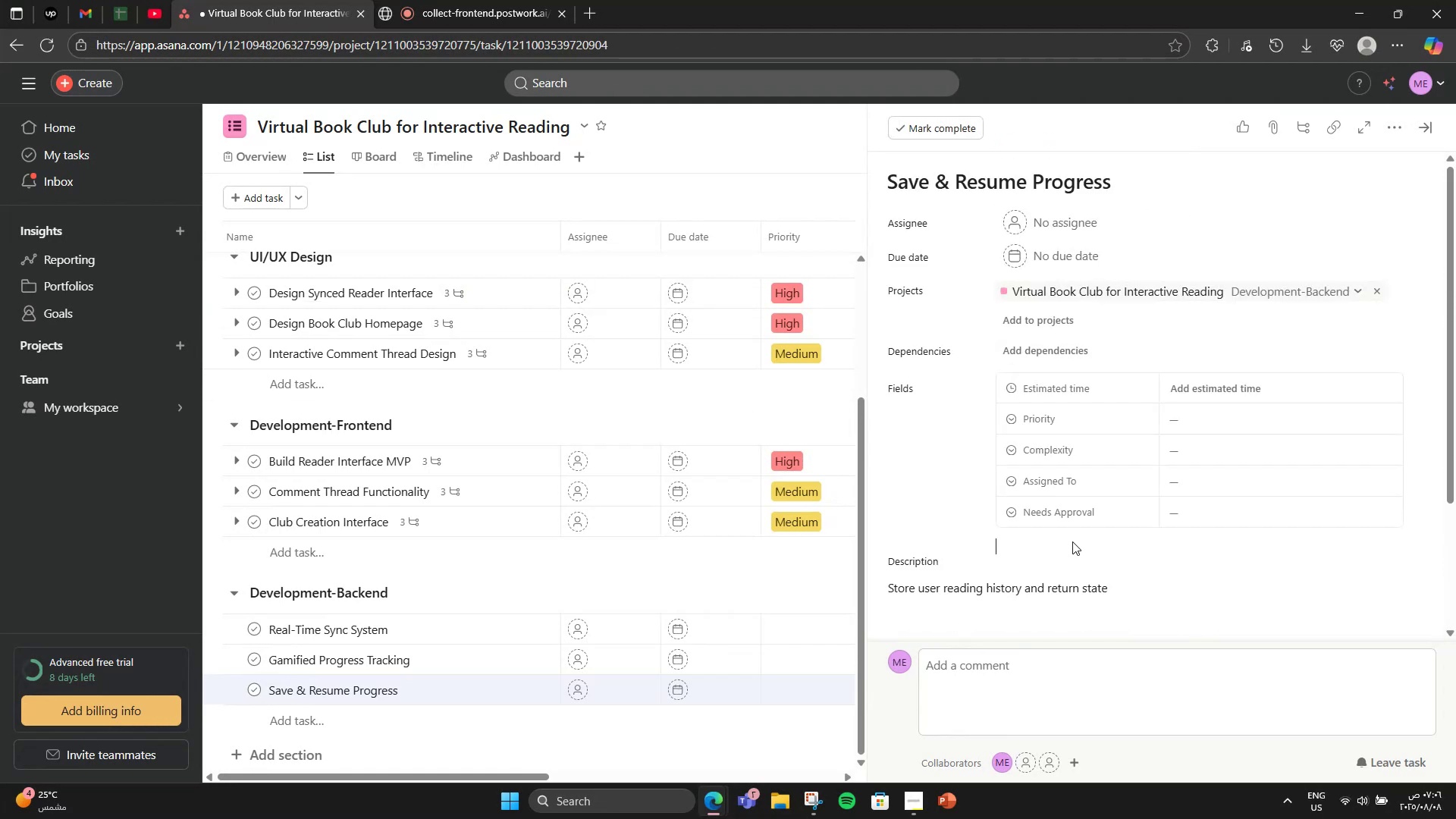 
scroll: coordinate [1072, 542], scroll_direction: down, amount: 3.0
 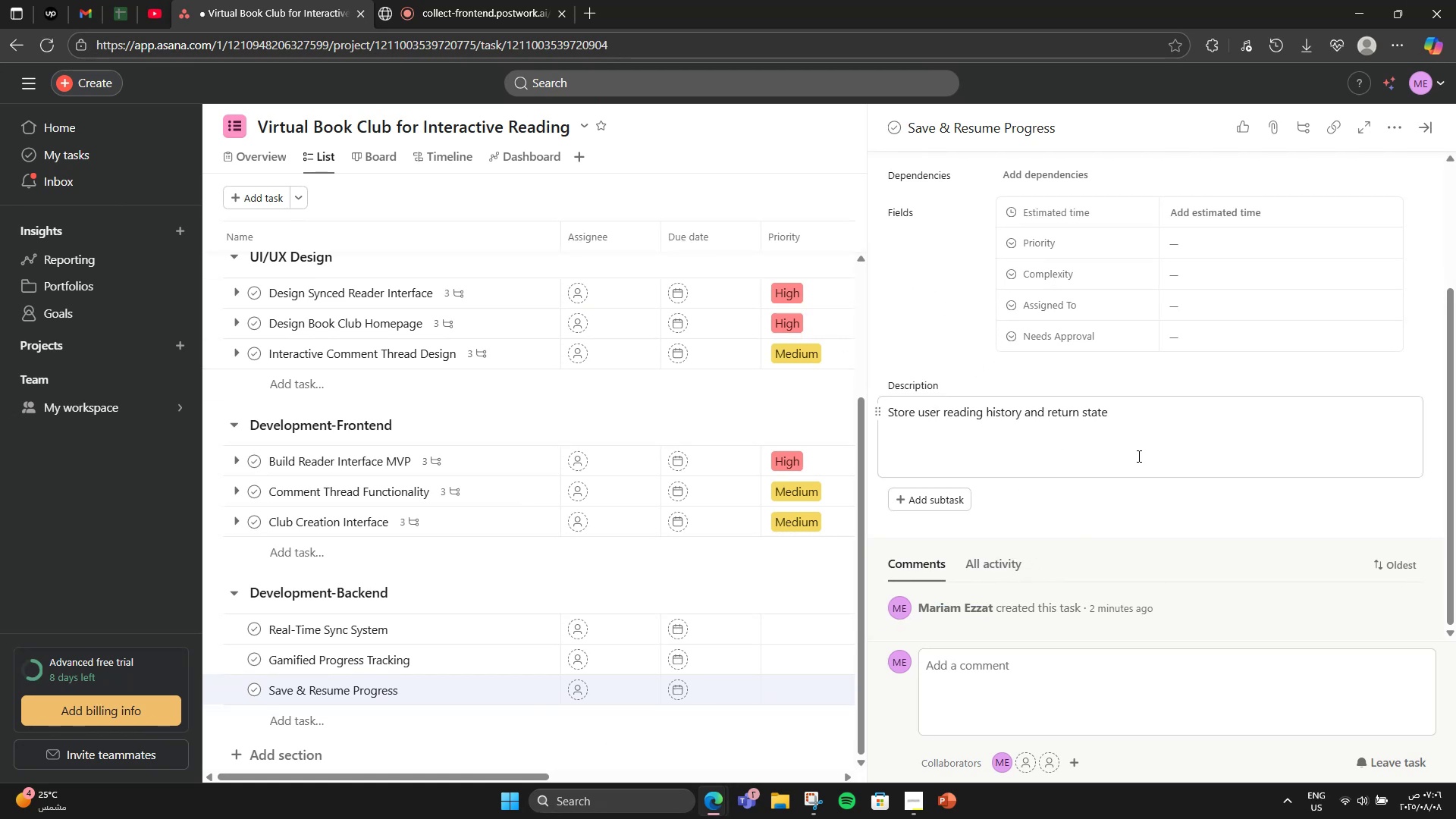 
scroll: coordinate [1106, 457], scroll_direction: none, amount: 0.0
 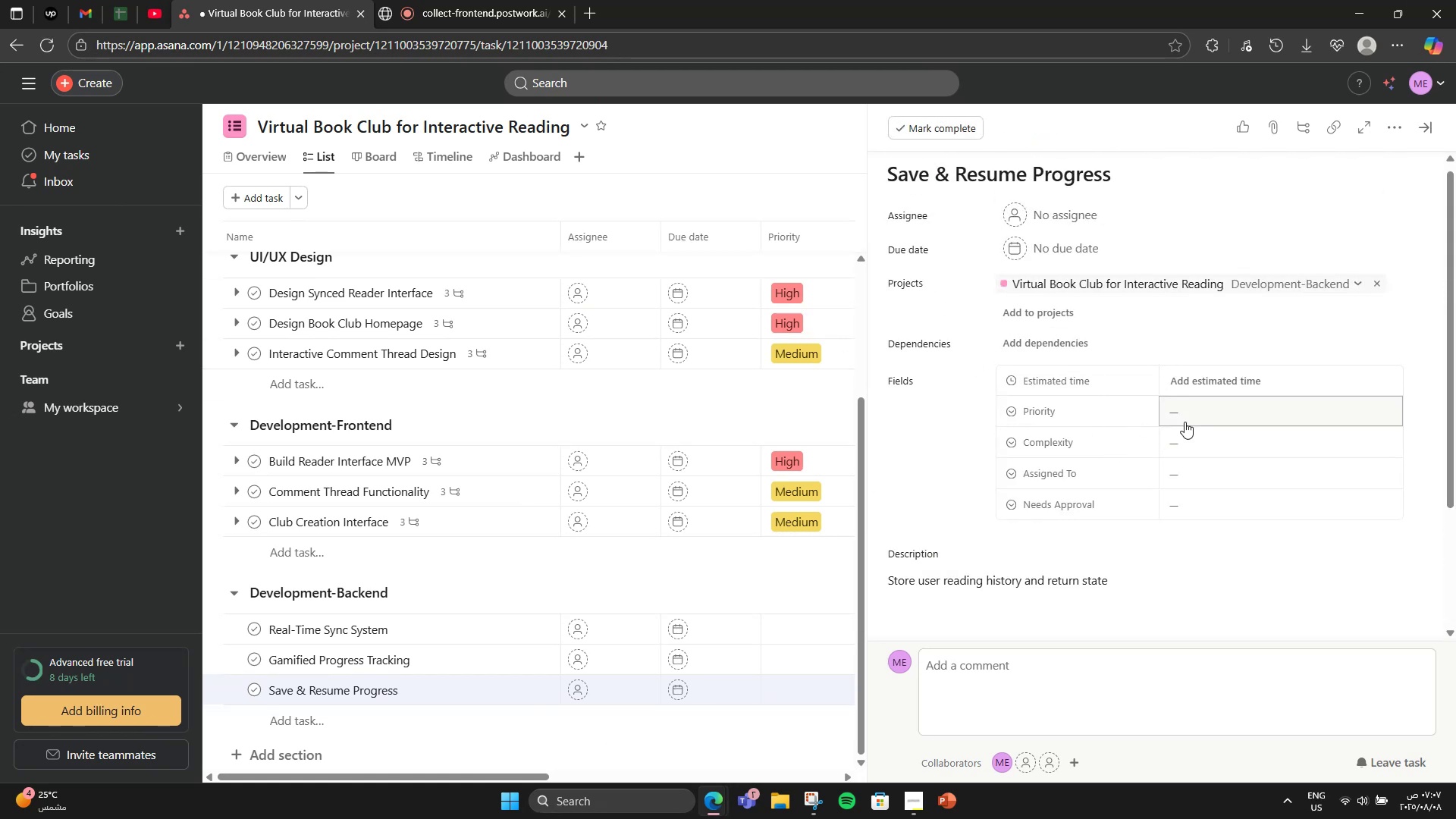 
wait(7.16)
 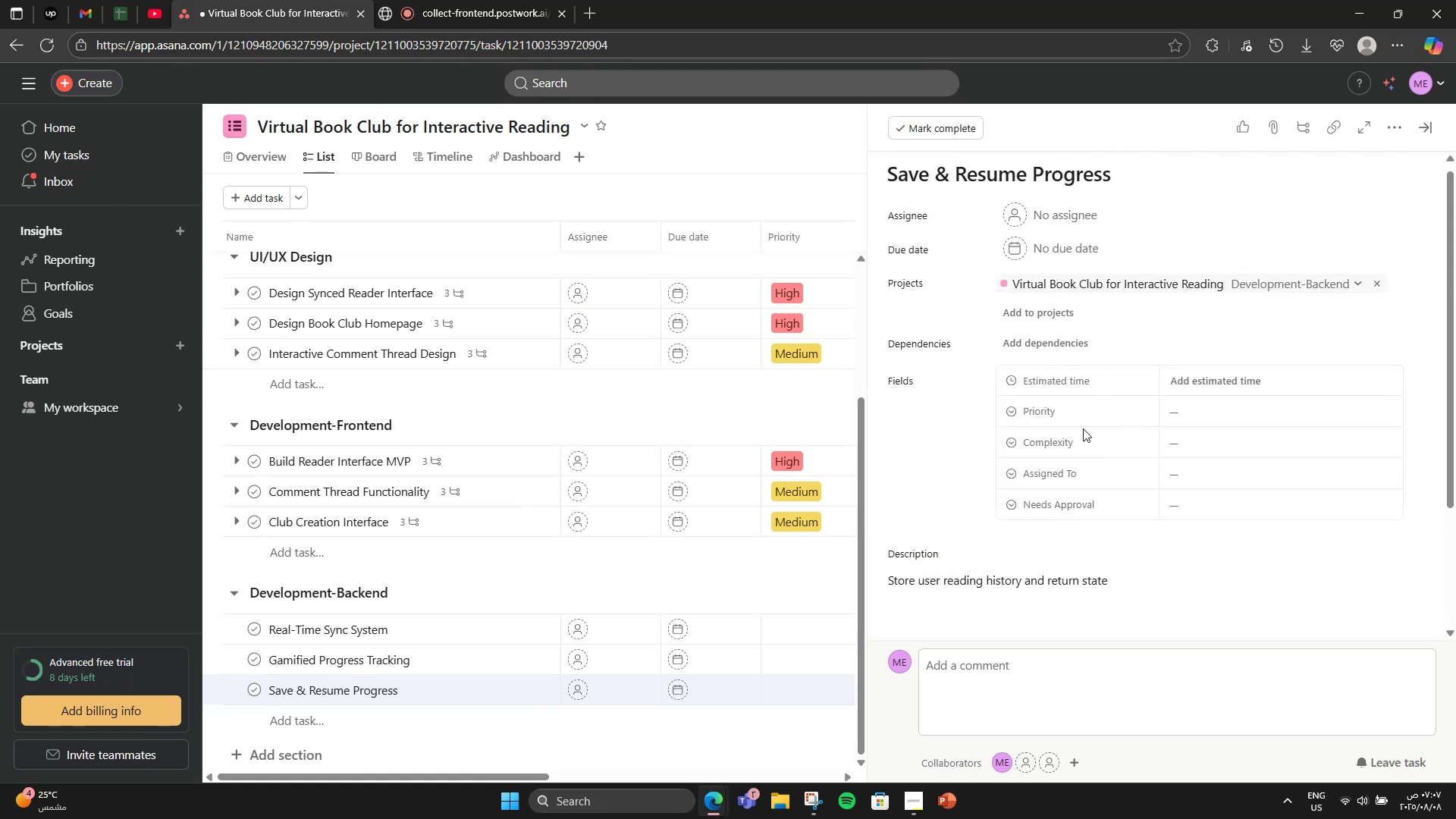 
left_click_drag(start_coordinate=[1424, 148], to_coordinate=[1424, 140])
 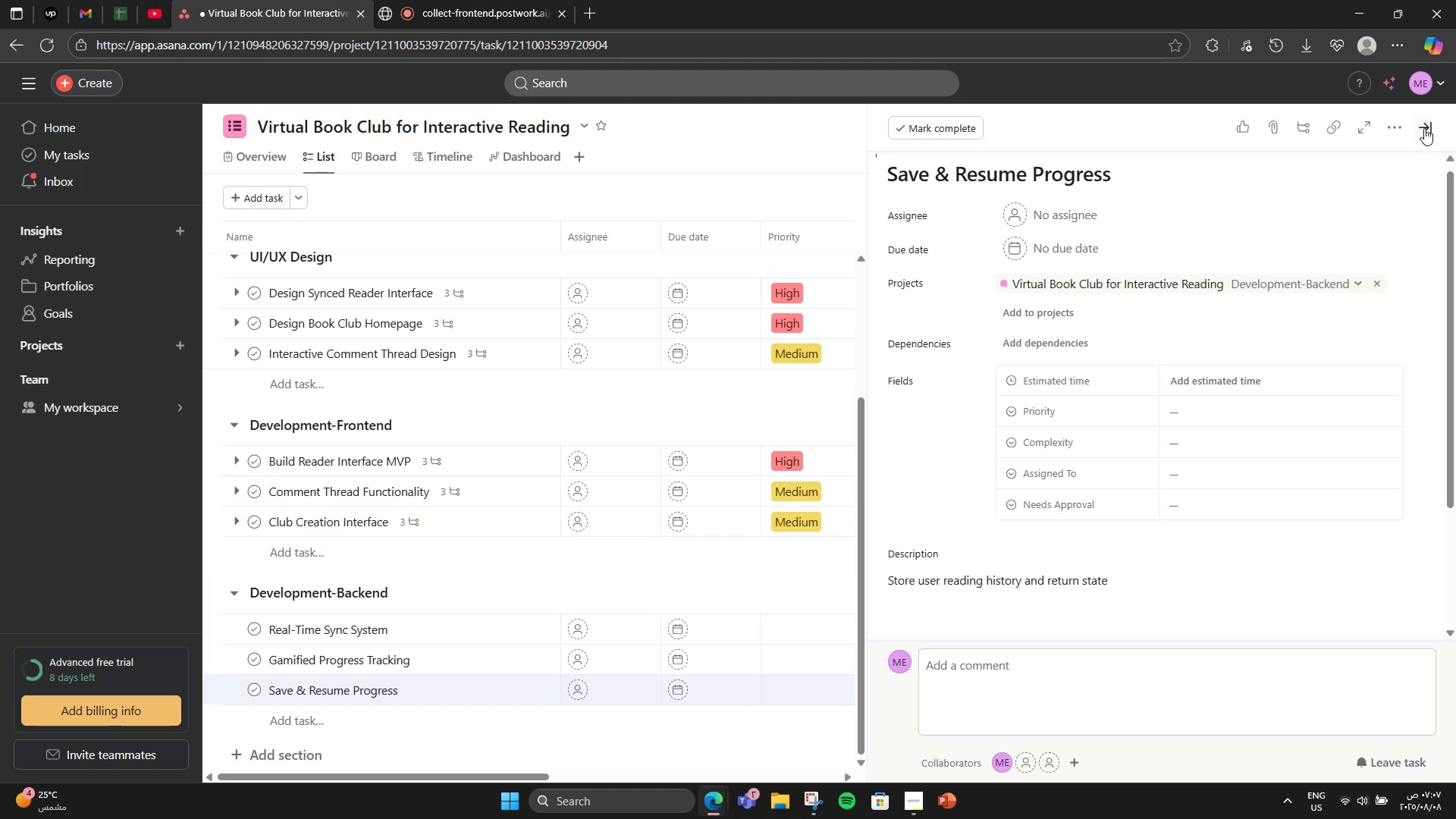 
double_click([1424, 128])
 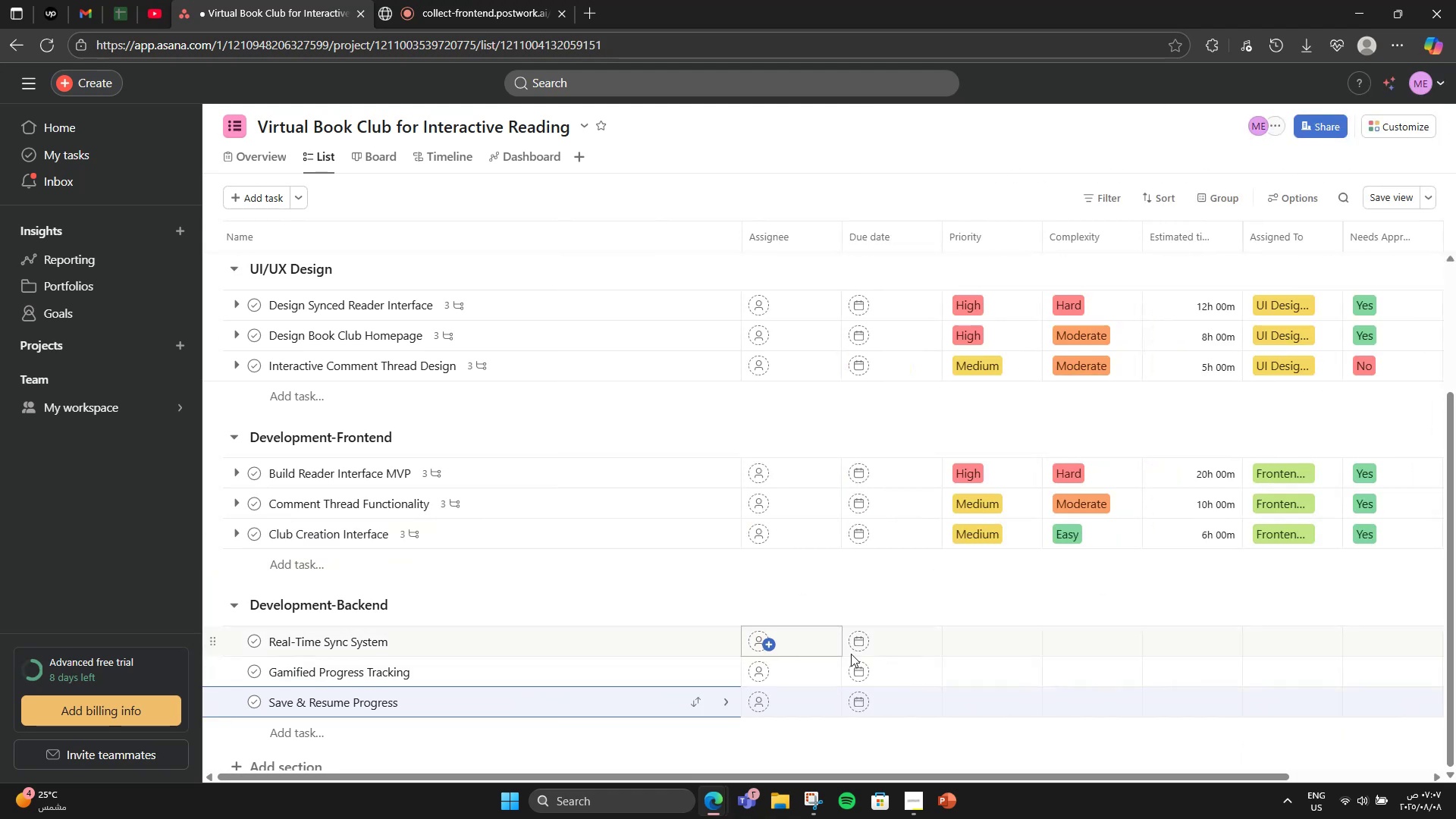 
left_click([977, 651])
 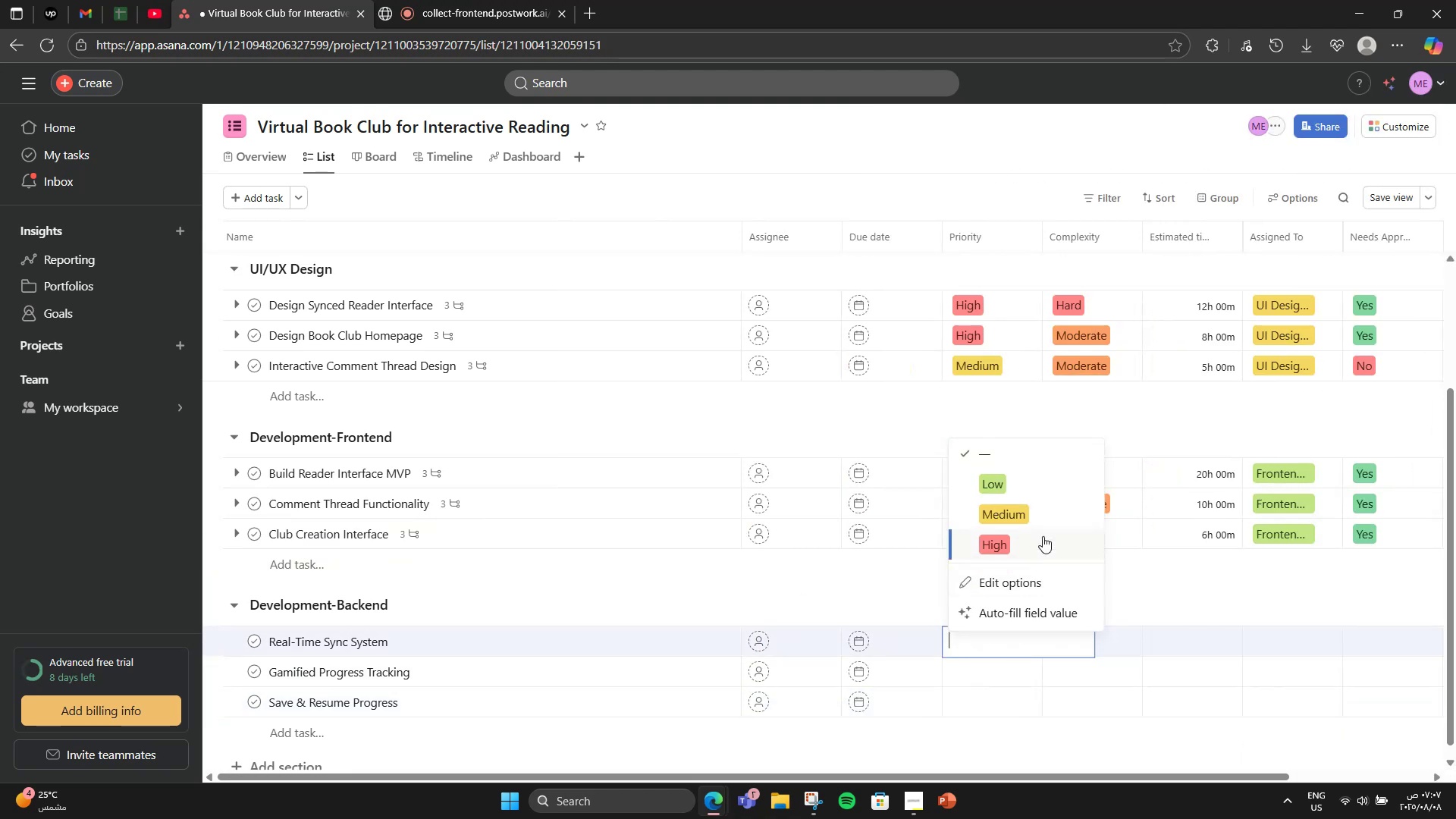 
left_click([1043, 535])
 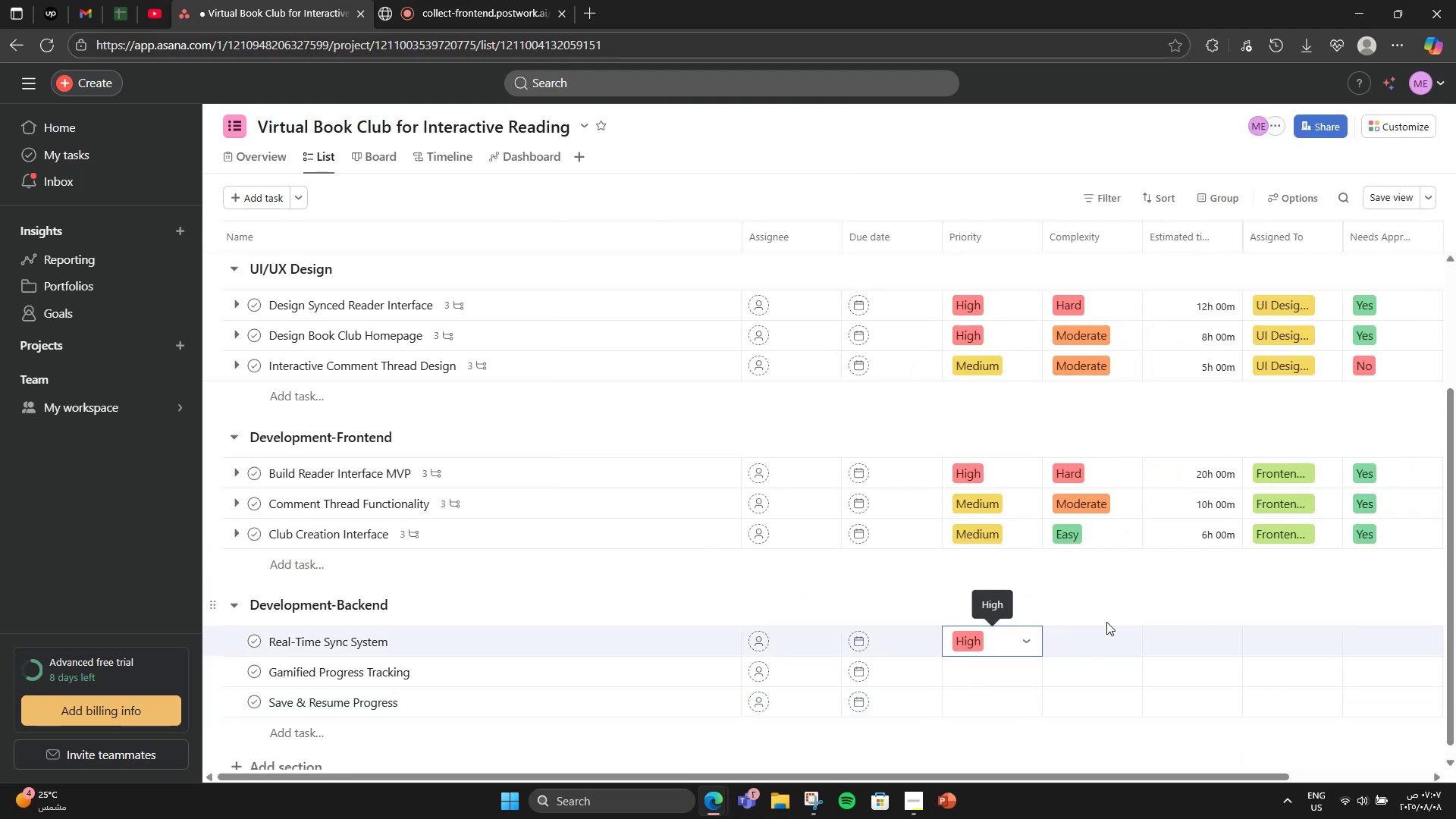 
left_click([1106, 630])
 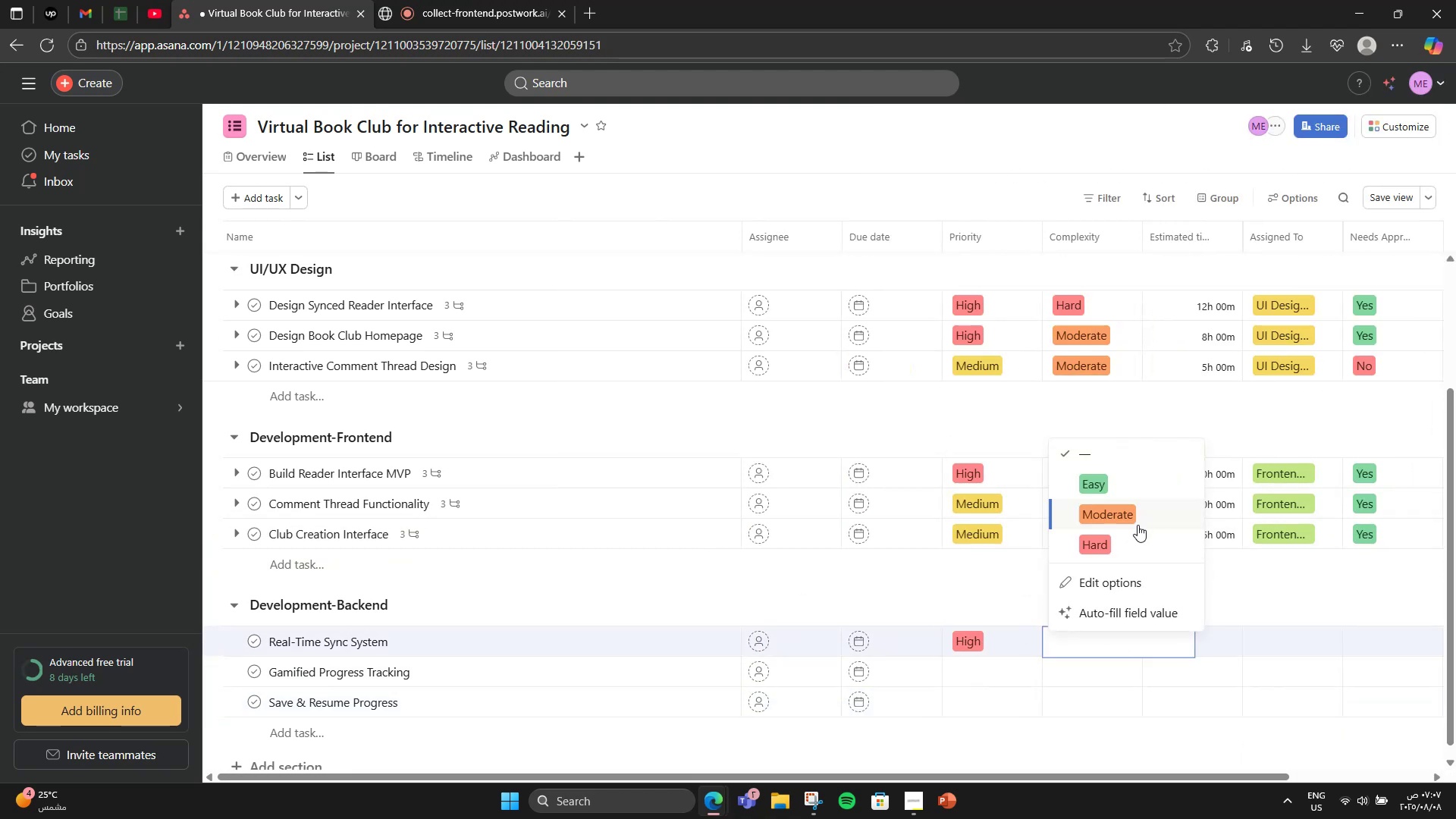 
left_click([1133, 534])
 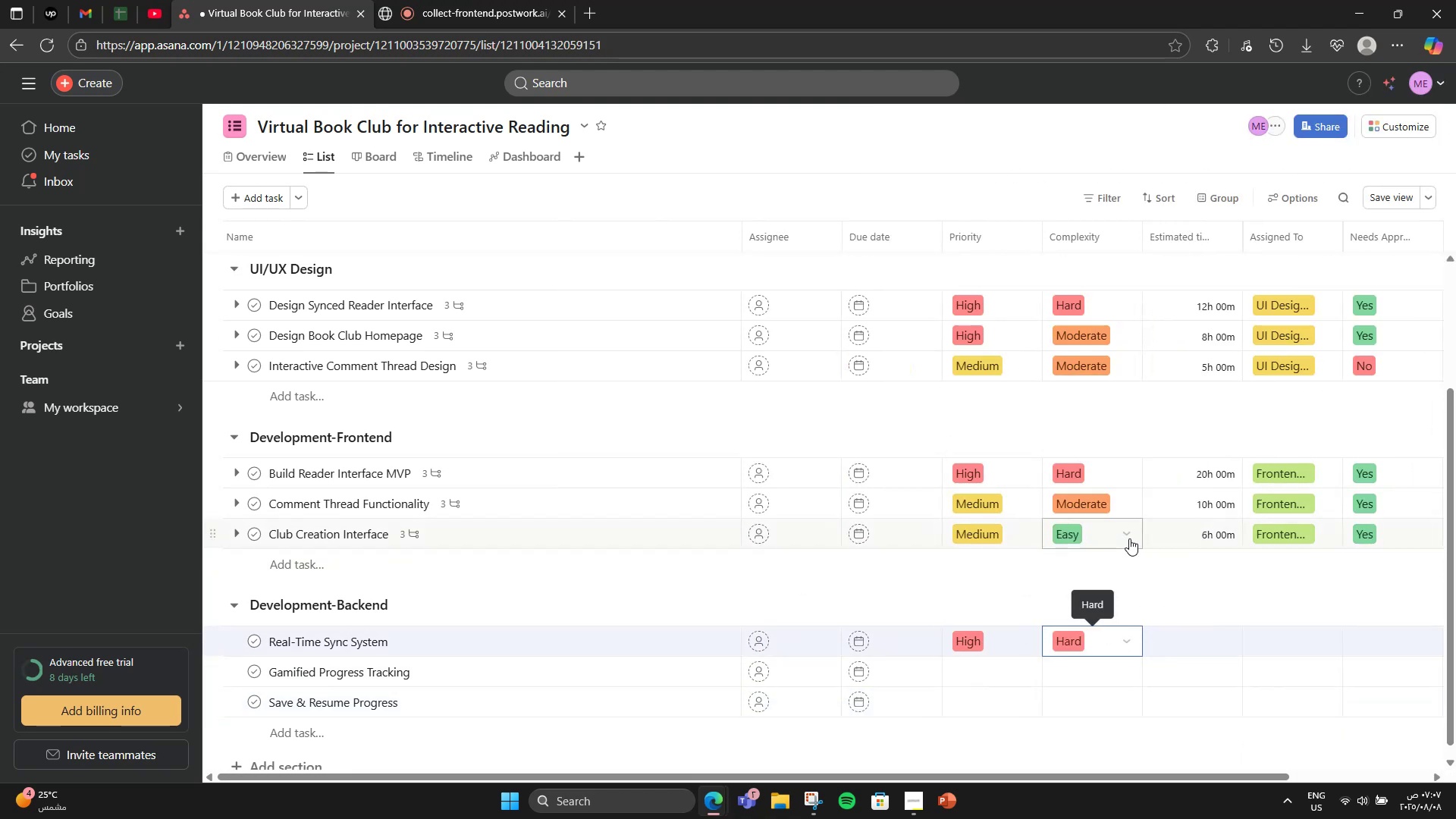 
mouse_move([1000, 670])
 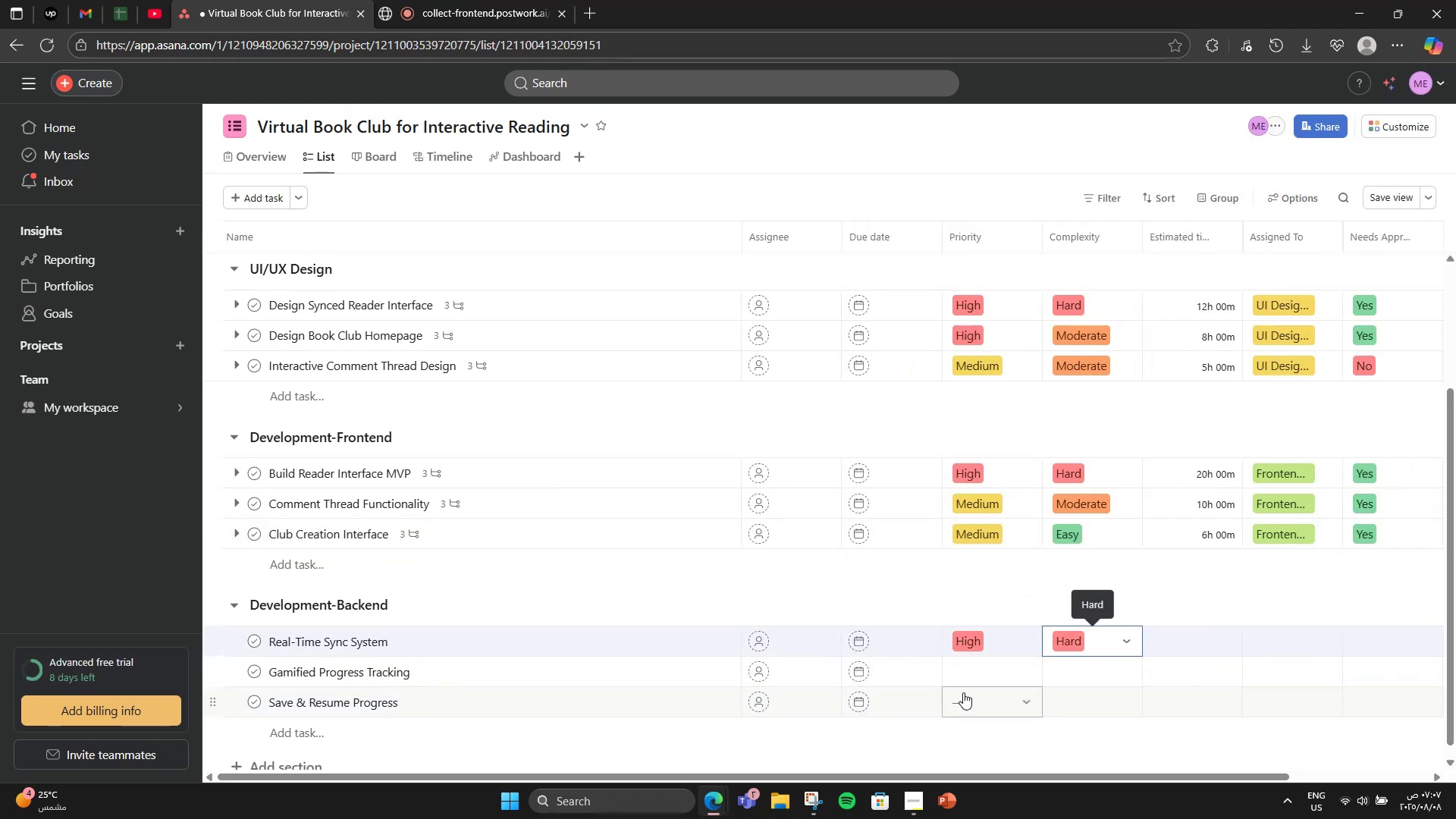 
left_click([984, 671])
 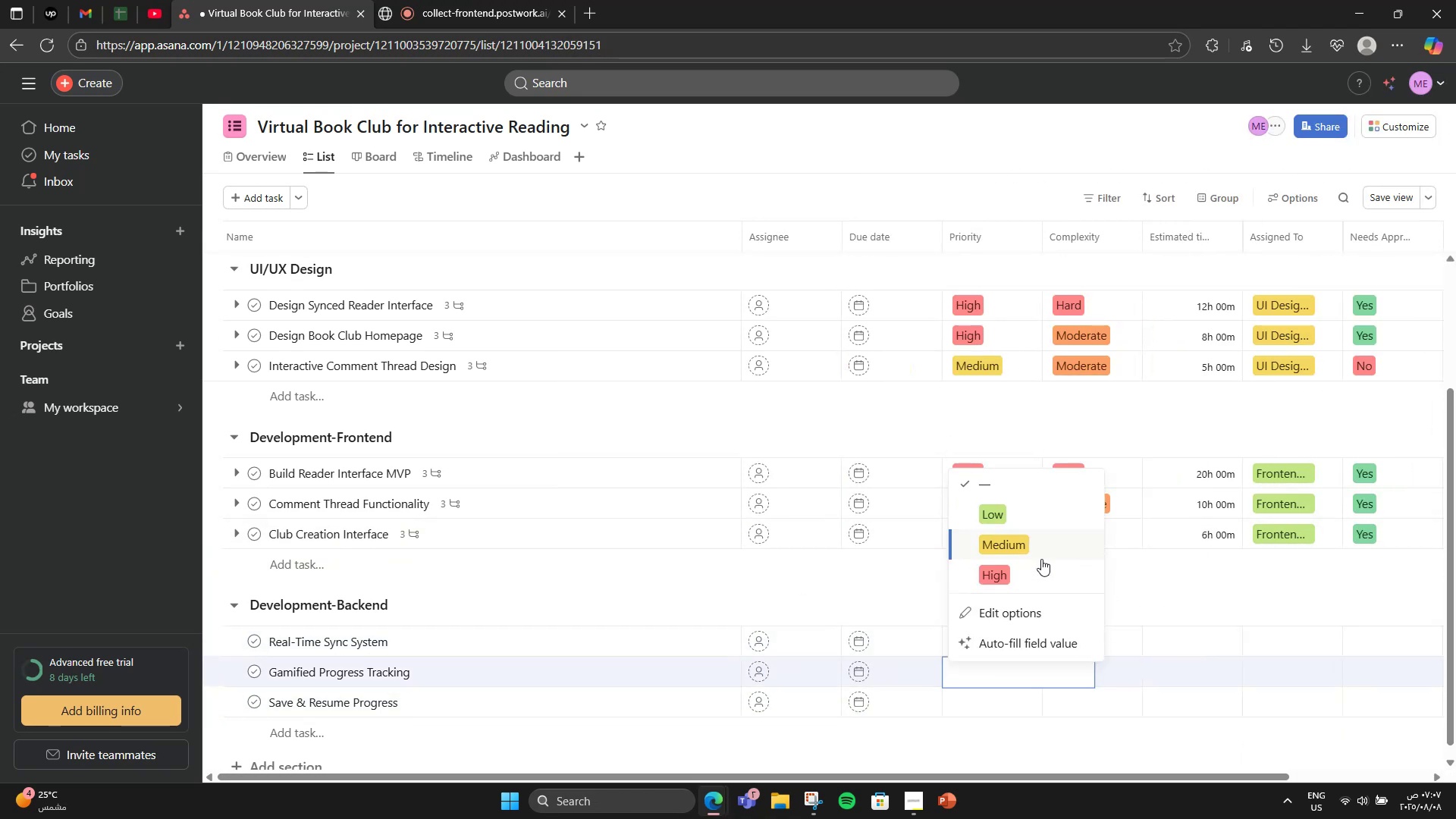 
left_click([1041, 559])
 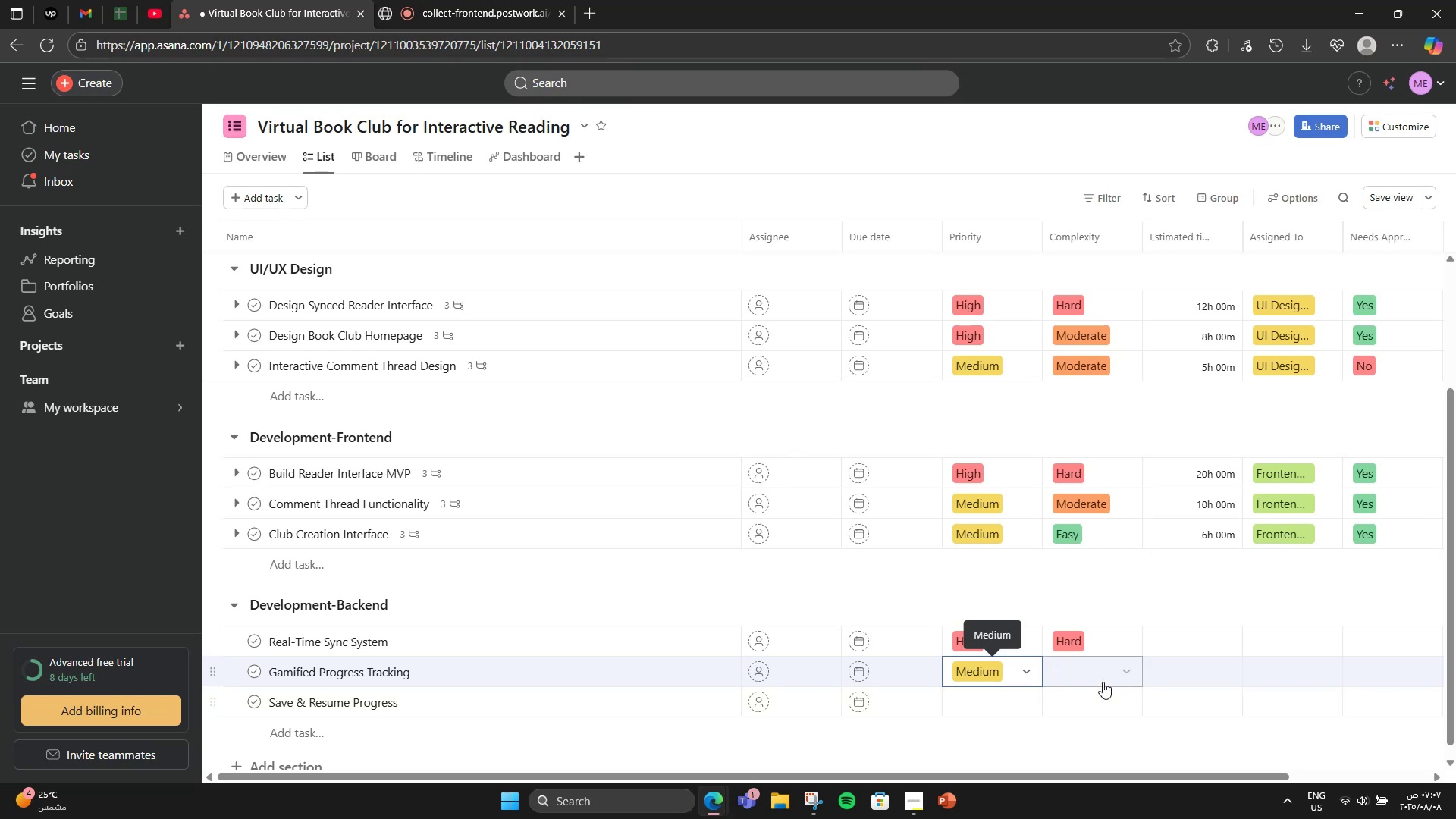 
left_click([1103, 682])
 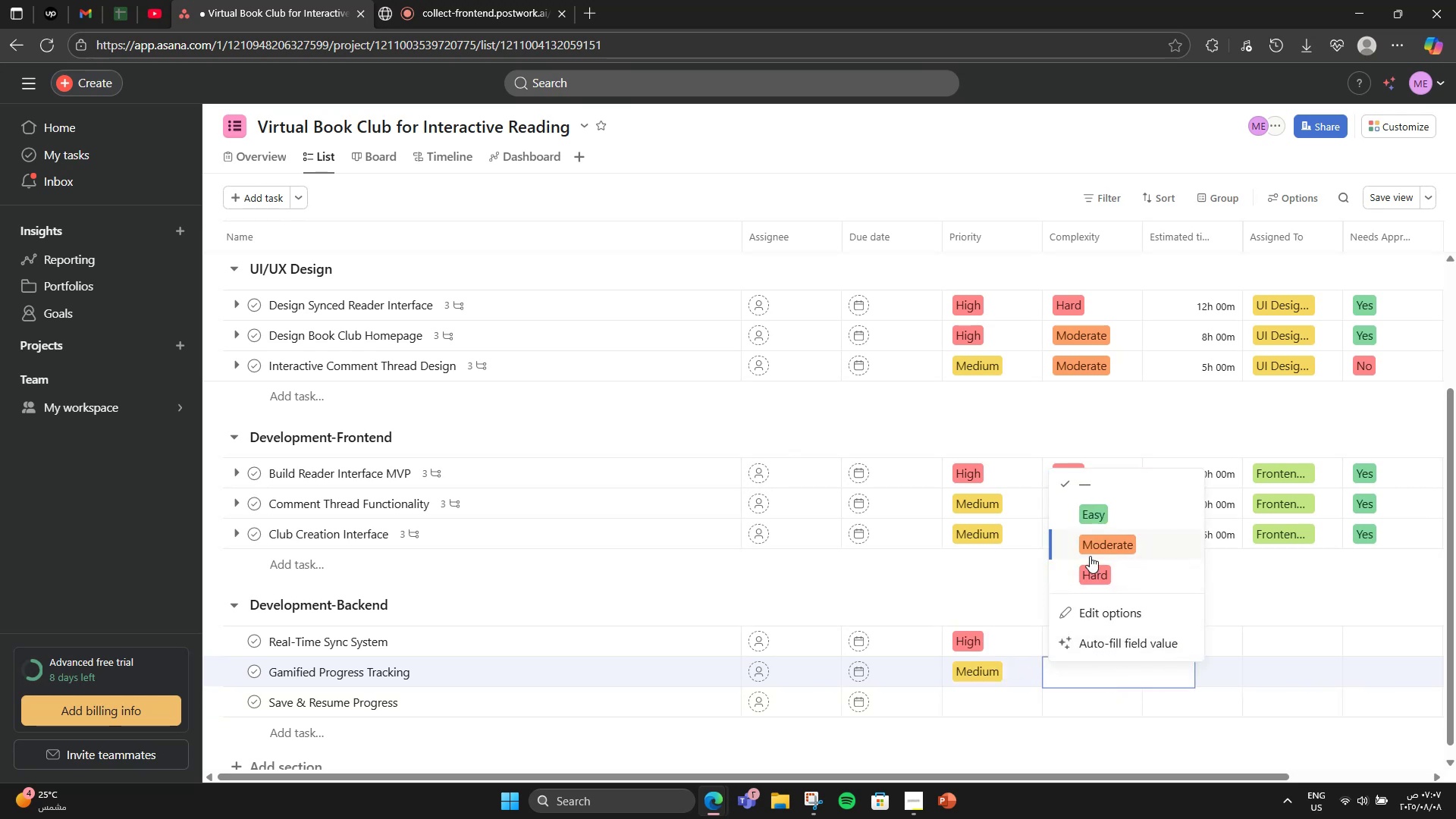 
left_click([1089, 555])
 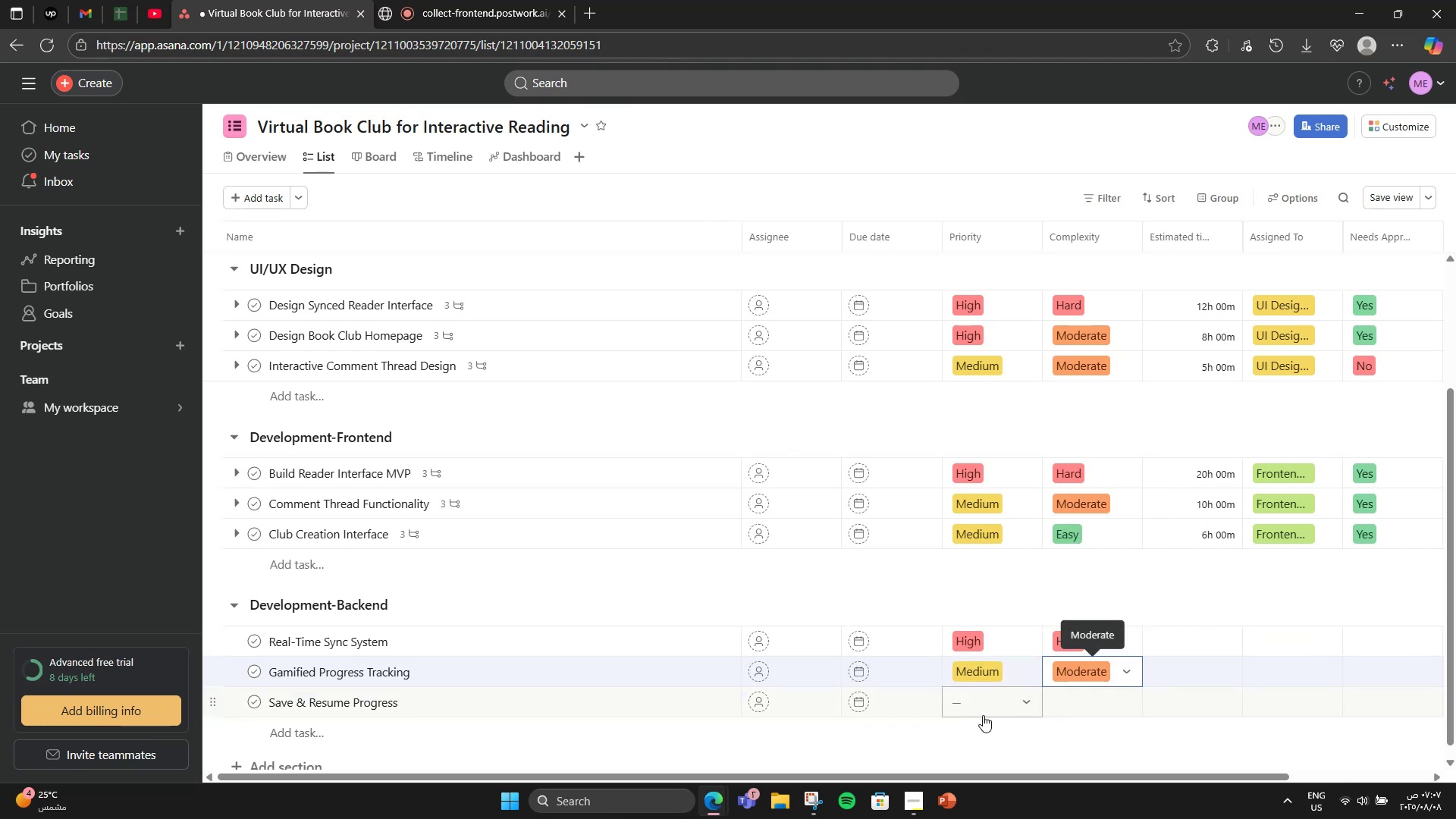 
left_click([983, 715])
 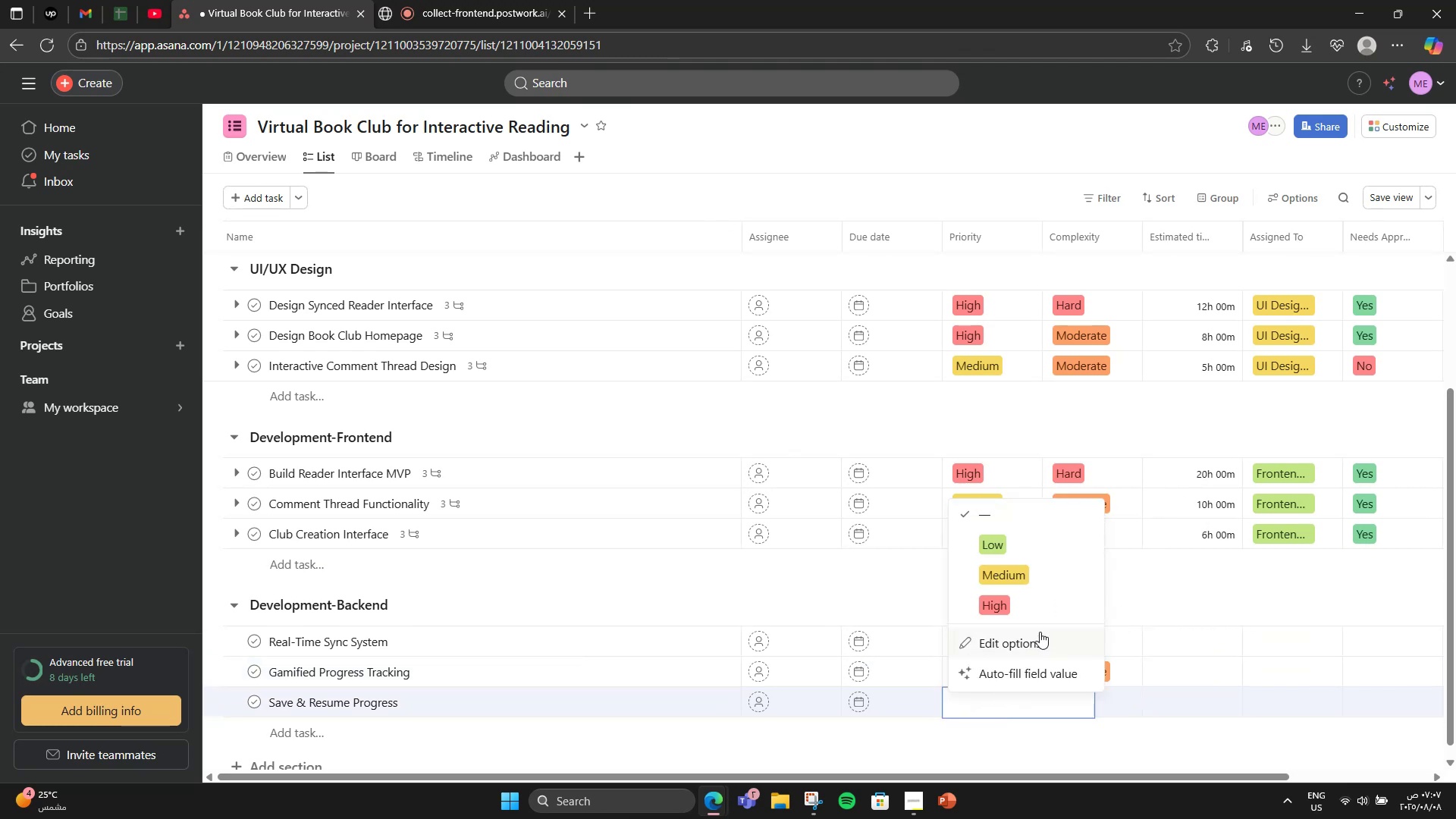 
left_click([1056, 605])
 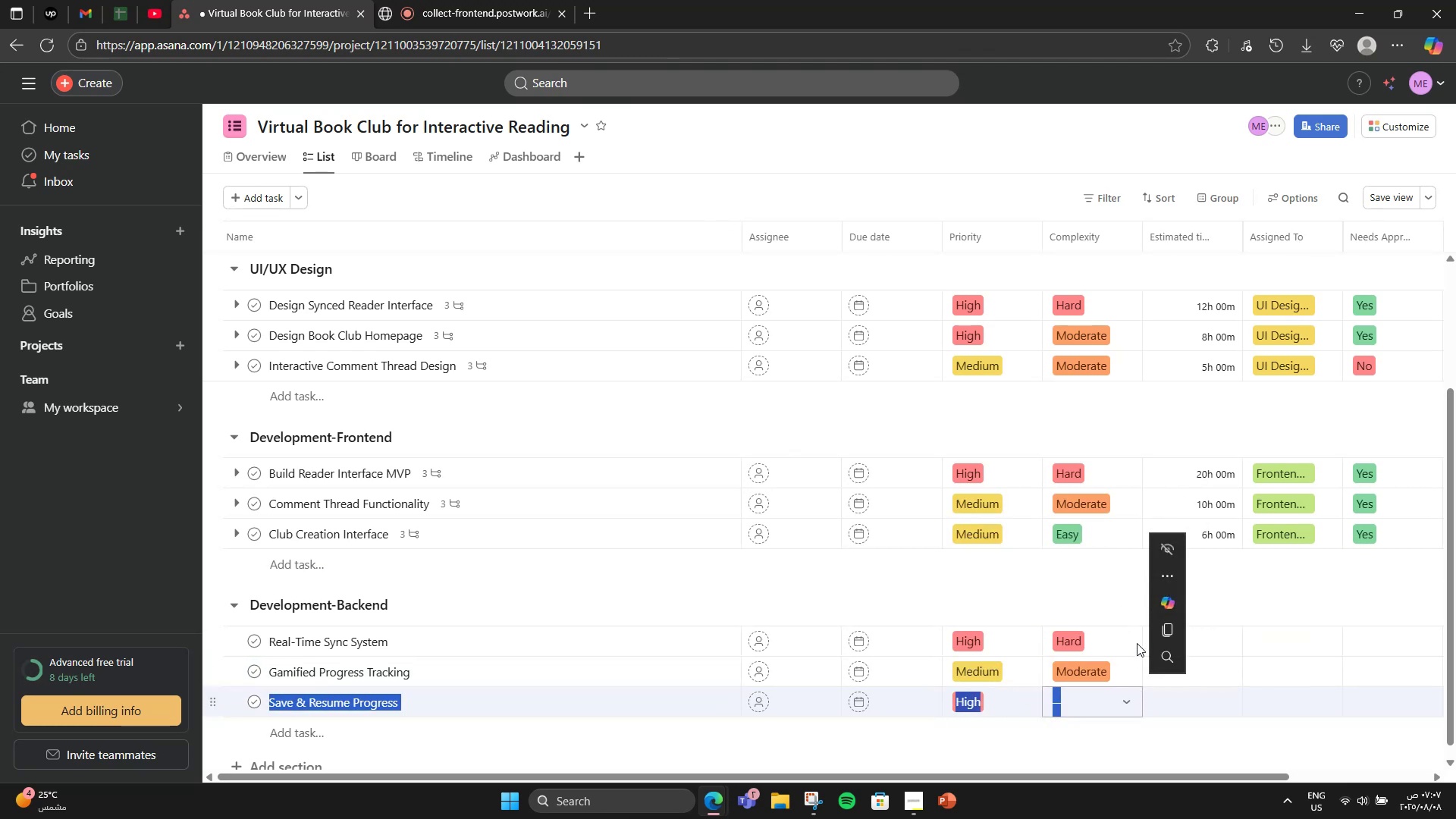 
left_click([1078, 690])
 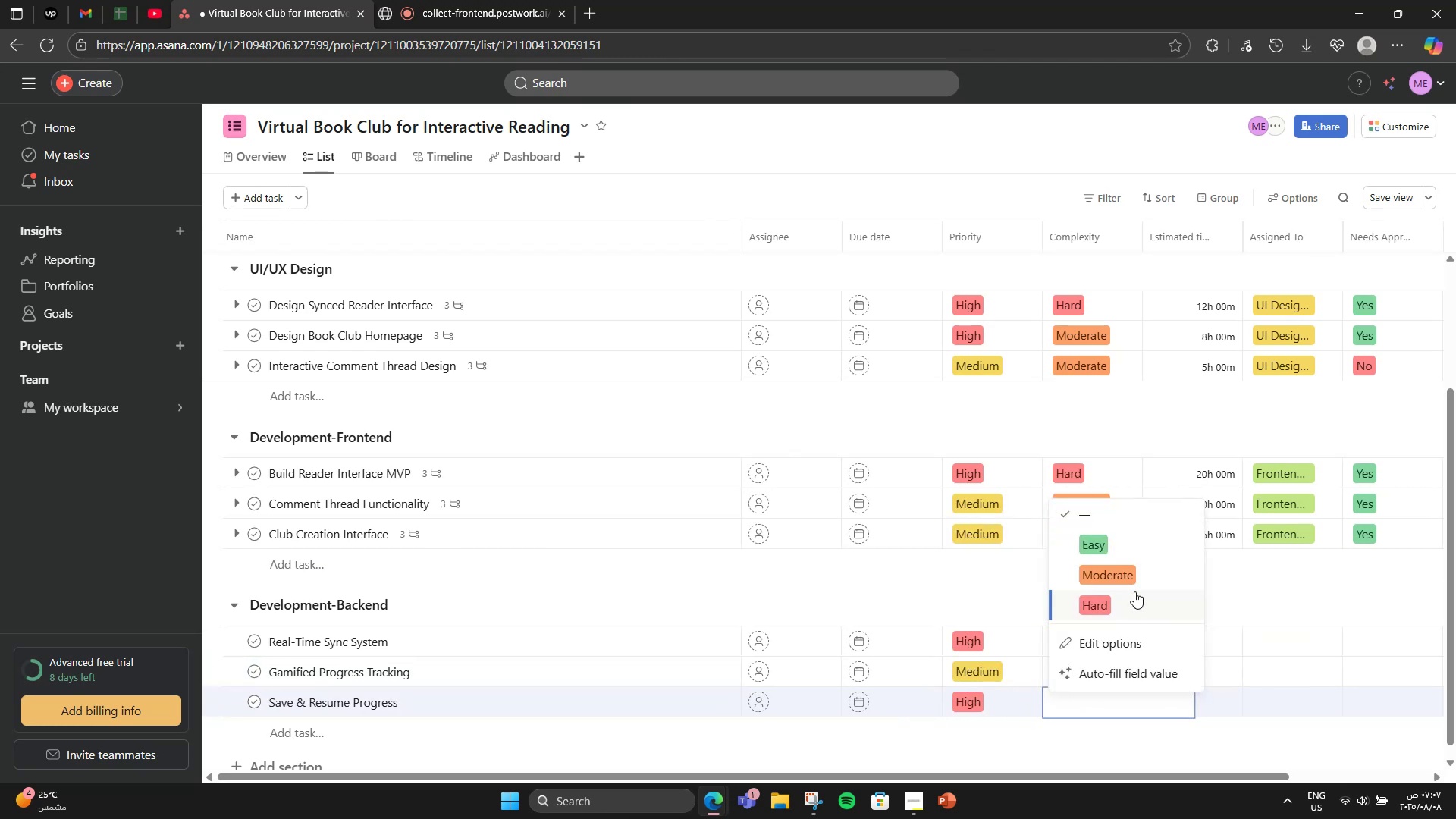 
left_click([1136, 582])
 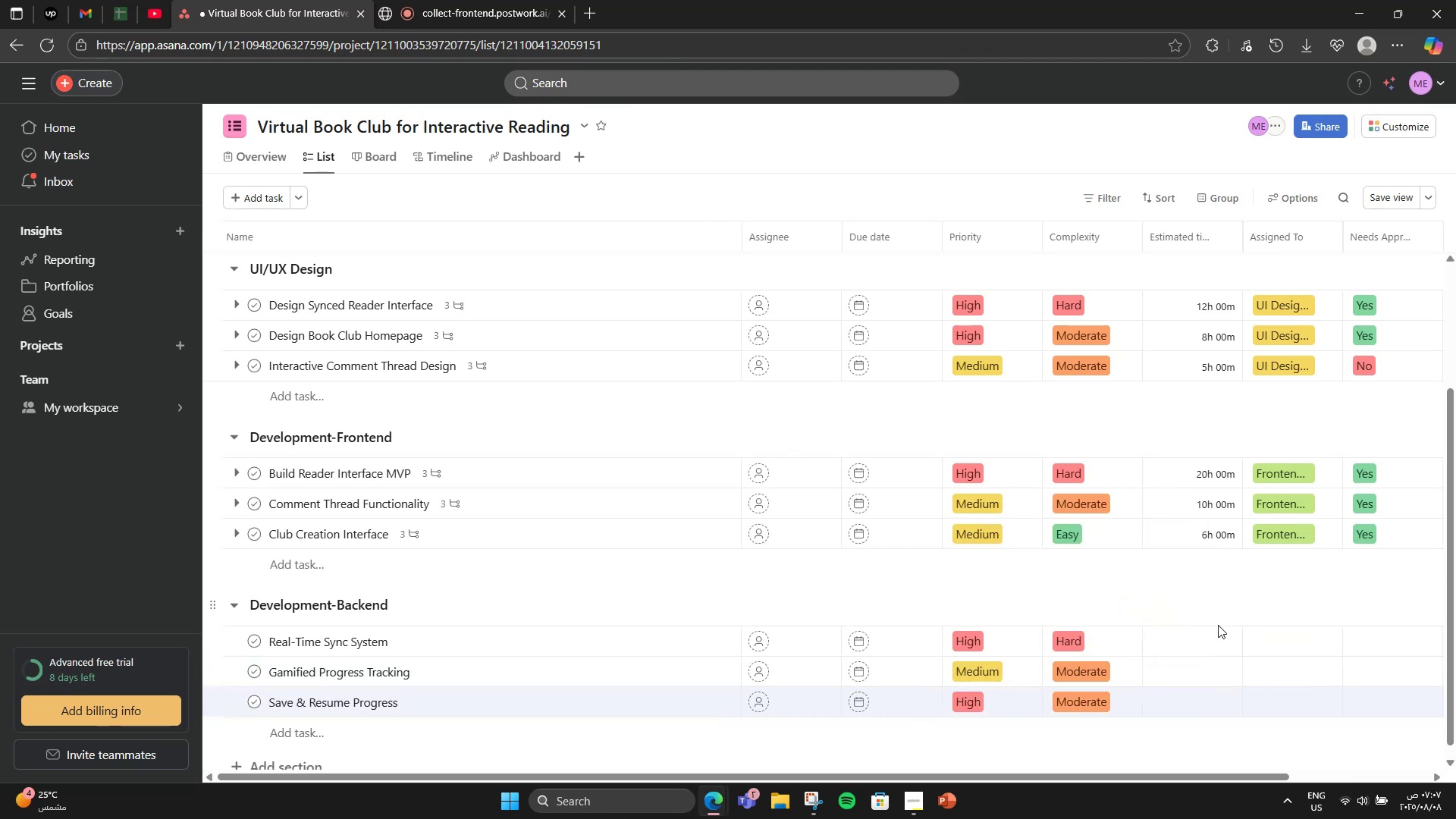 
double_click([1197, 636])
 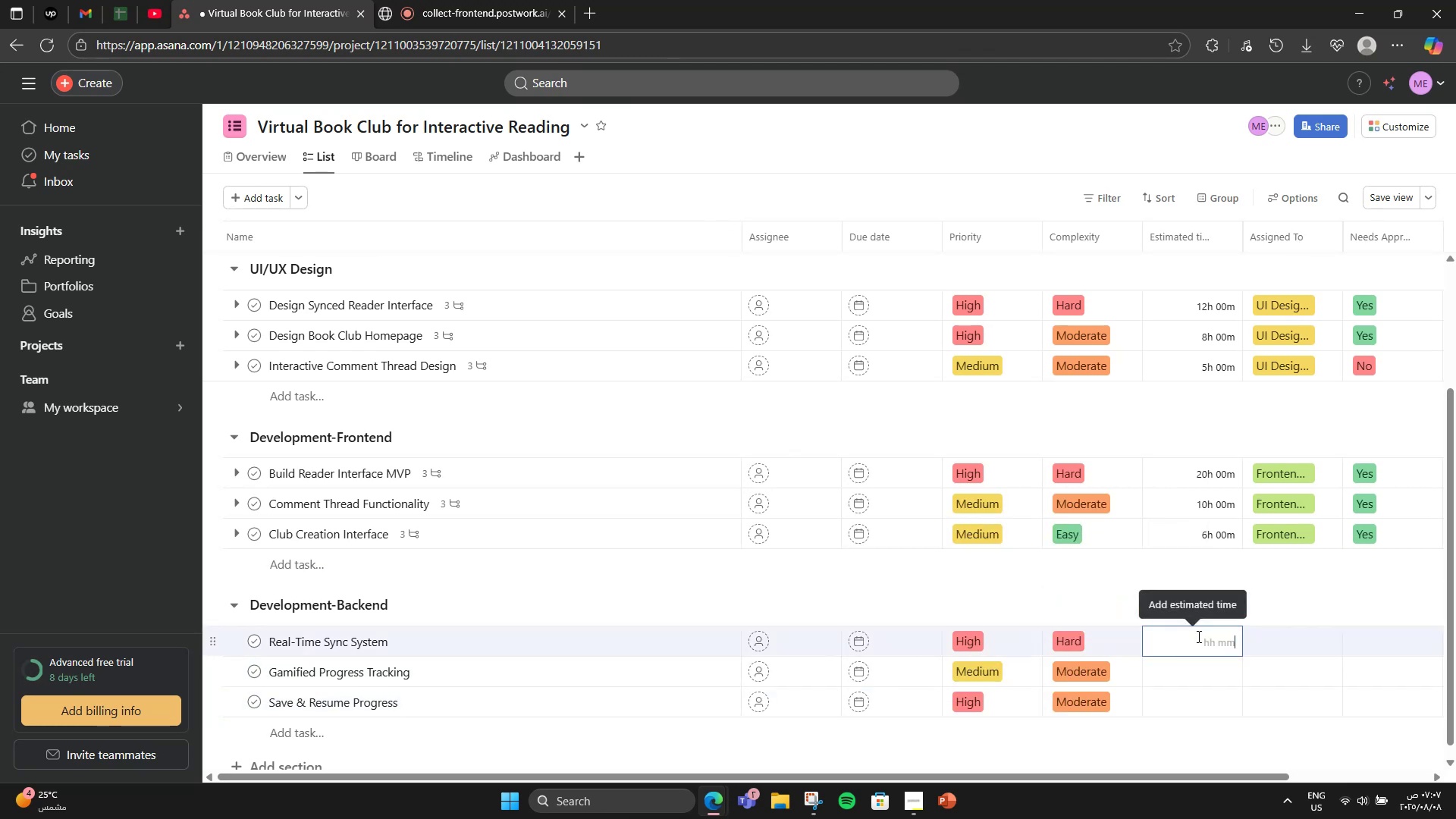 
key(Numpad1)
 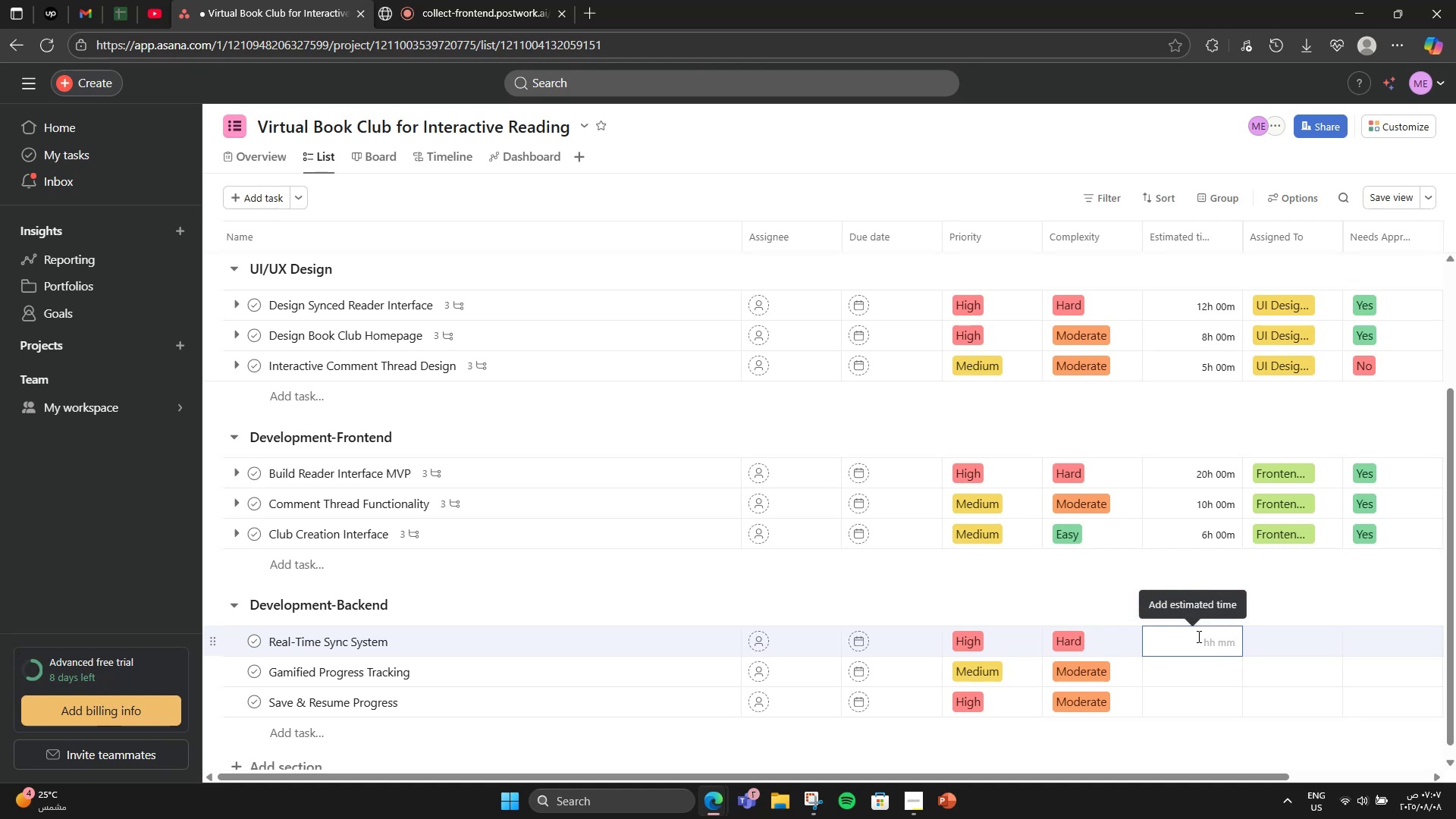 
key(Numpad6)
 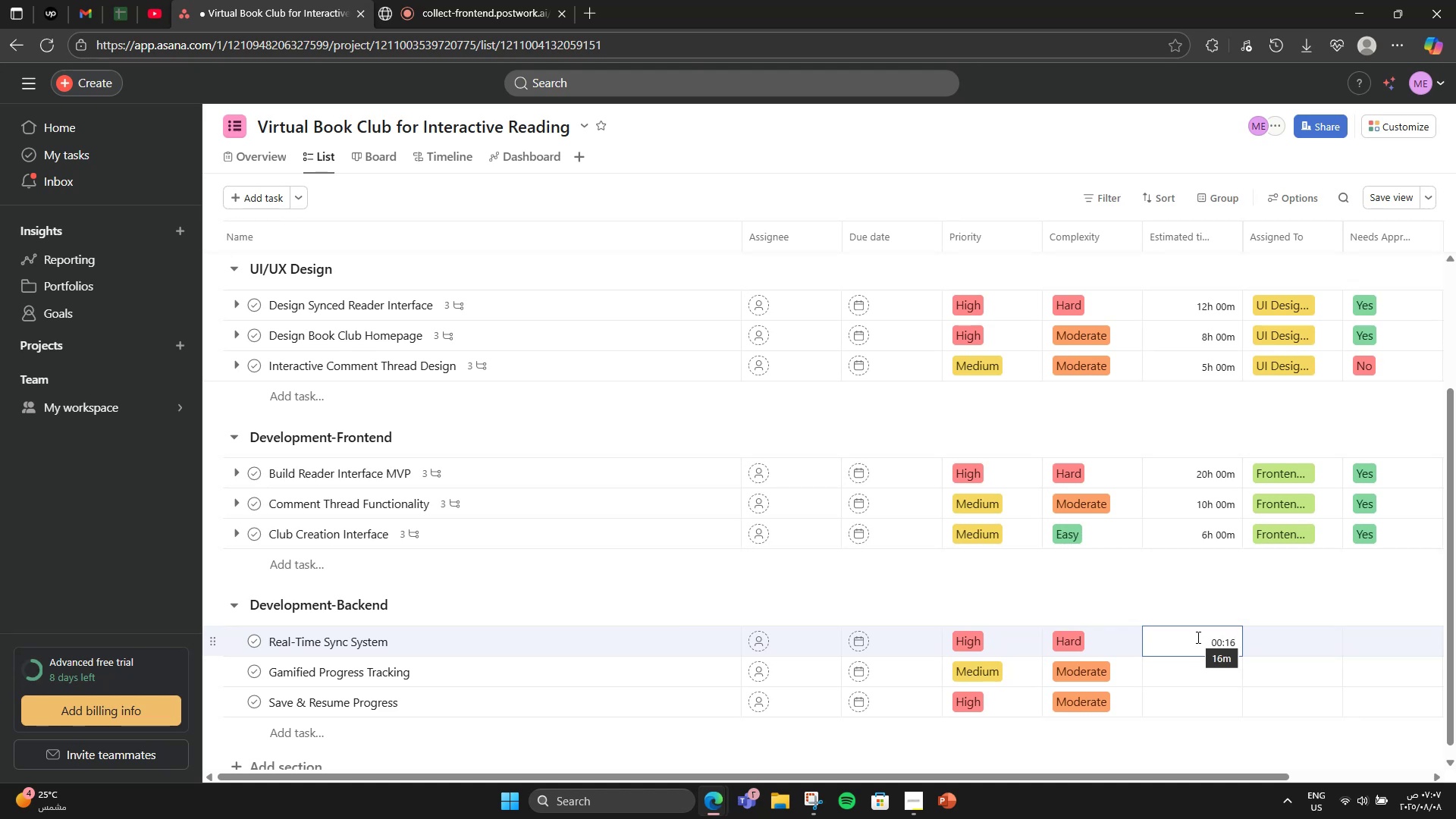 
key(Numpad0)
 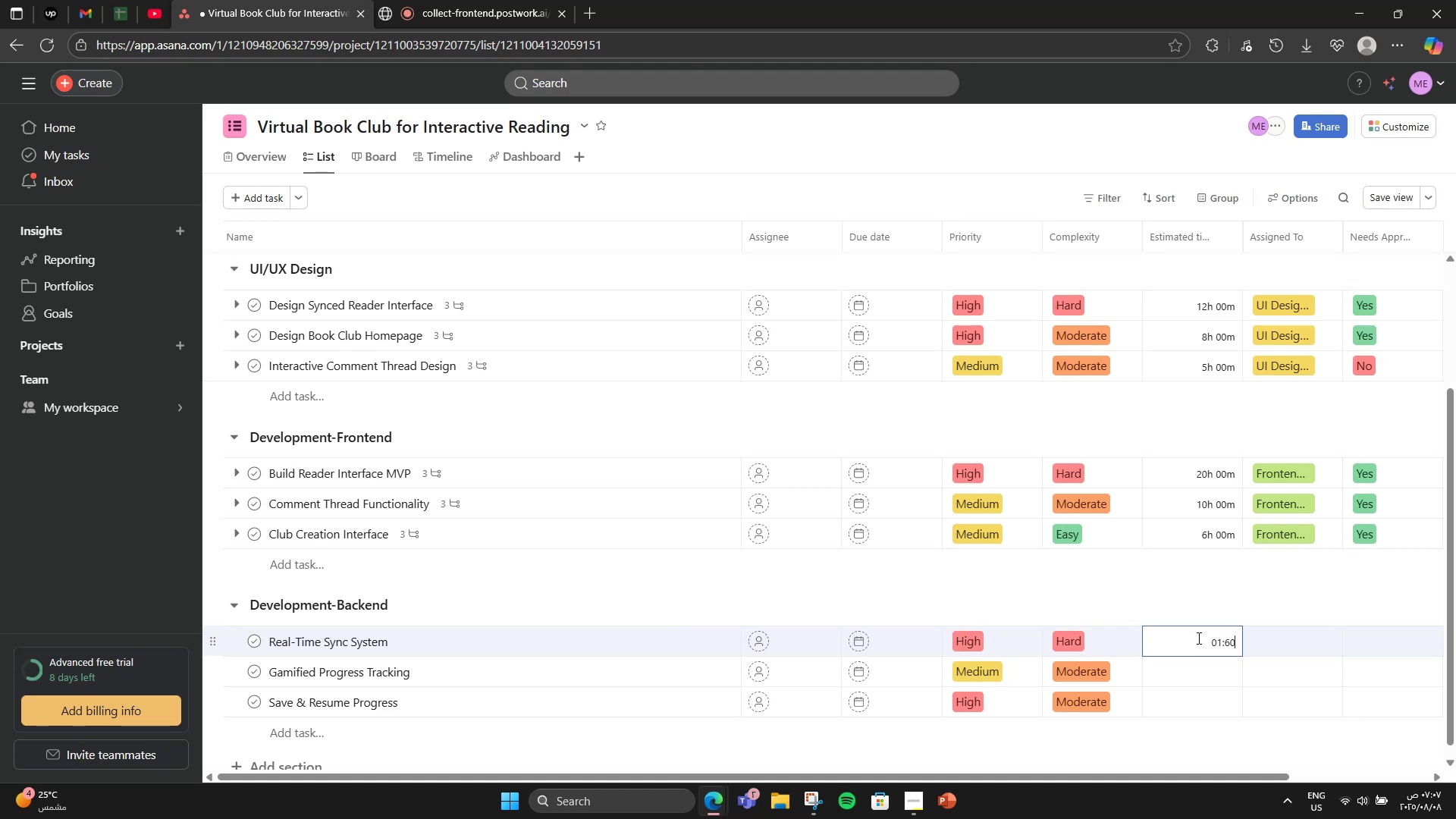 
key(Numpad0)
 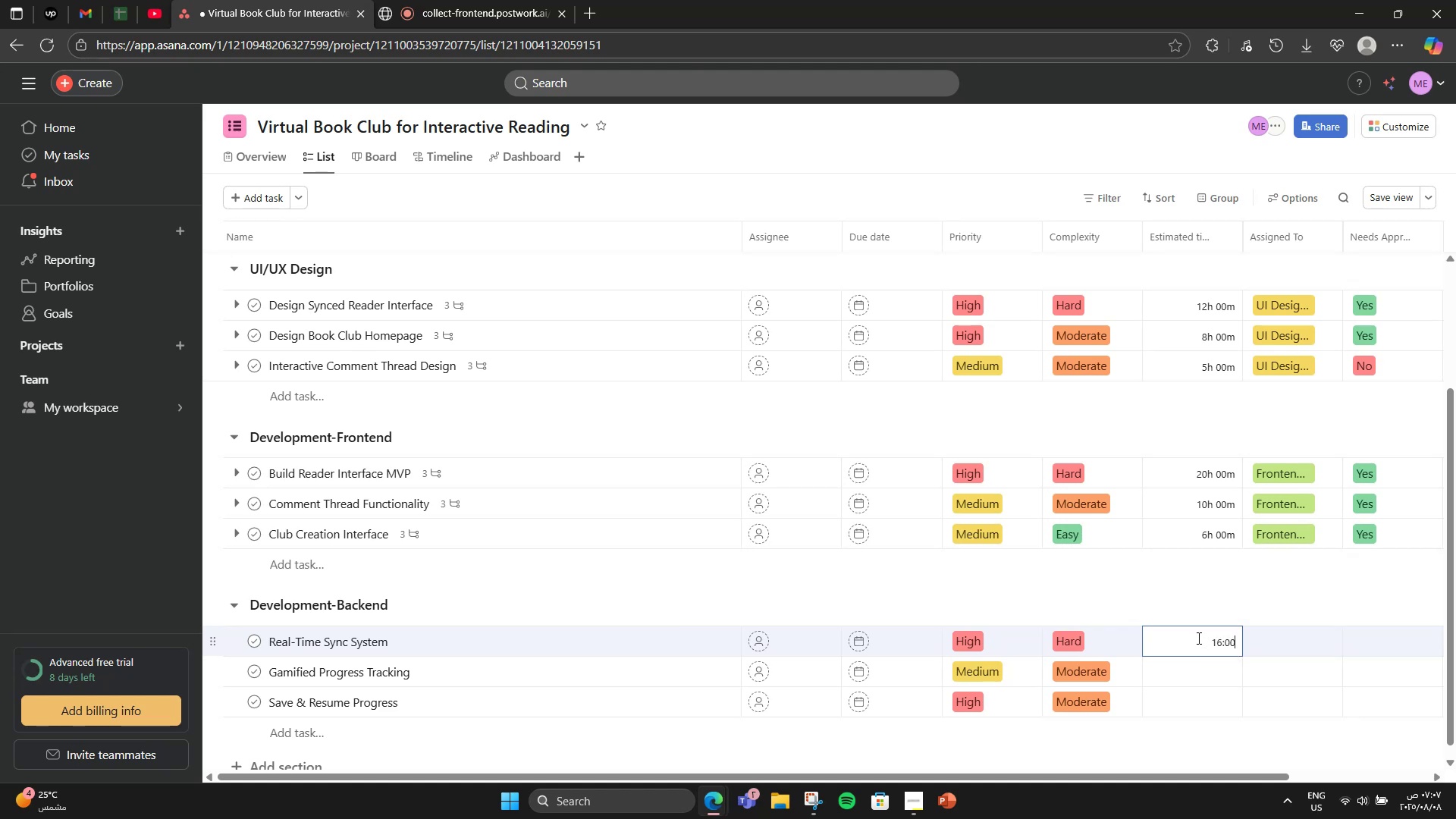 
key(Numpad0)
 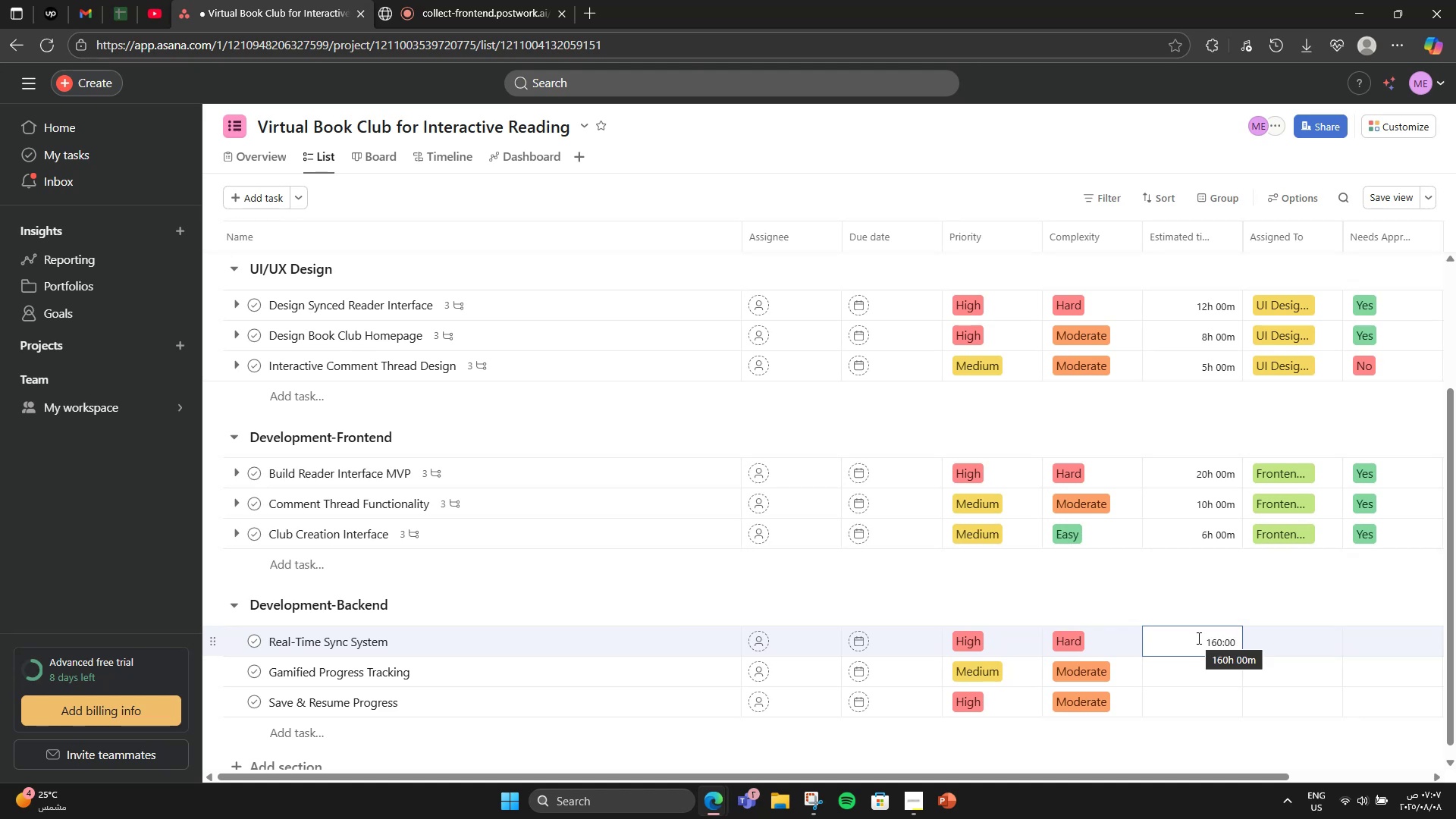 
key(Backspace)
 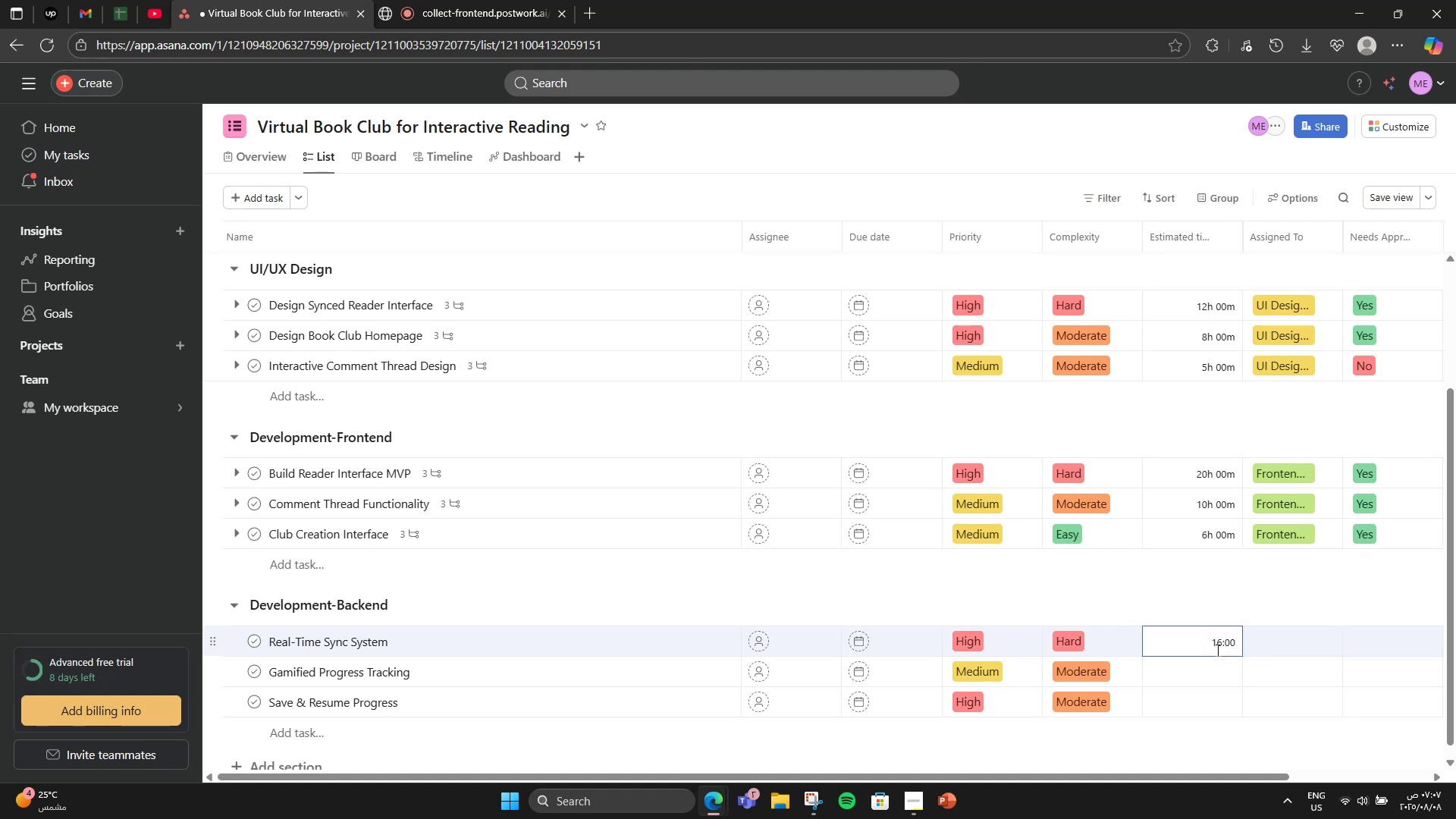 
left_click([1185, 670])
 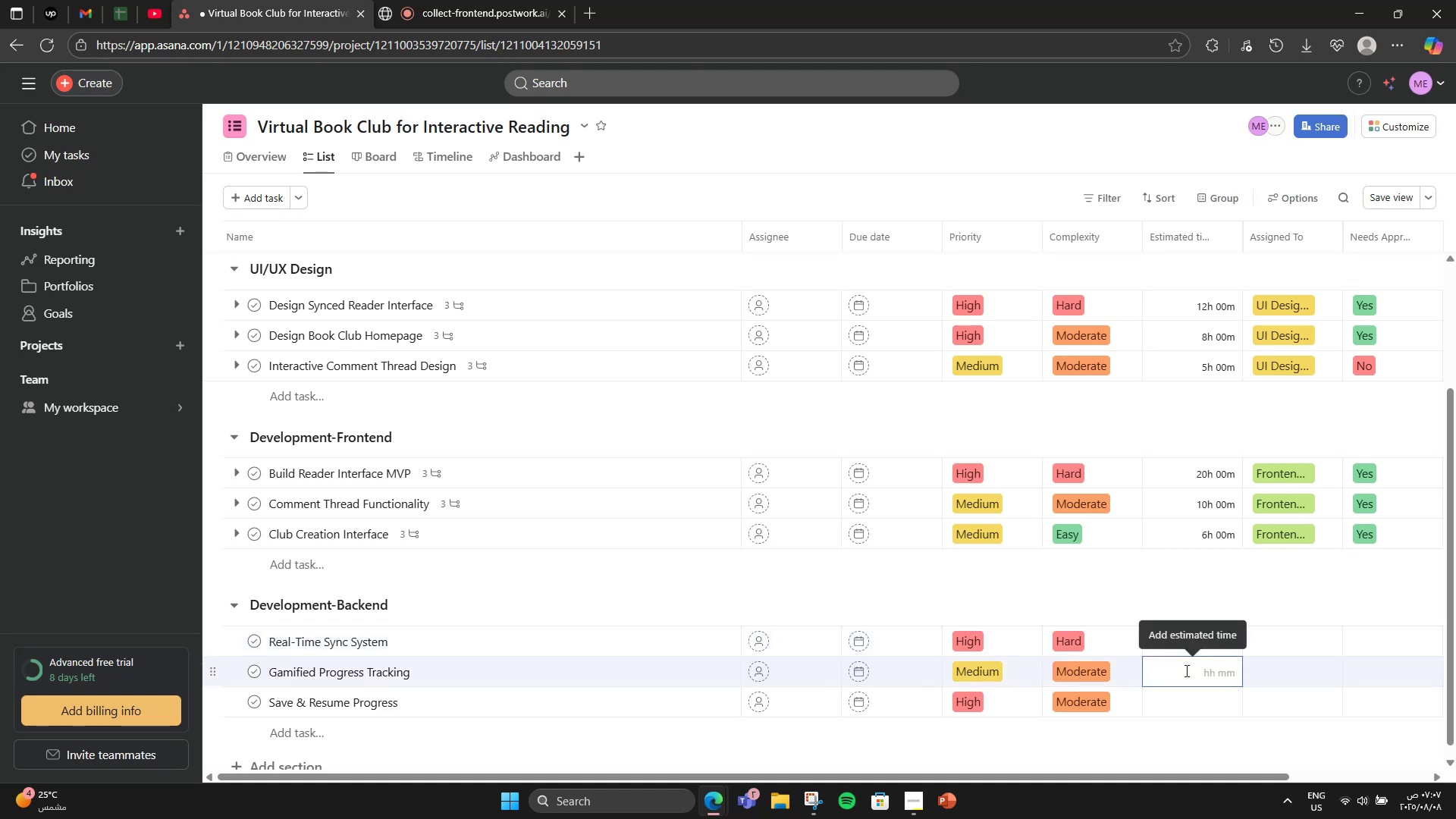 
key(Numpad1)
 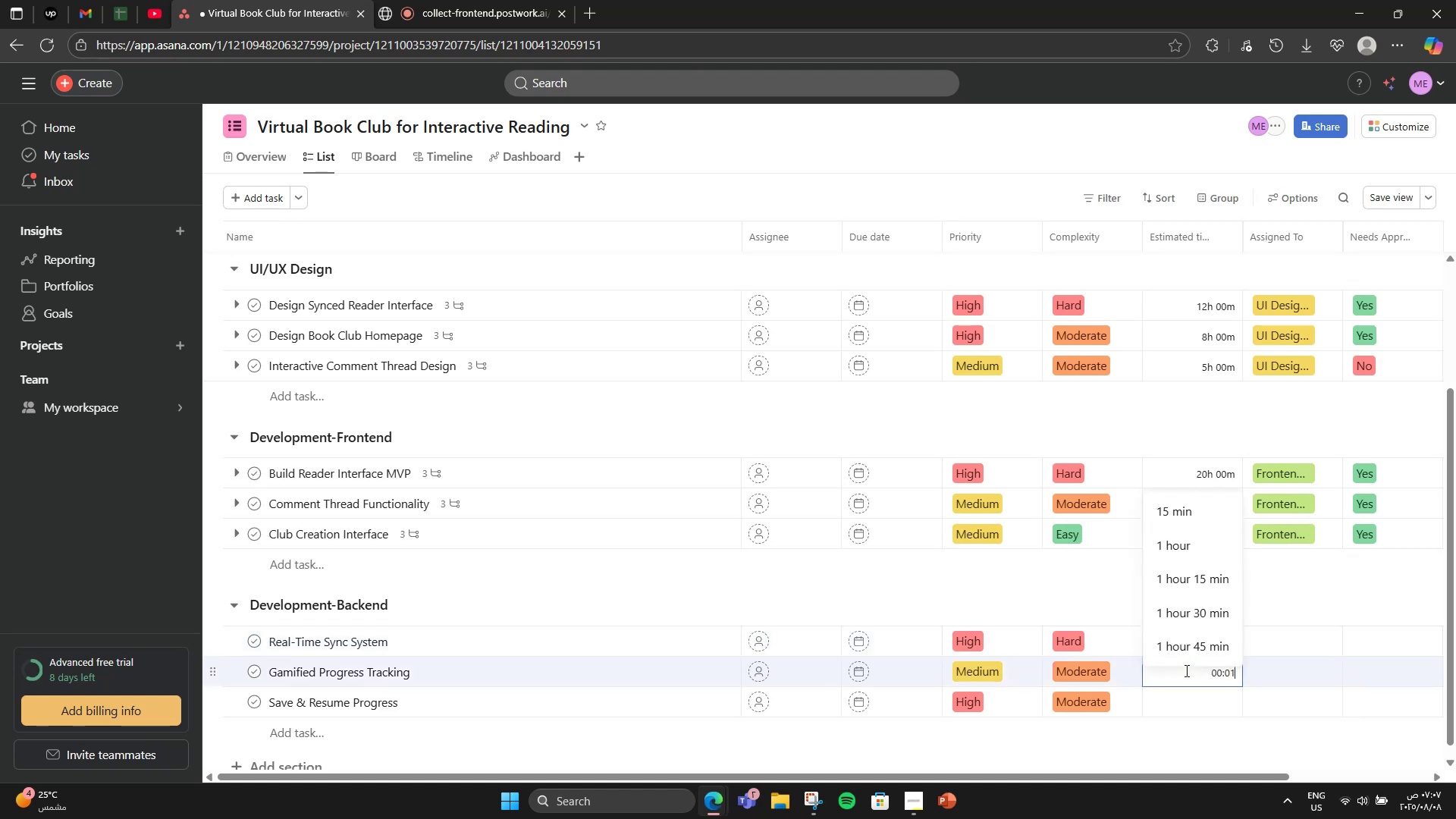 
key(Numpad2)
 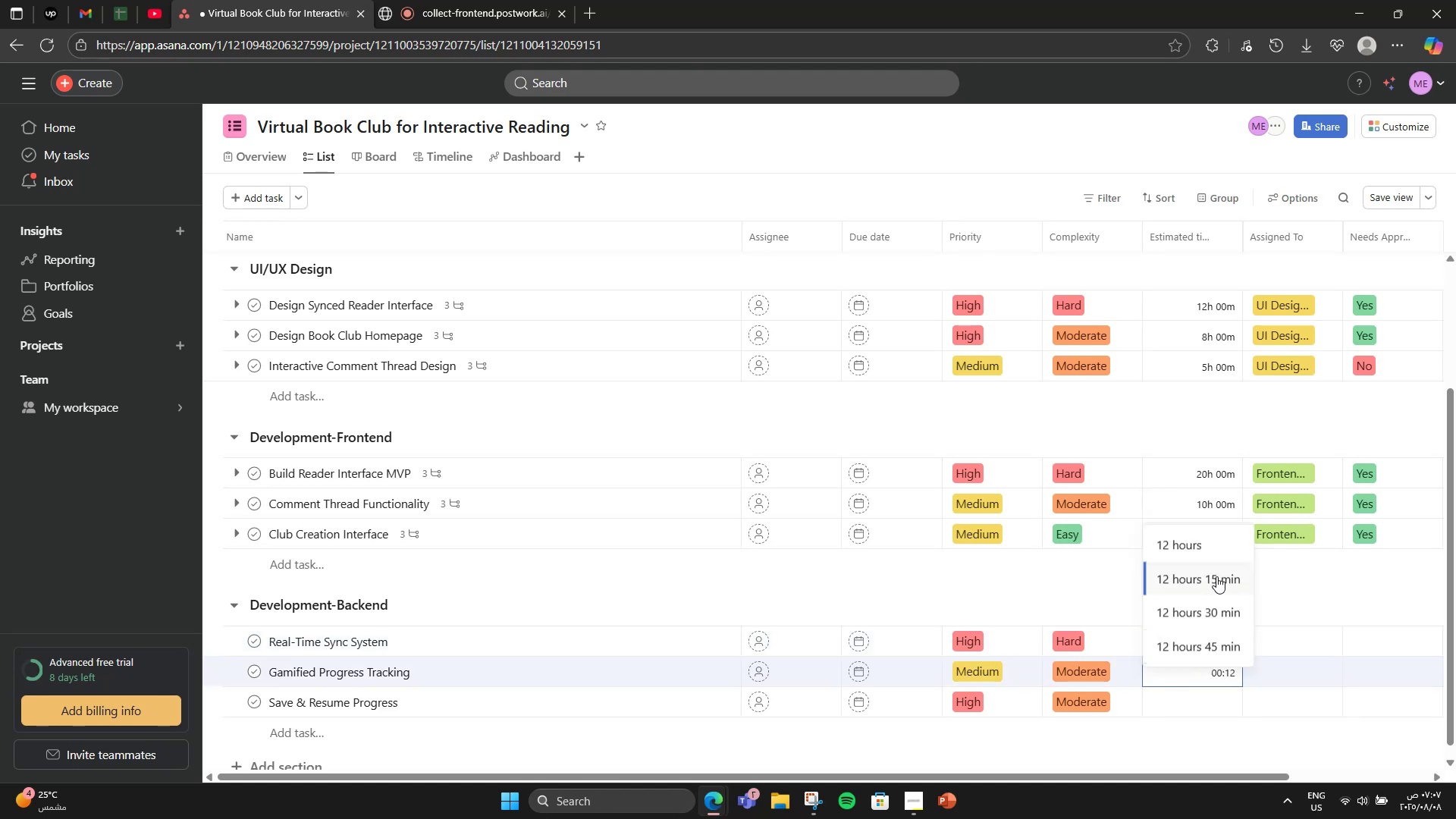 
left_click([1208, 534])
 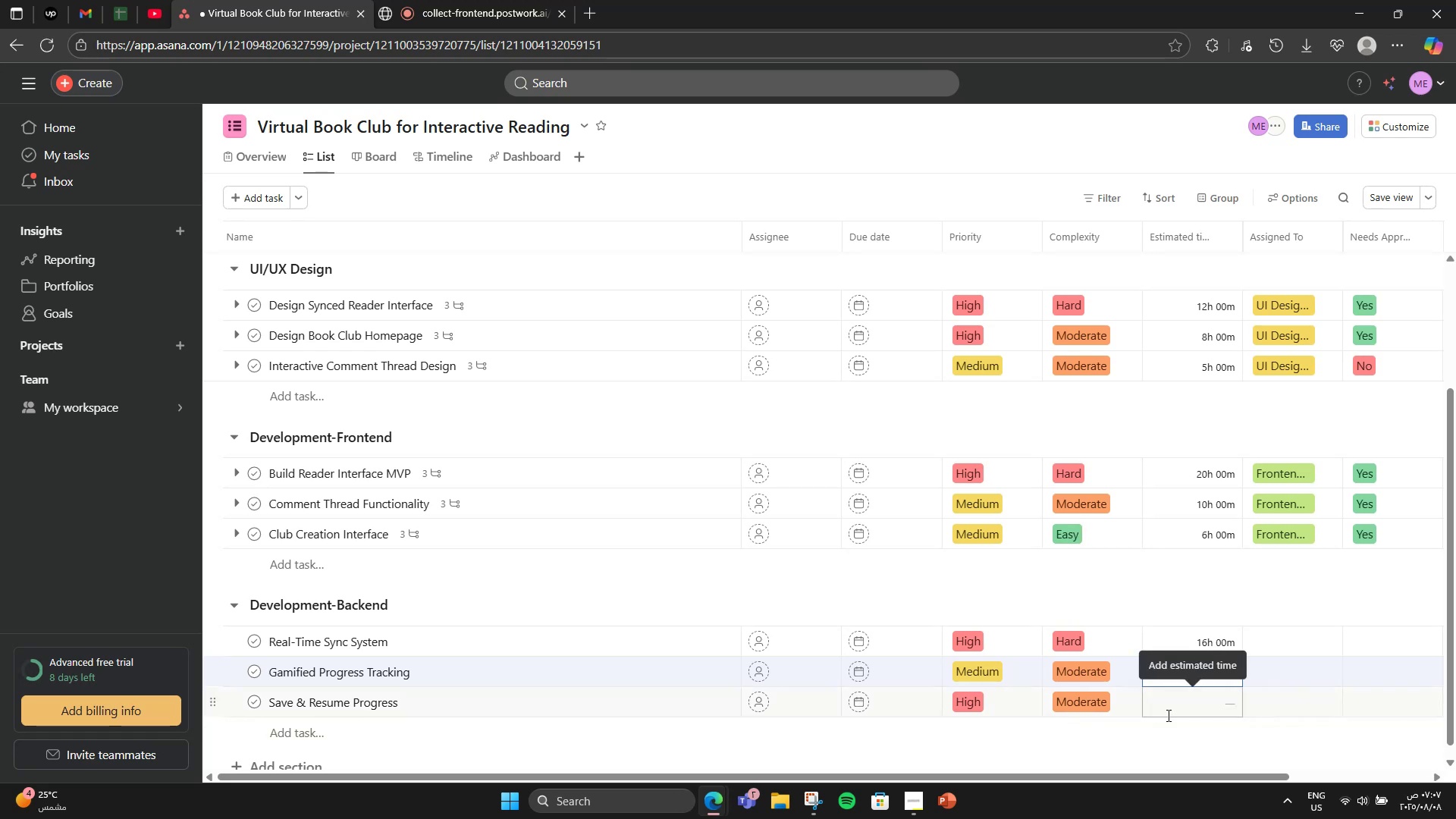 
left_click([1167, 715])
 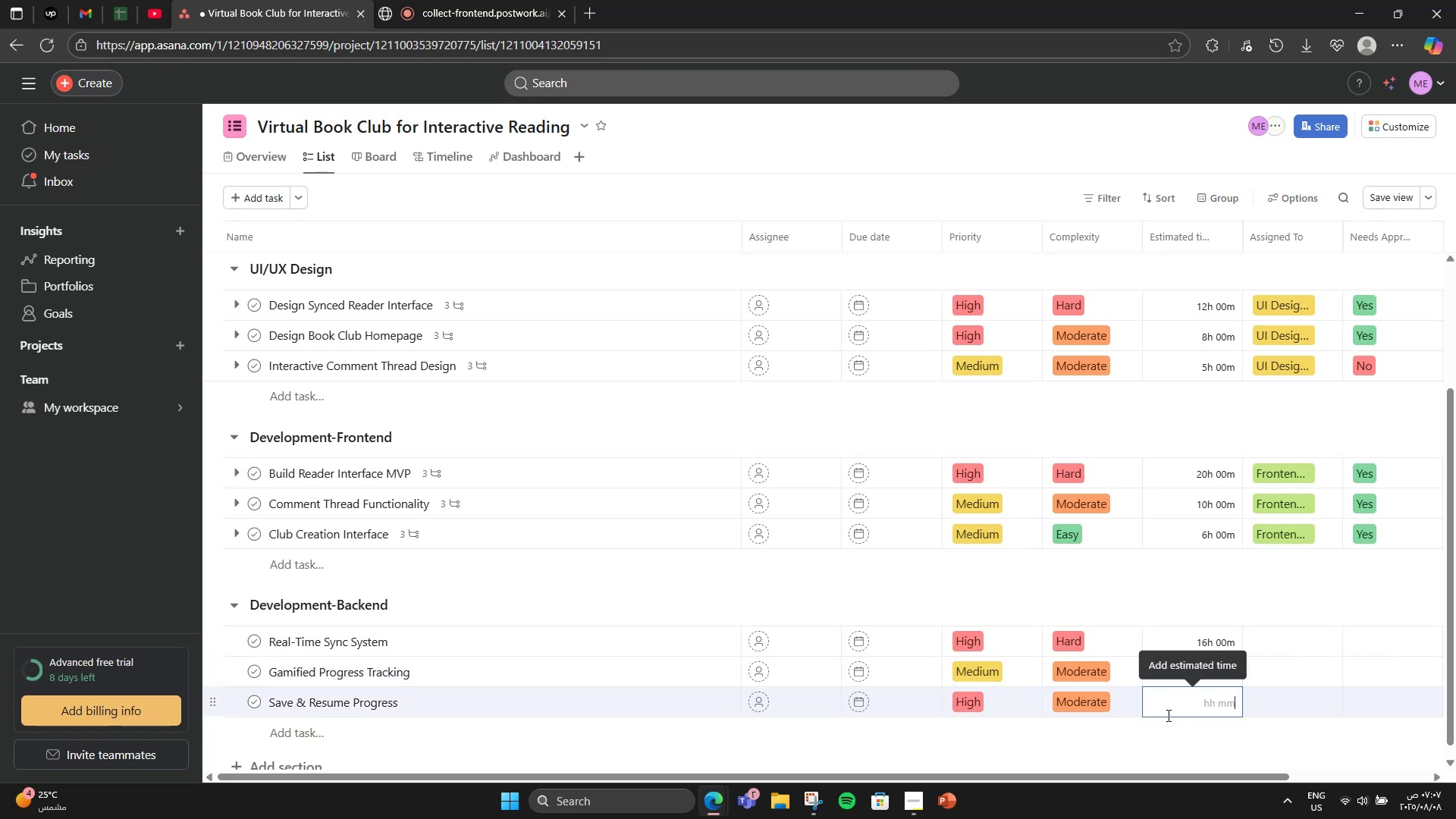 
key(Numpad8)
 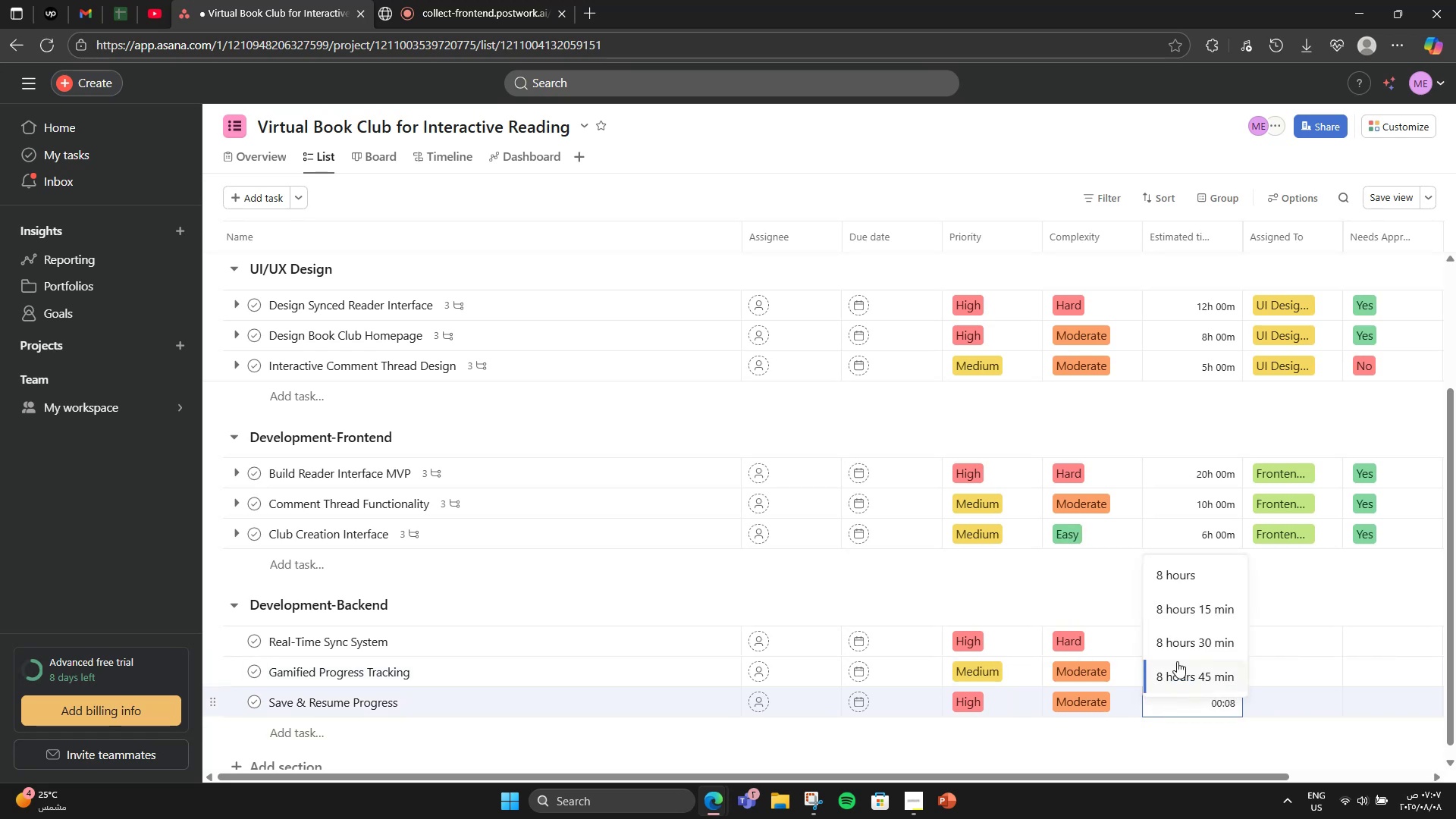 
left_click([1202, 575])
 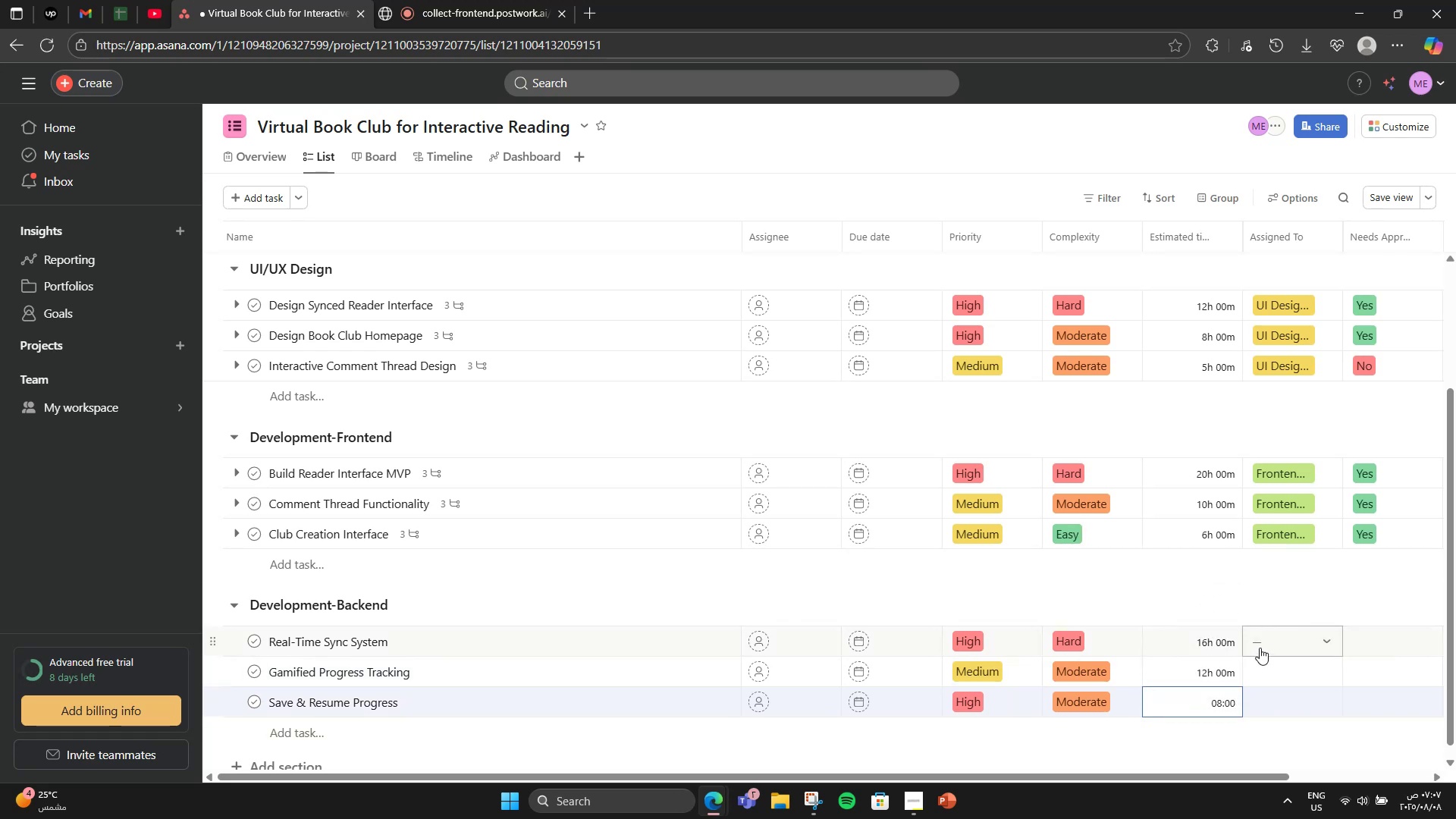 
left_click([1260, 648])
 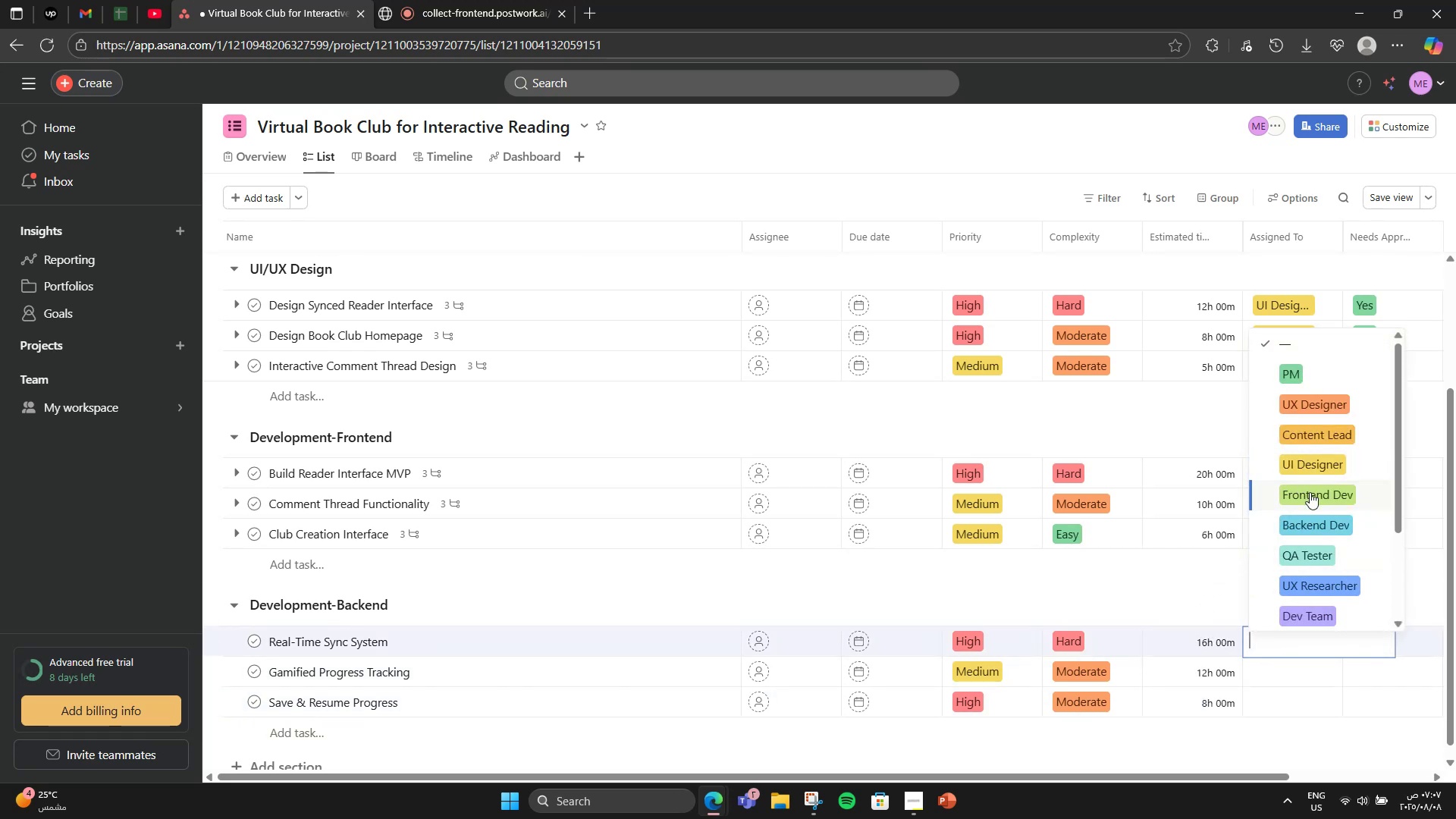 
left_click([1316, 513])
 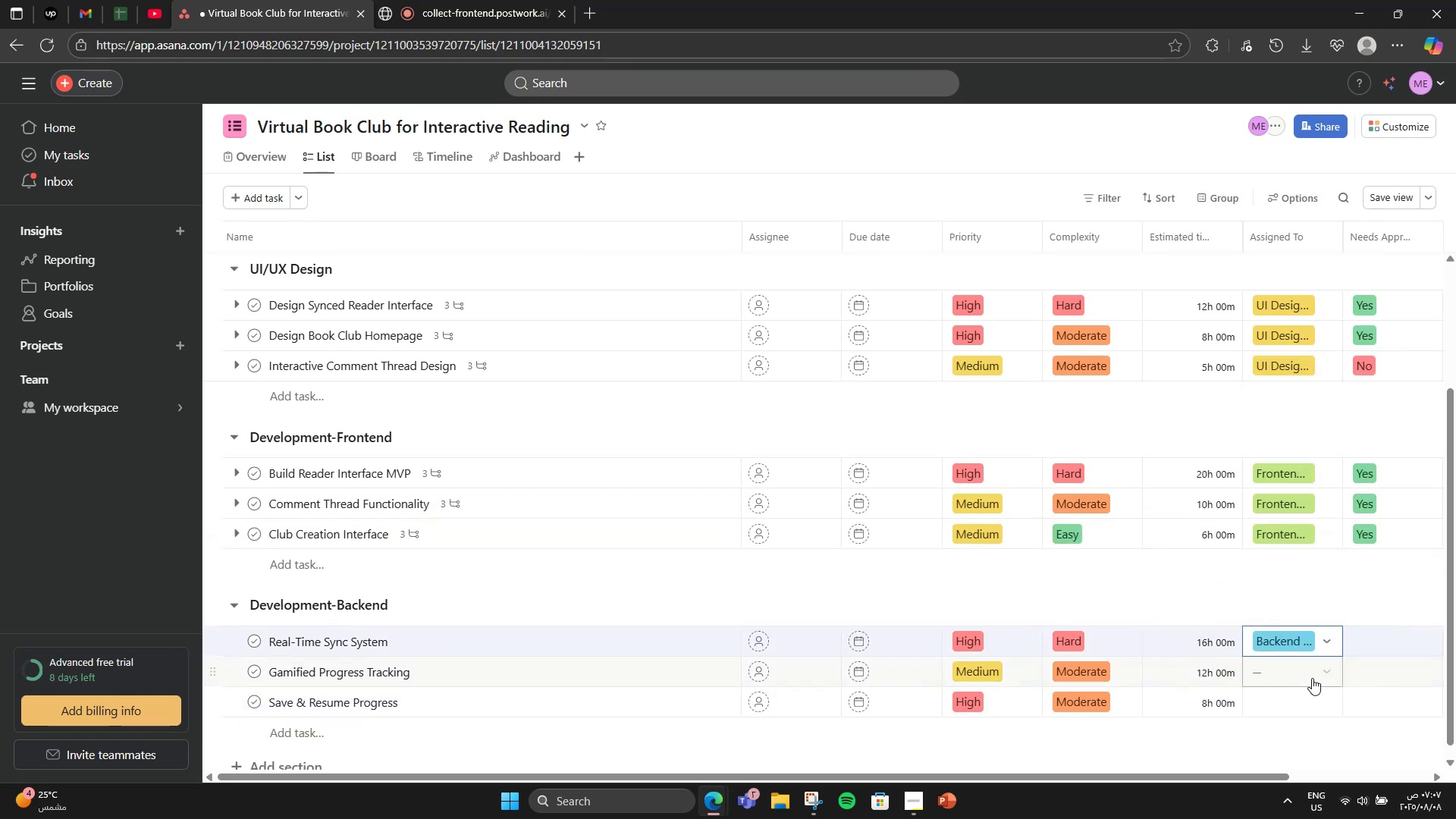 
left_click([1312, 679])
 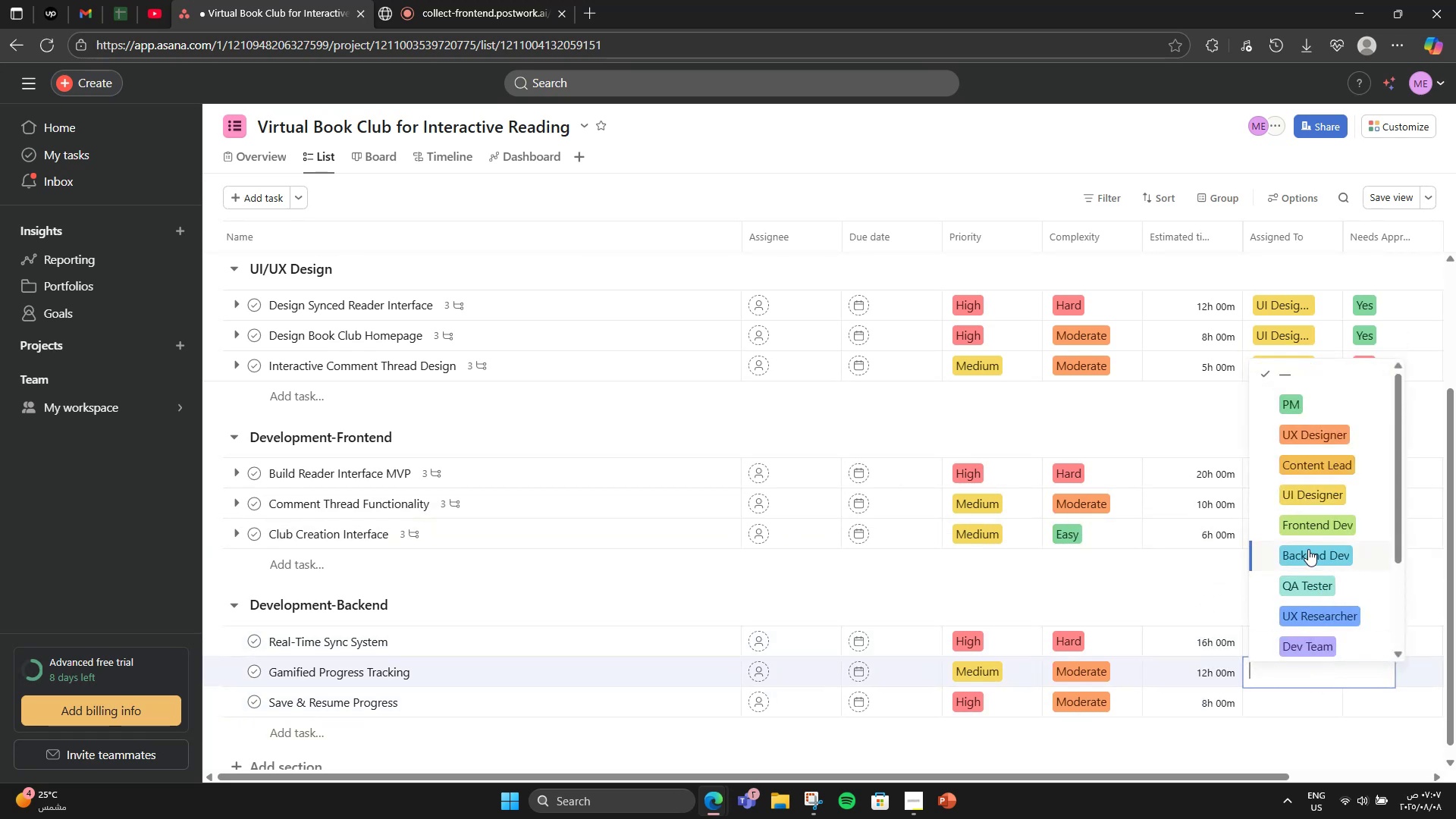 
left_click([1308, 549])
 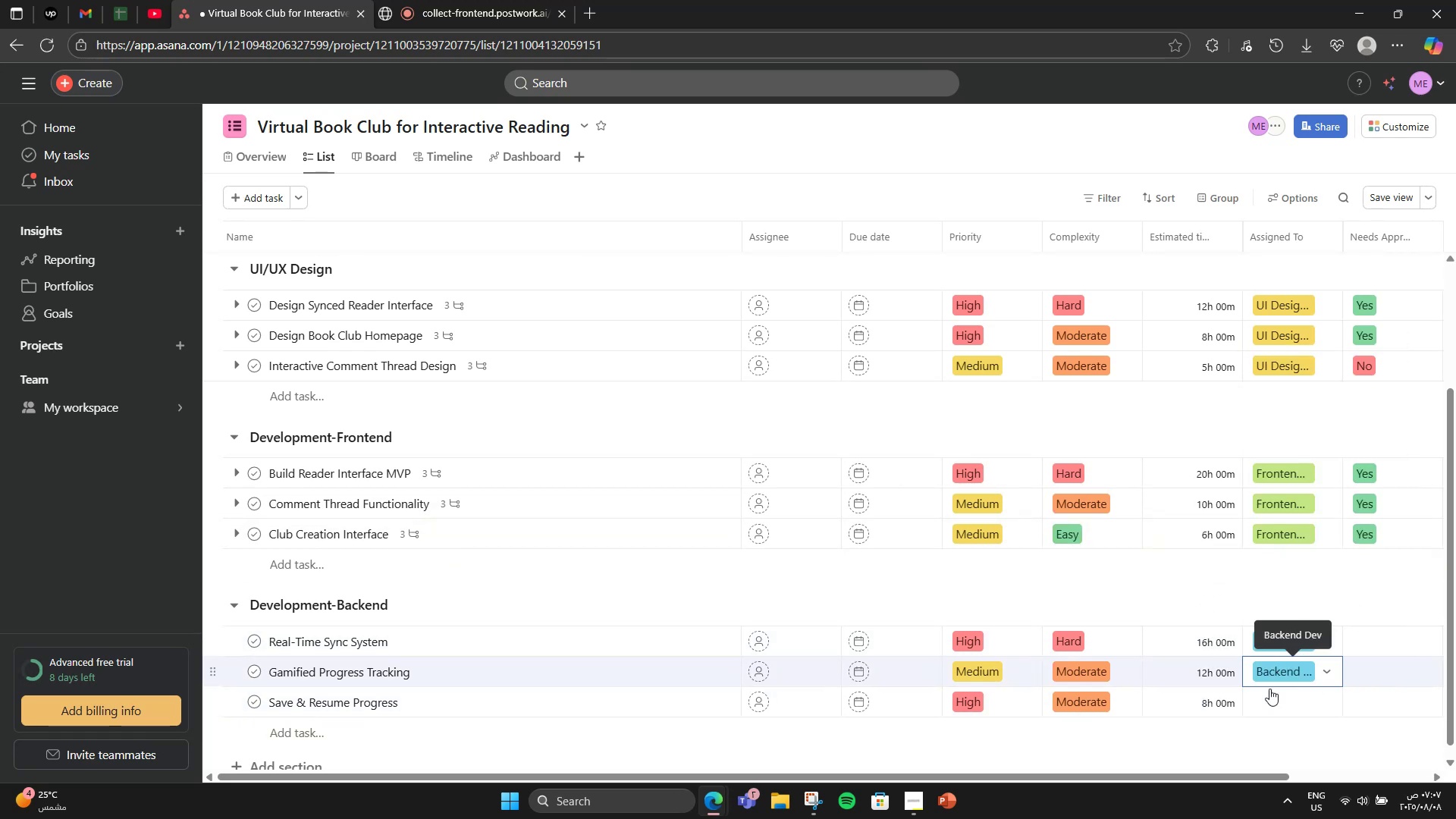 
left_click([1257, 709])
 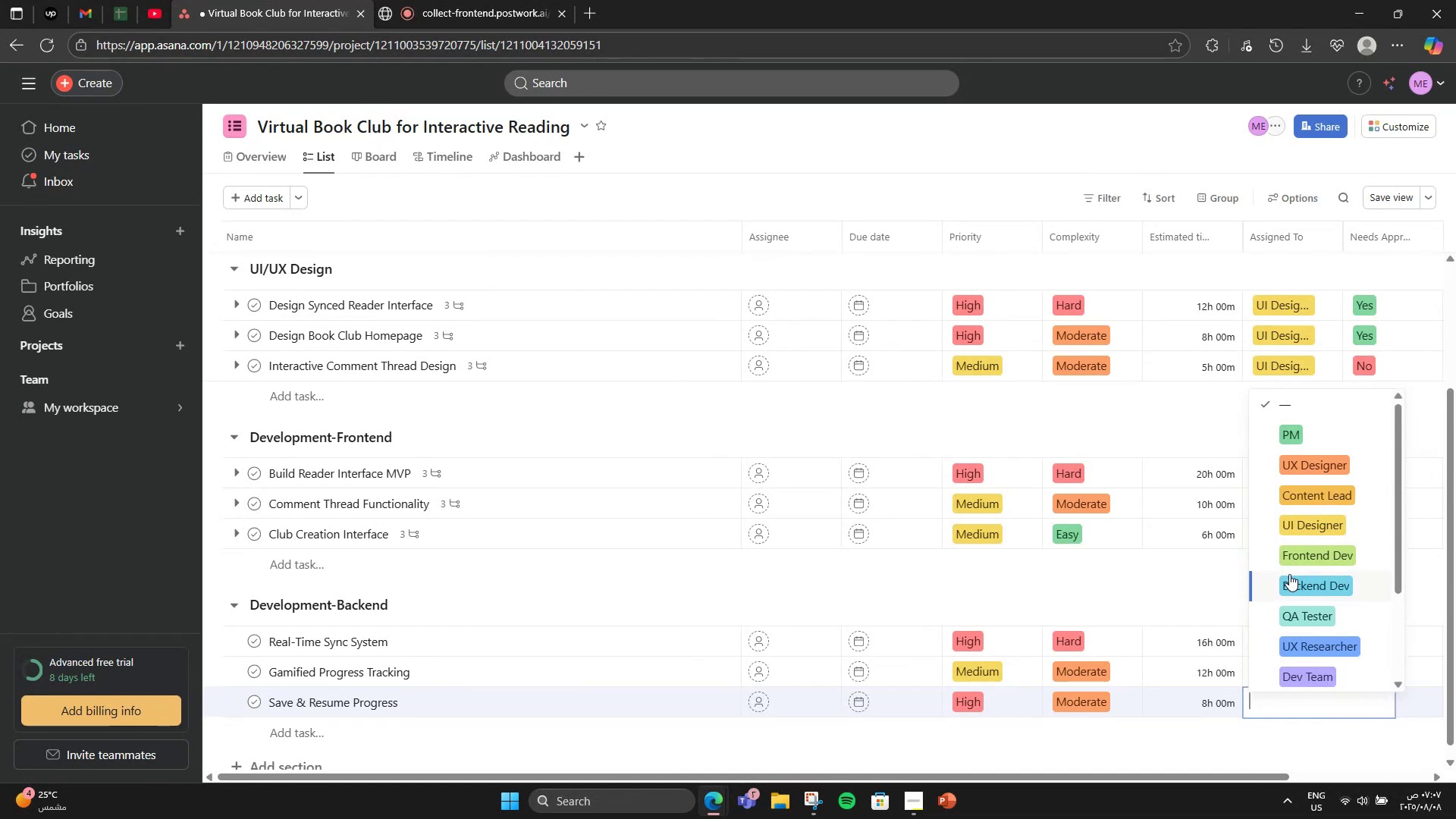 
left_click([1306, 576])
 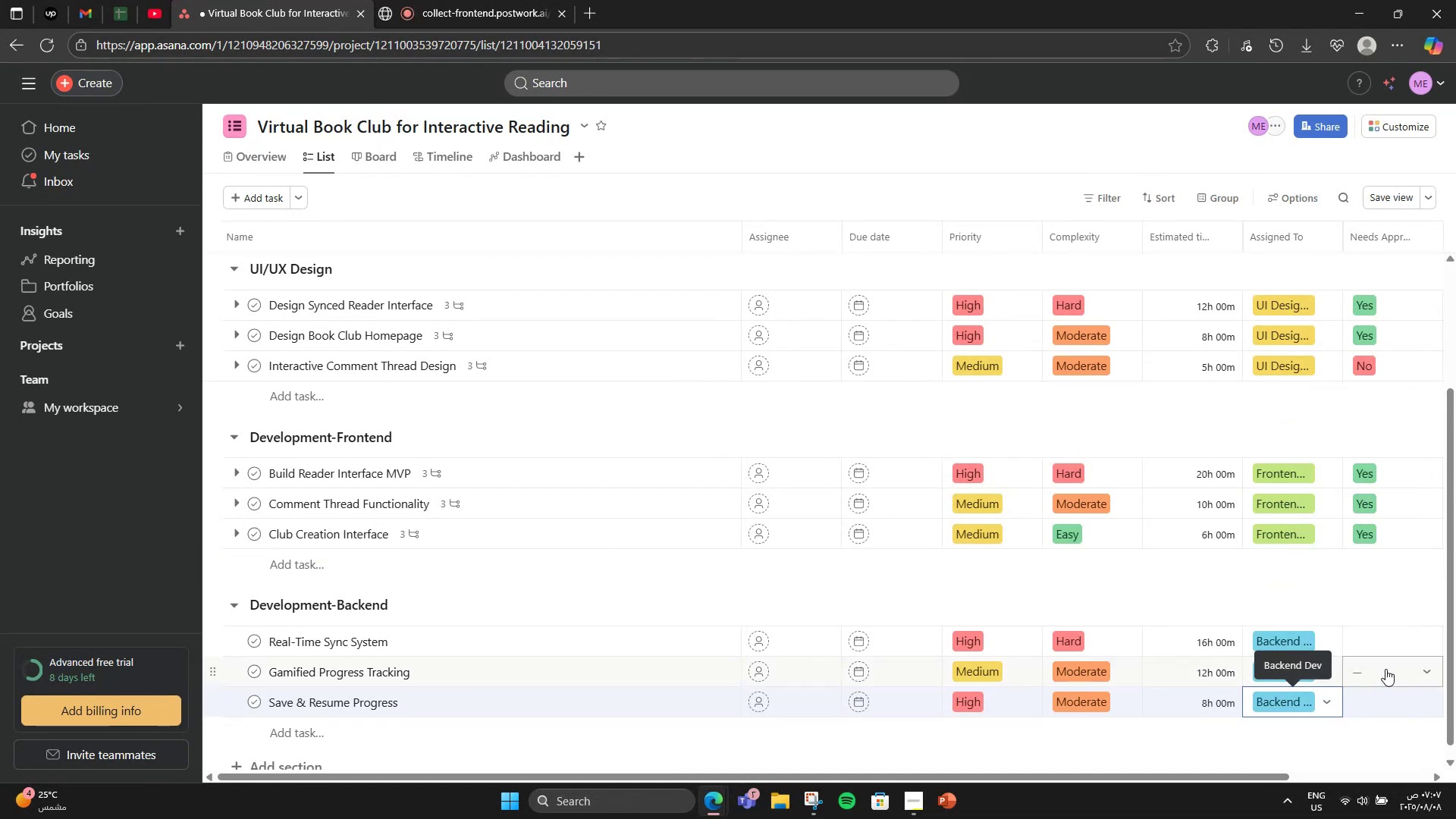 
left_click([1387, 658])
 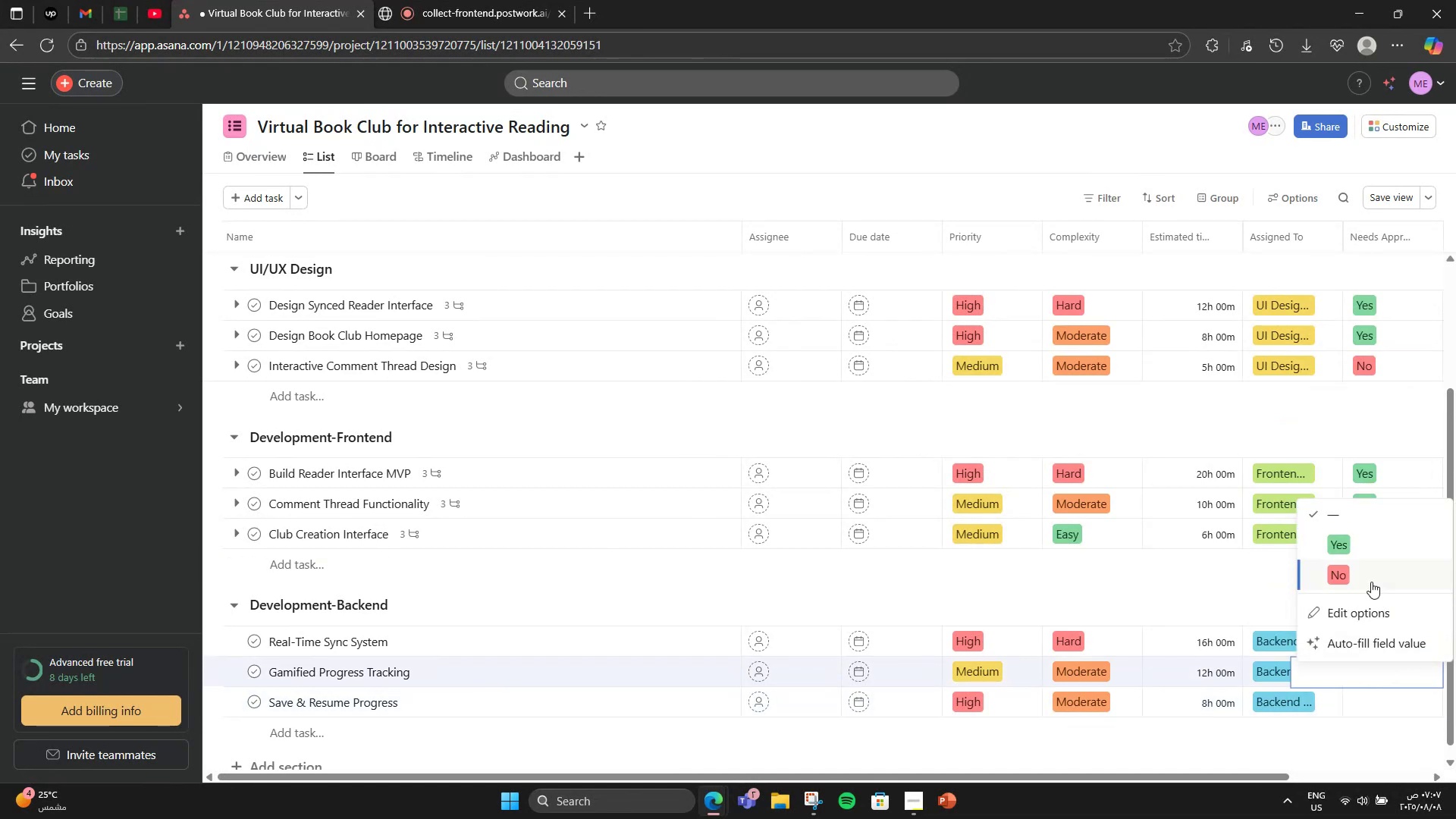 
left_click([1357, 551])
 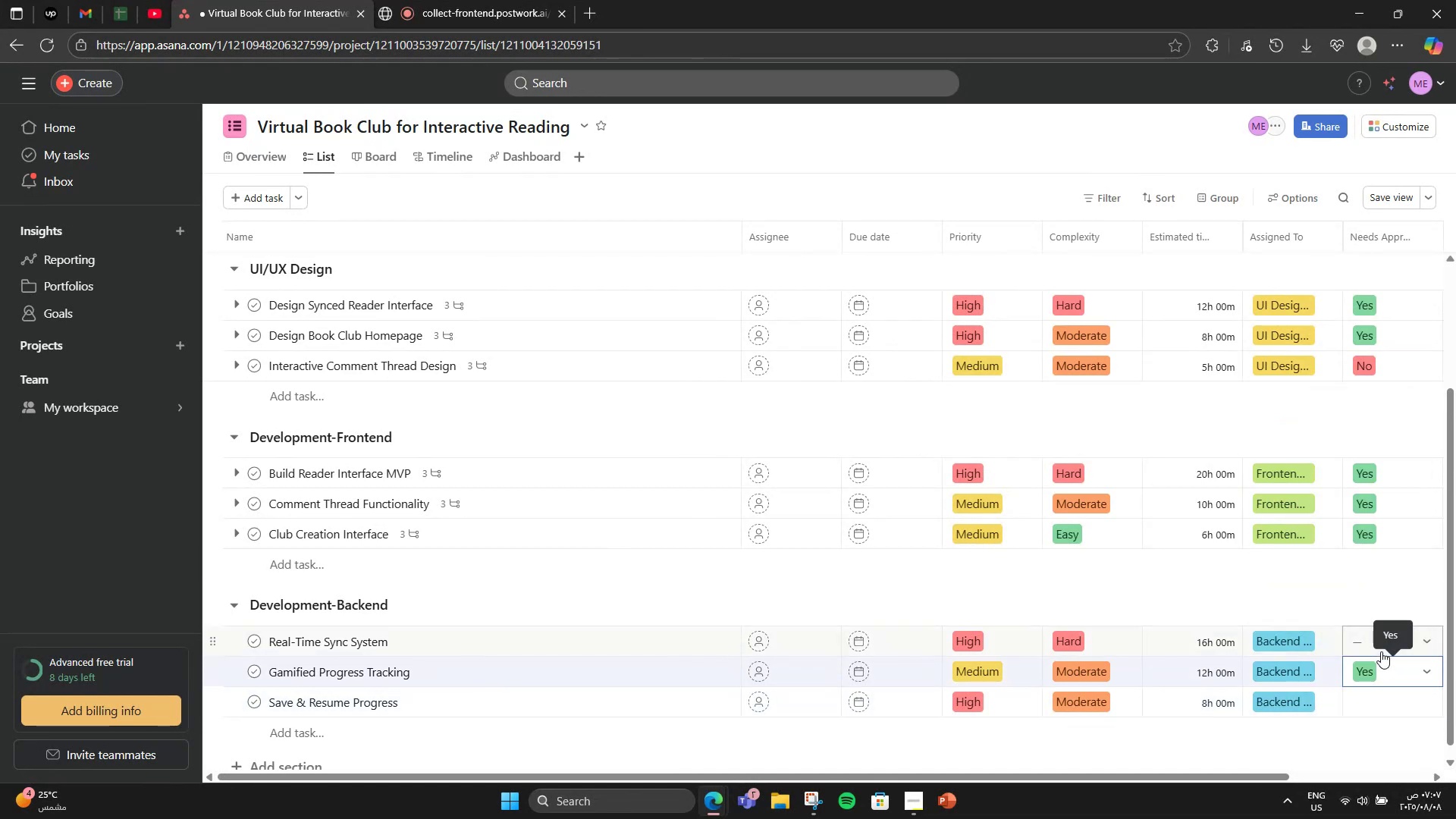 
left_click([1374, 648])
 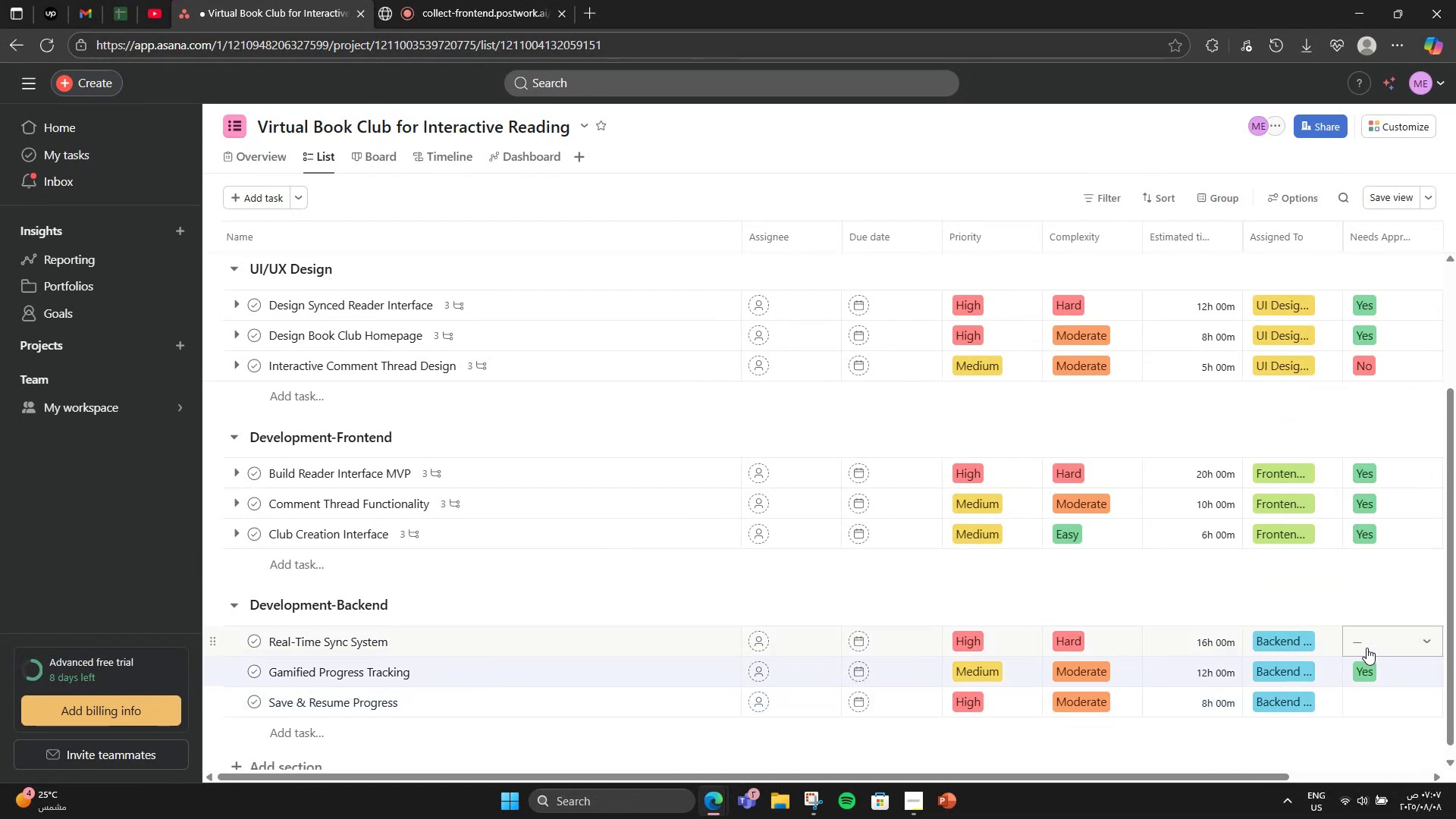 
left_click([1367, 648])
 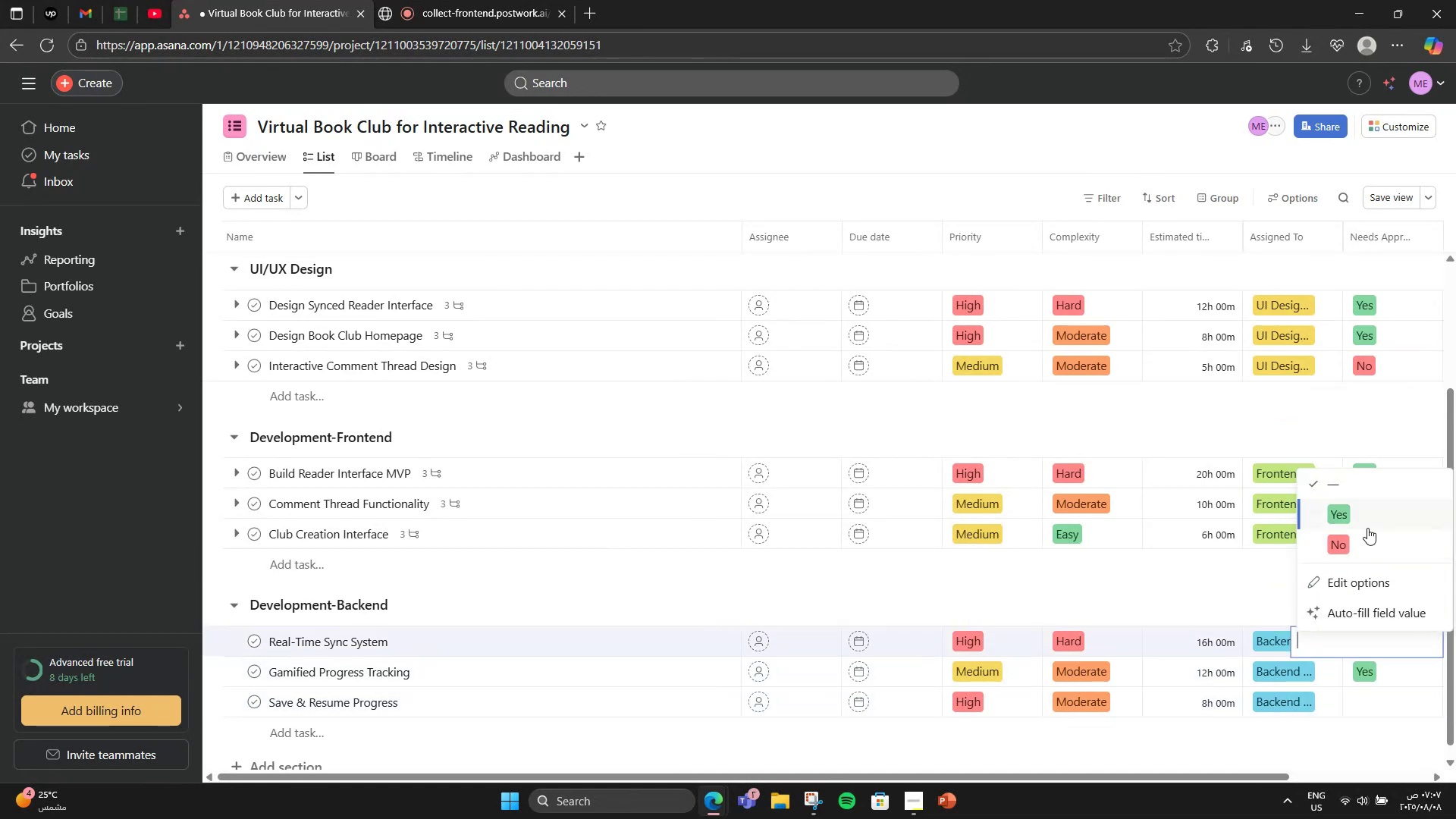 
left_click([1367, 528])
 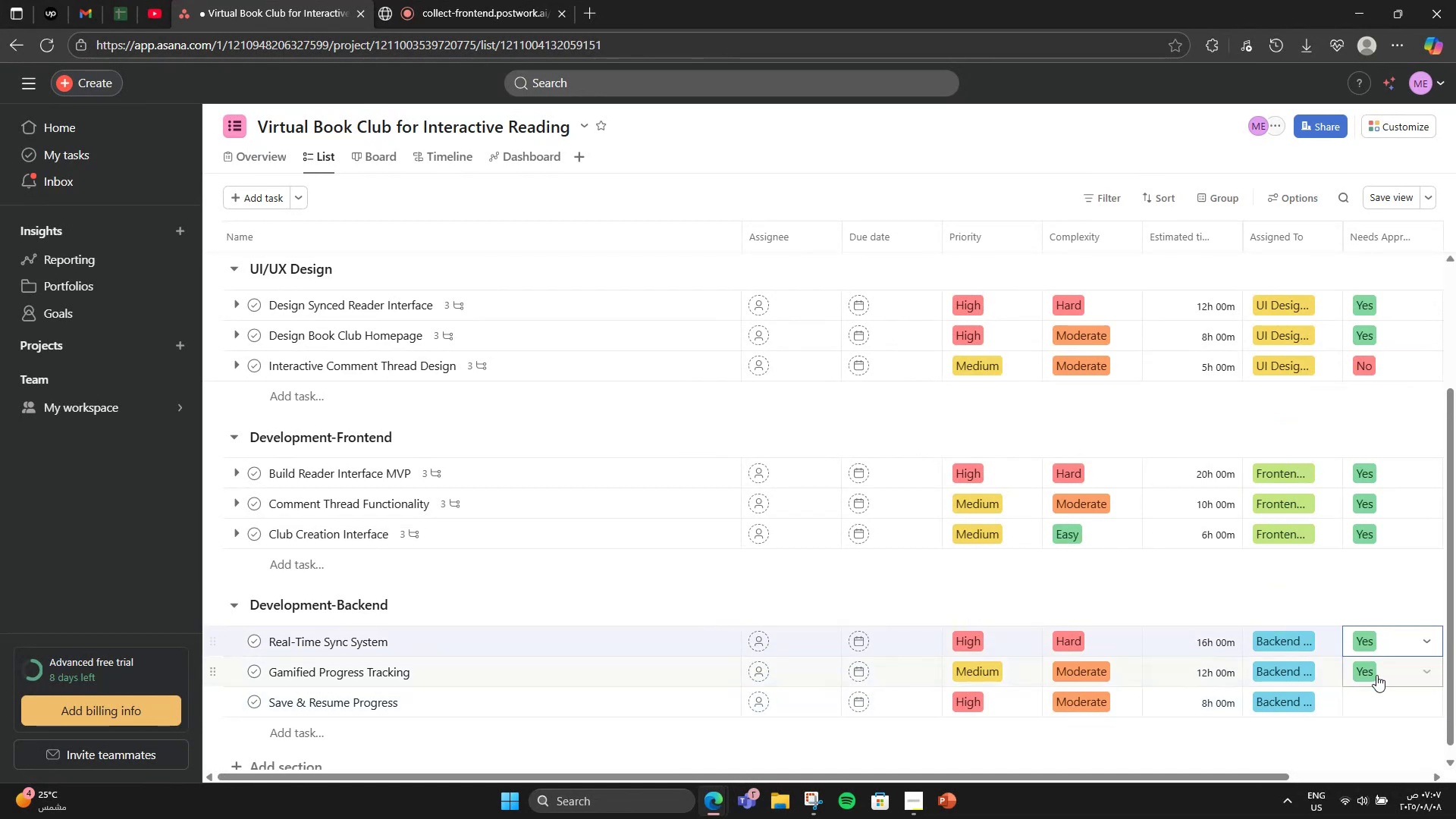 
left_click([1379, 686])
 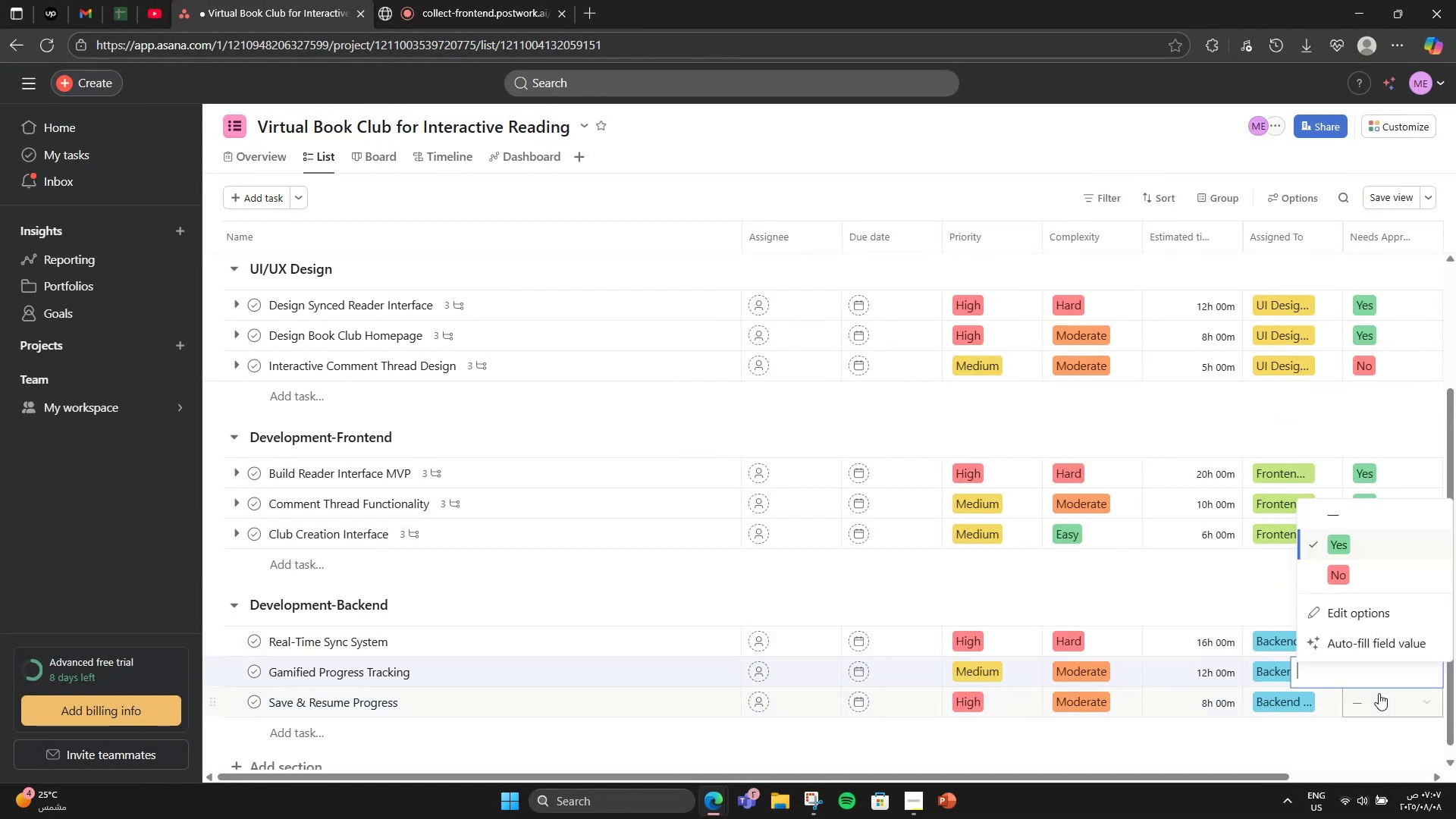 
left_click([1379, 696])
 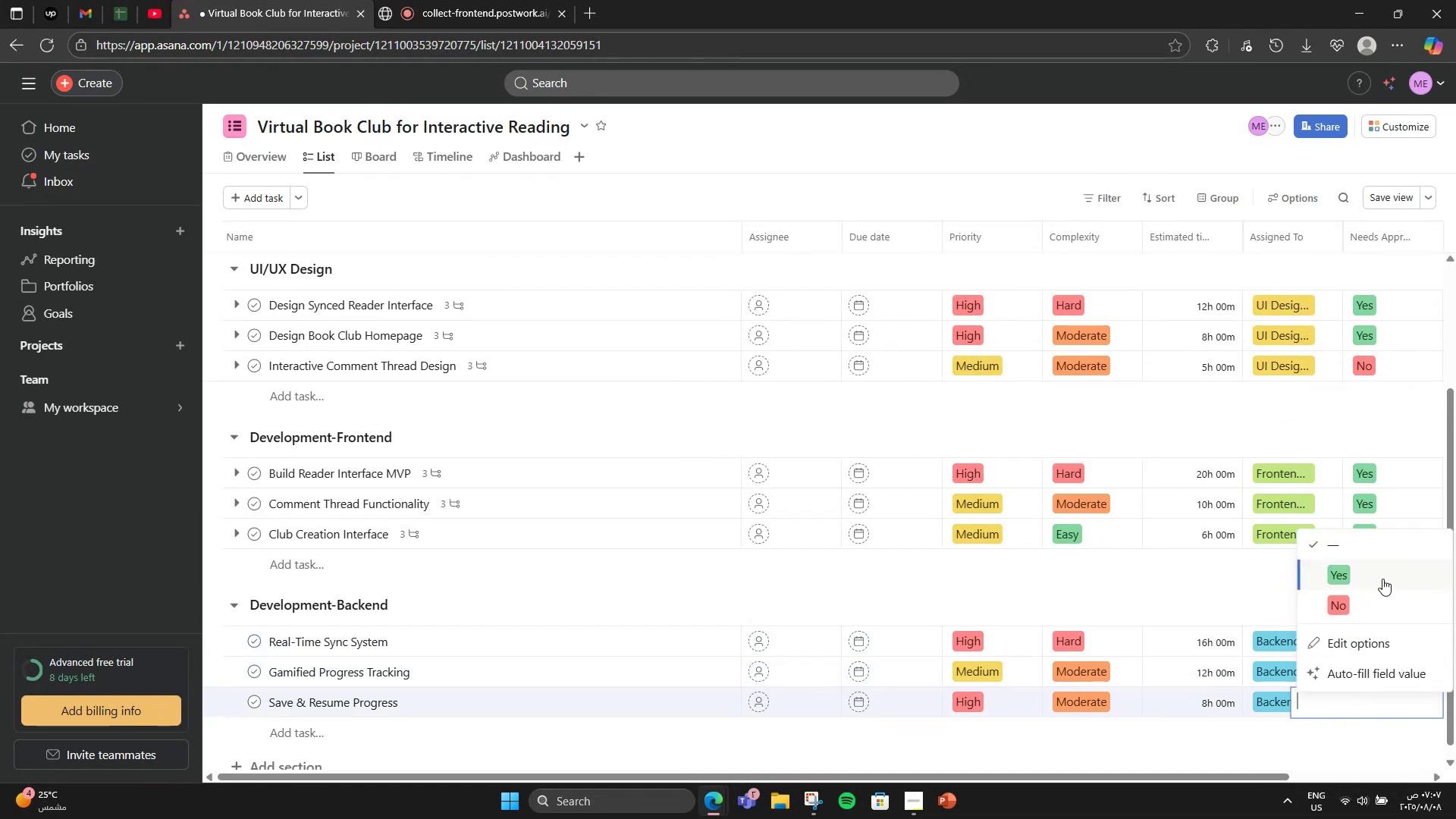 
left_click([1382, 579])
 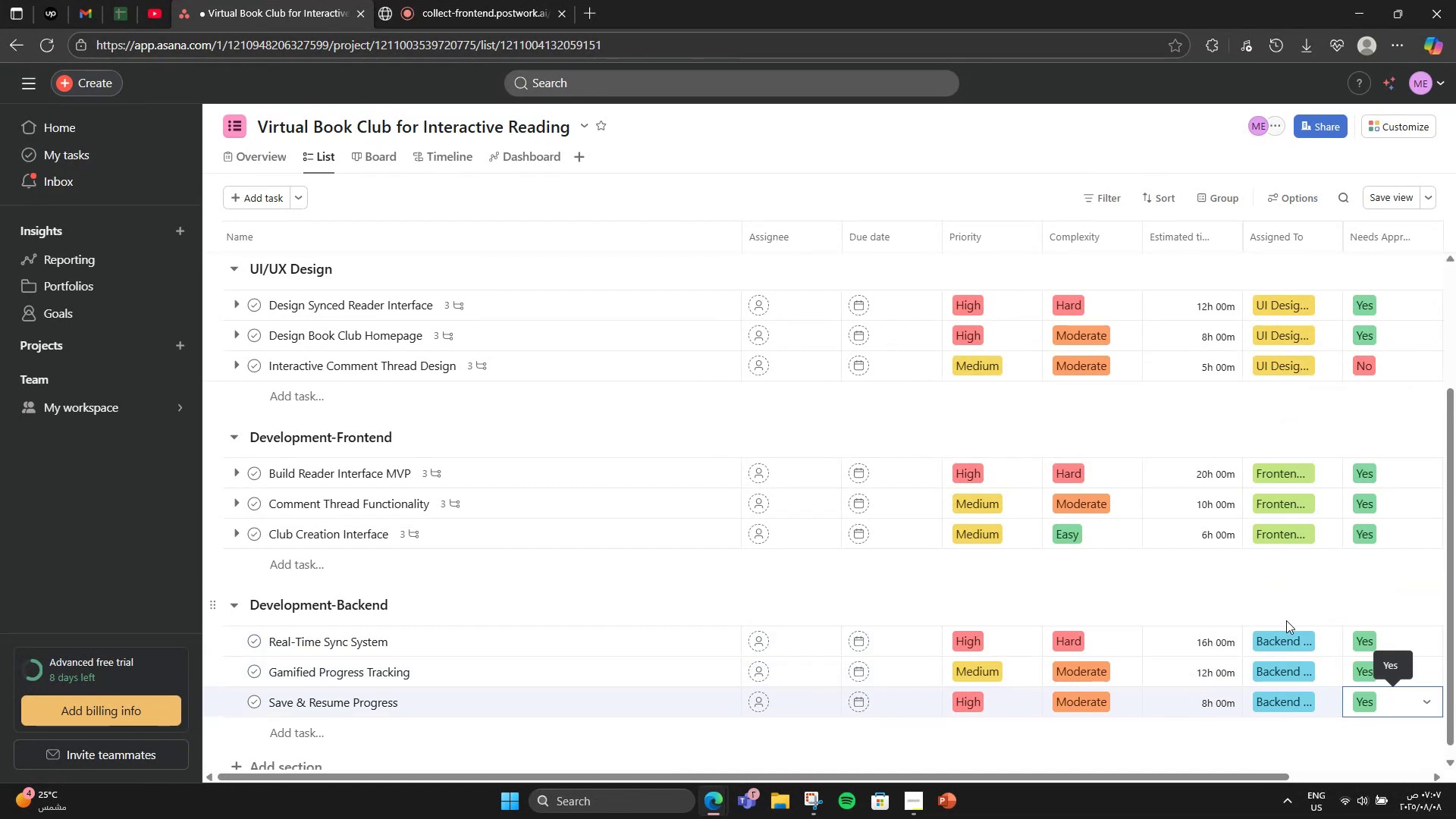 
left_click([1279, 608])
 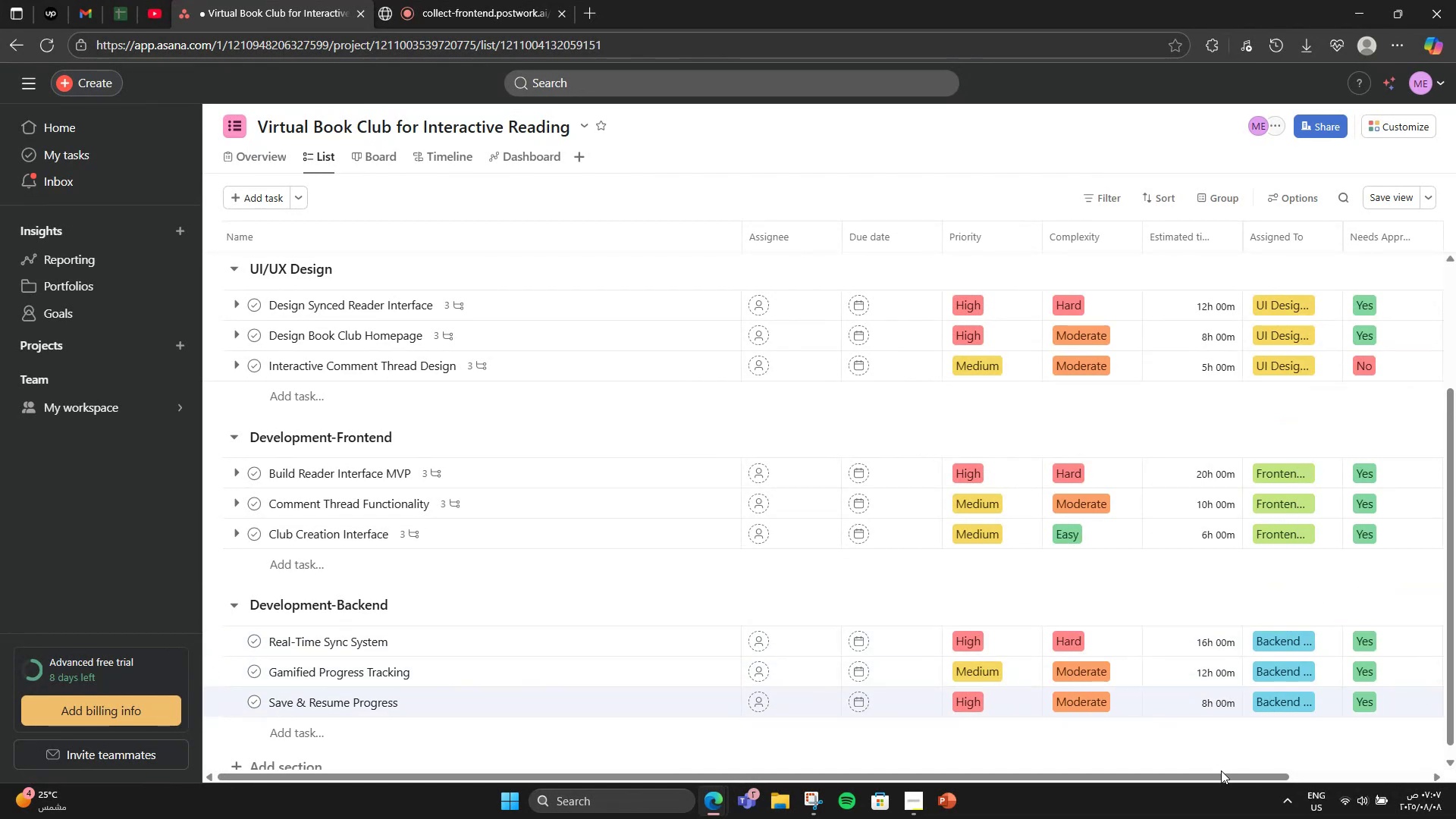 
left_click_drag(start_coordinate=[1228, 775], to_coordinate=[1207, 793])
 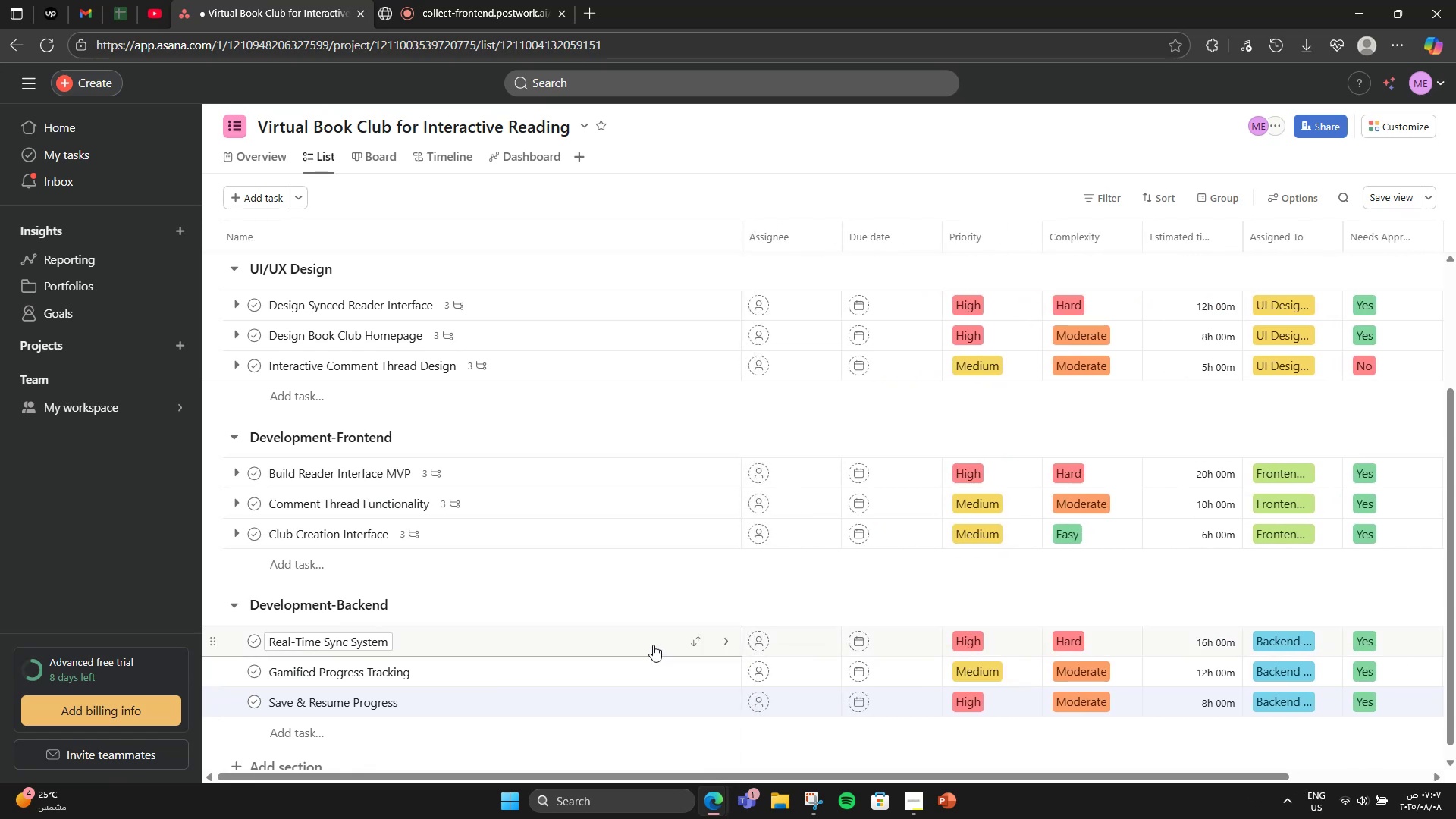 
left_click([634, 650])
 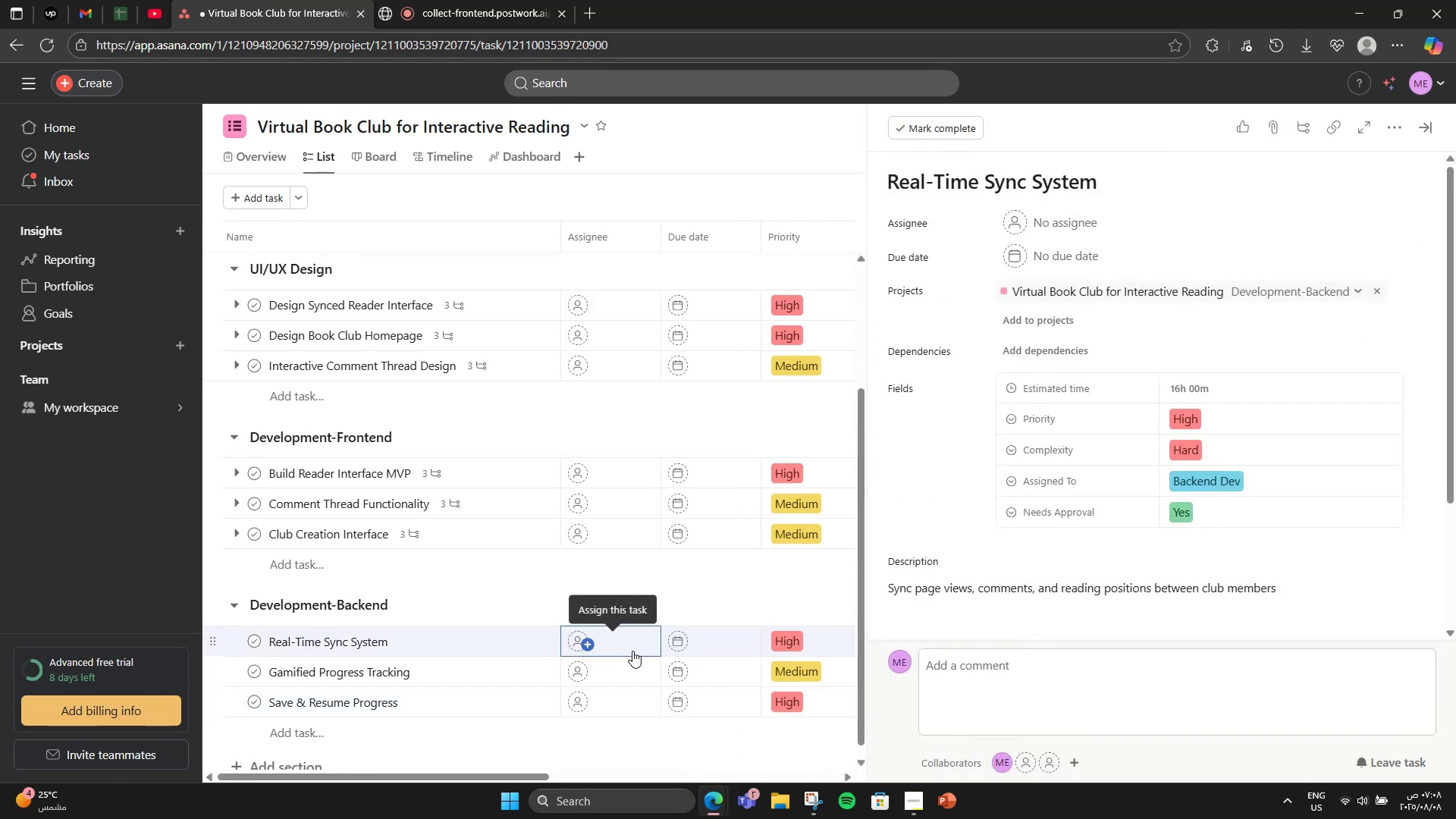 
scroll: coordinate [907, 558], scroll_direction: down, amount: 2.0
 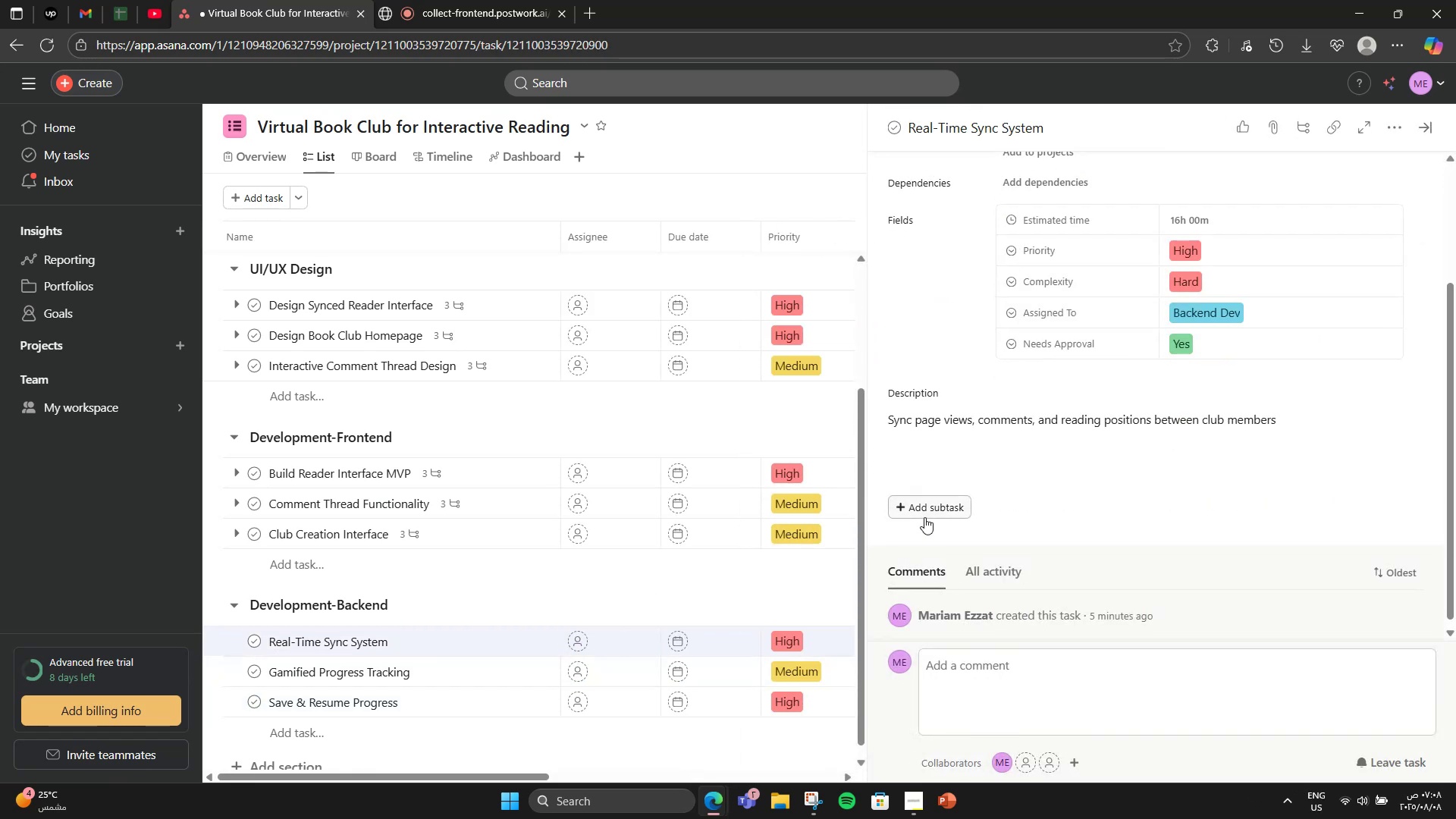 
left_click([923, 514])
 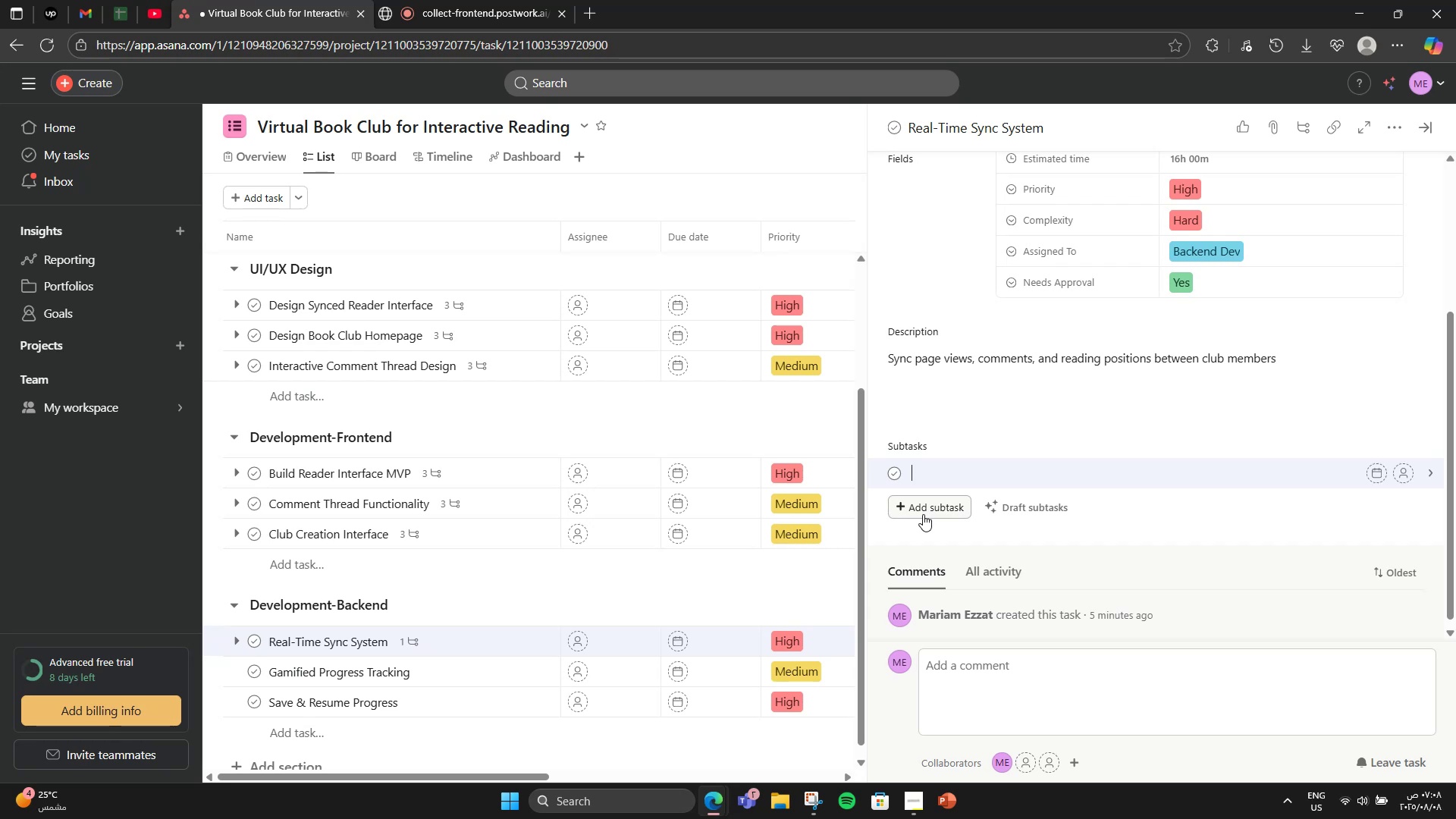 
key(Tab)
 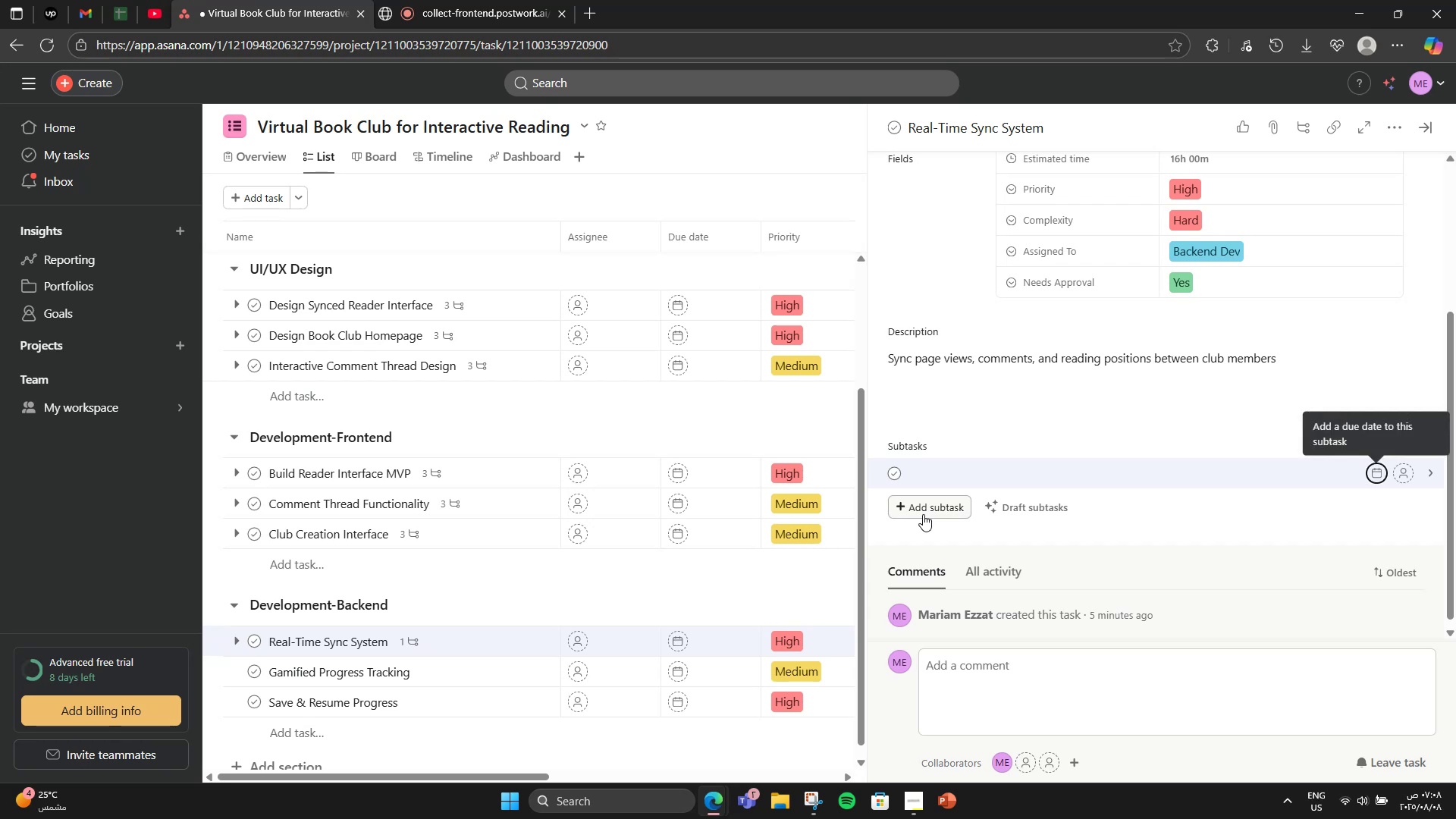 
key(CapsLock)
 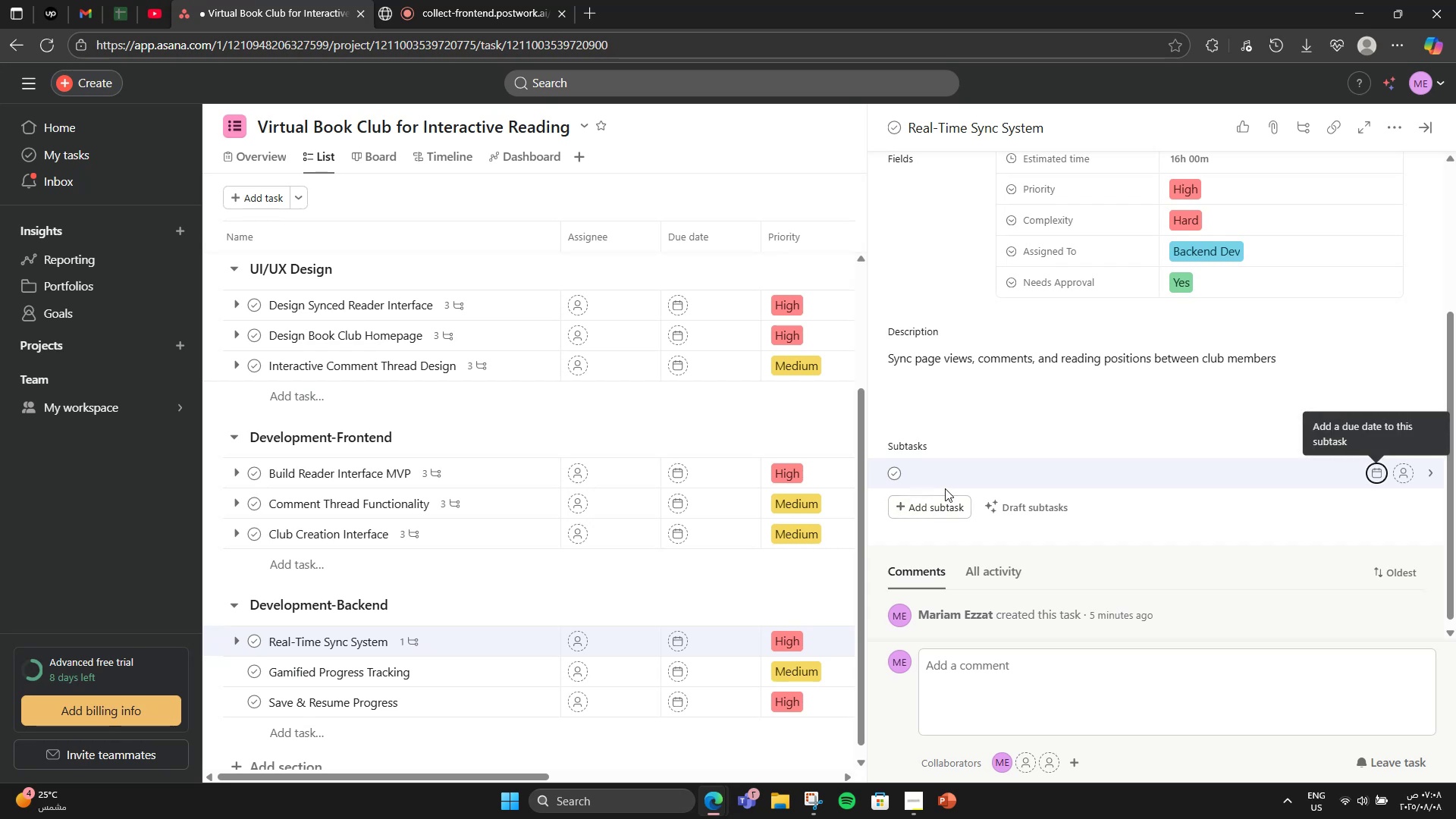 
left_click([929, 479])
 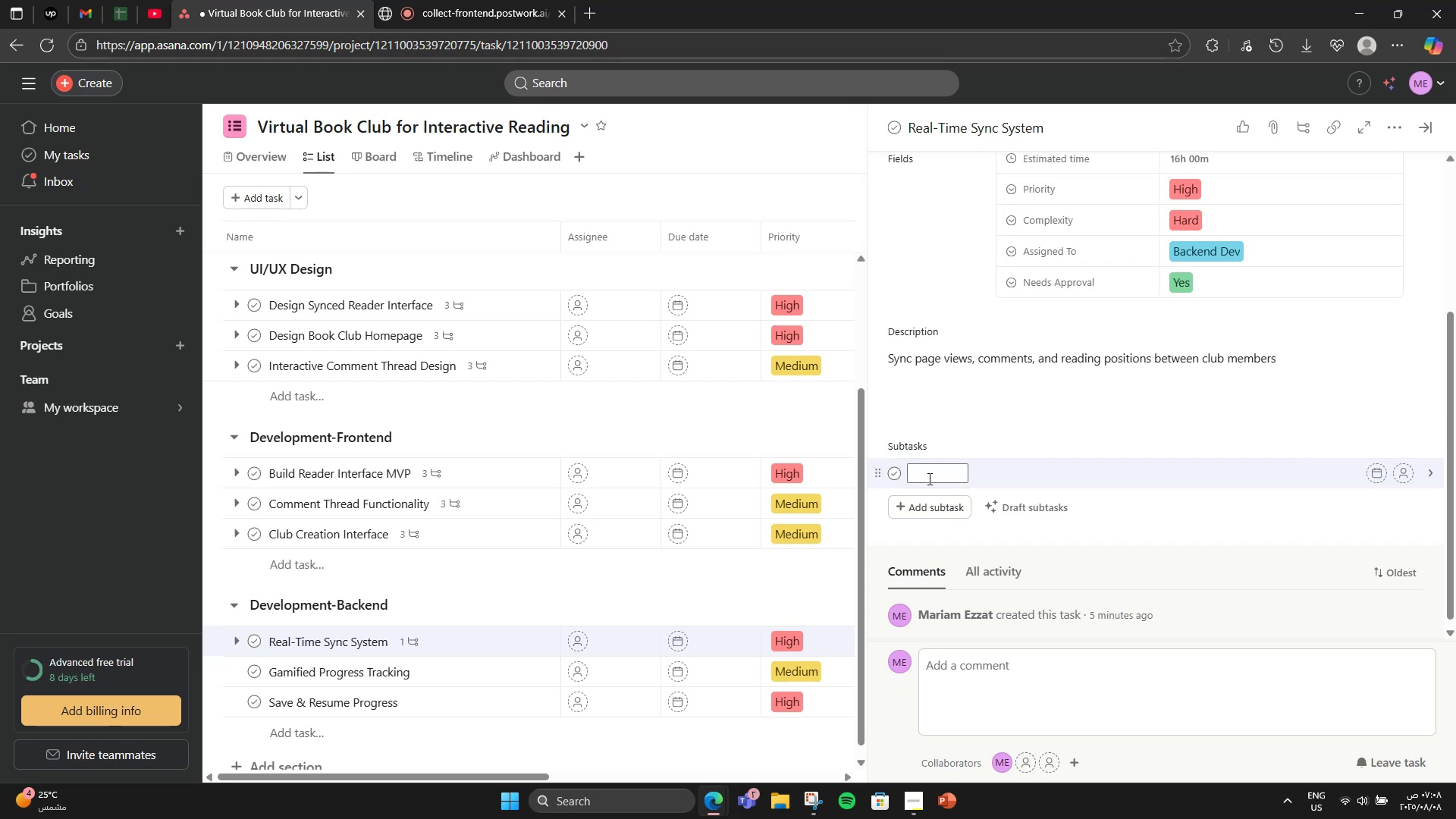 
type(Websocket config)
 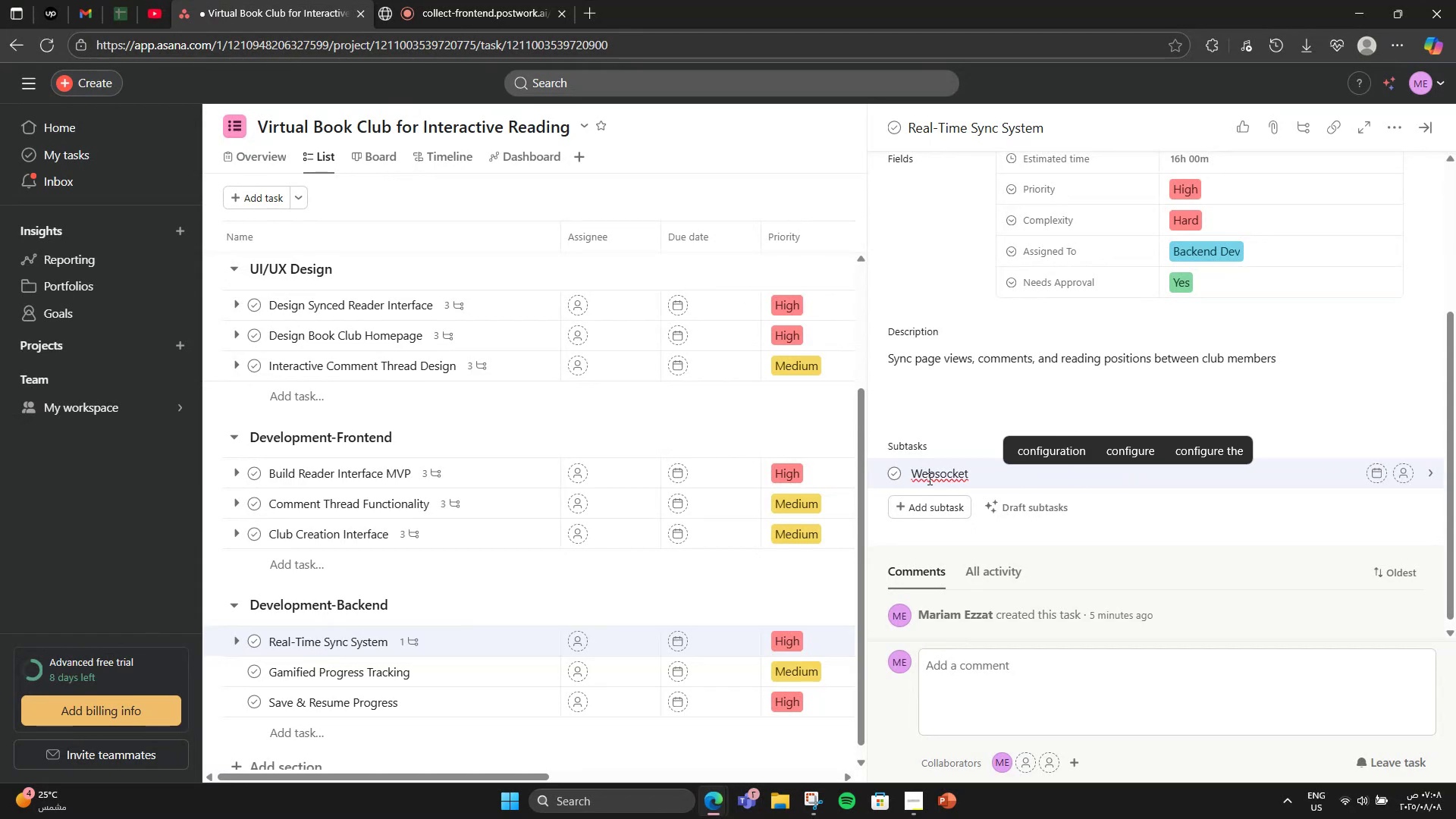 
key(Enter)
 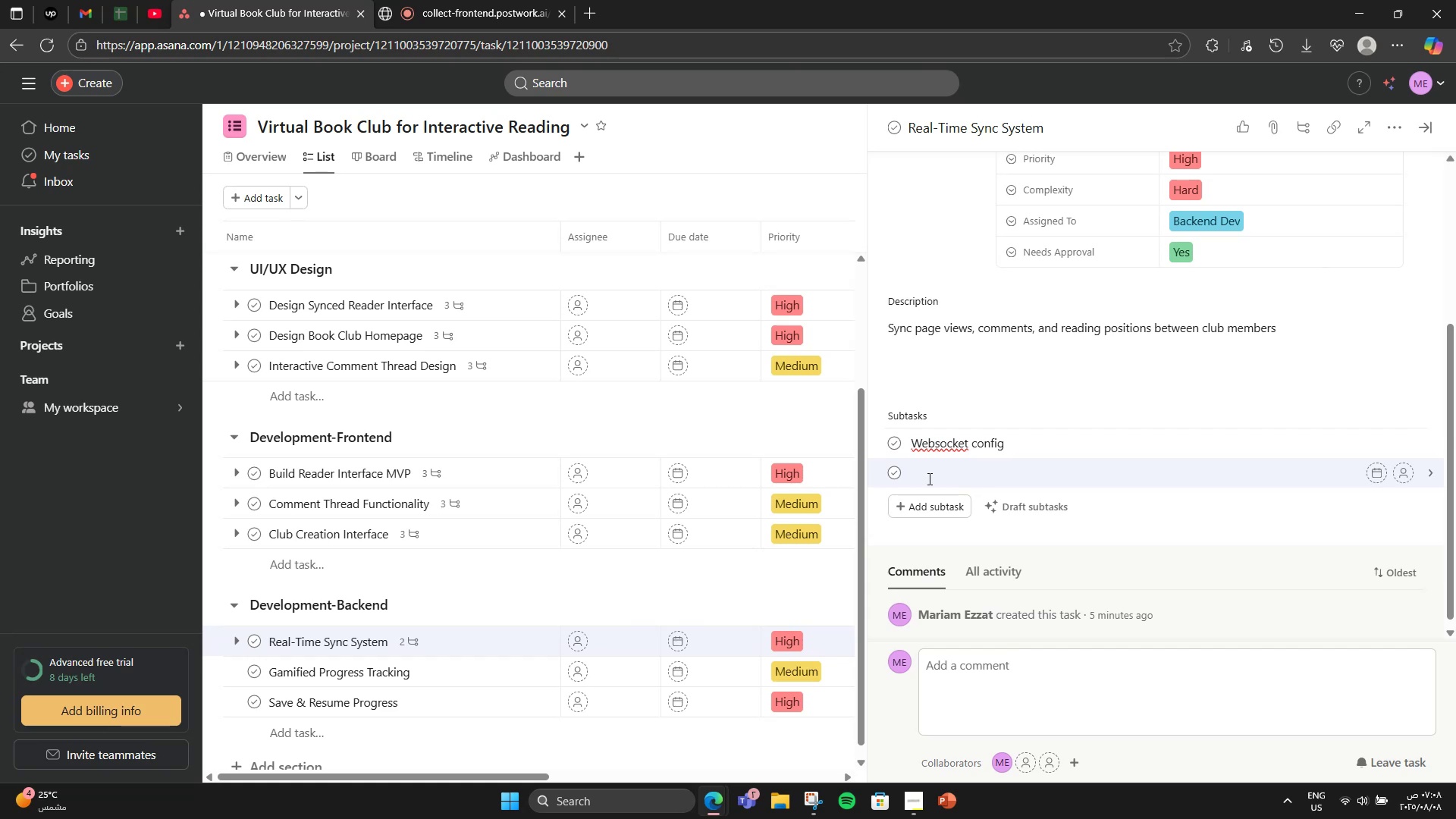 
wait(5.49)
 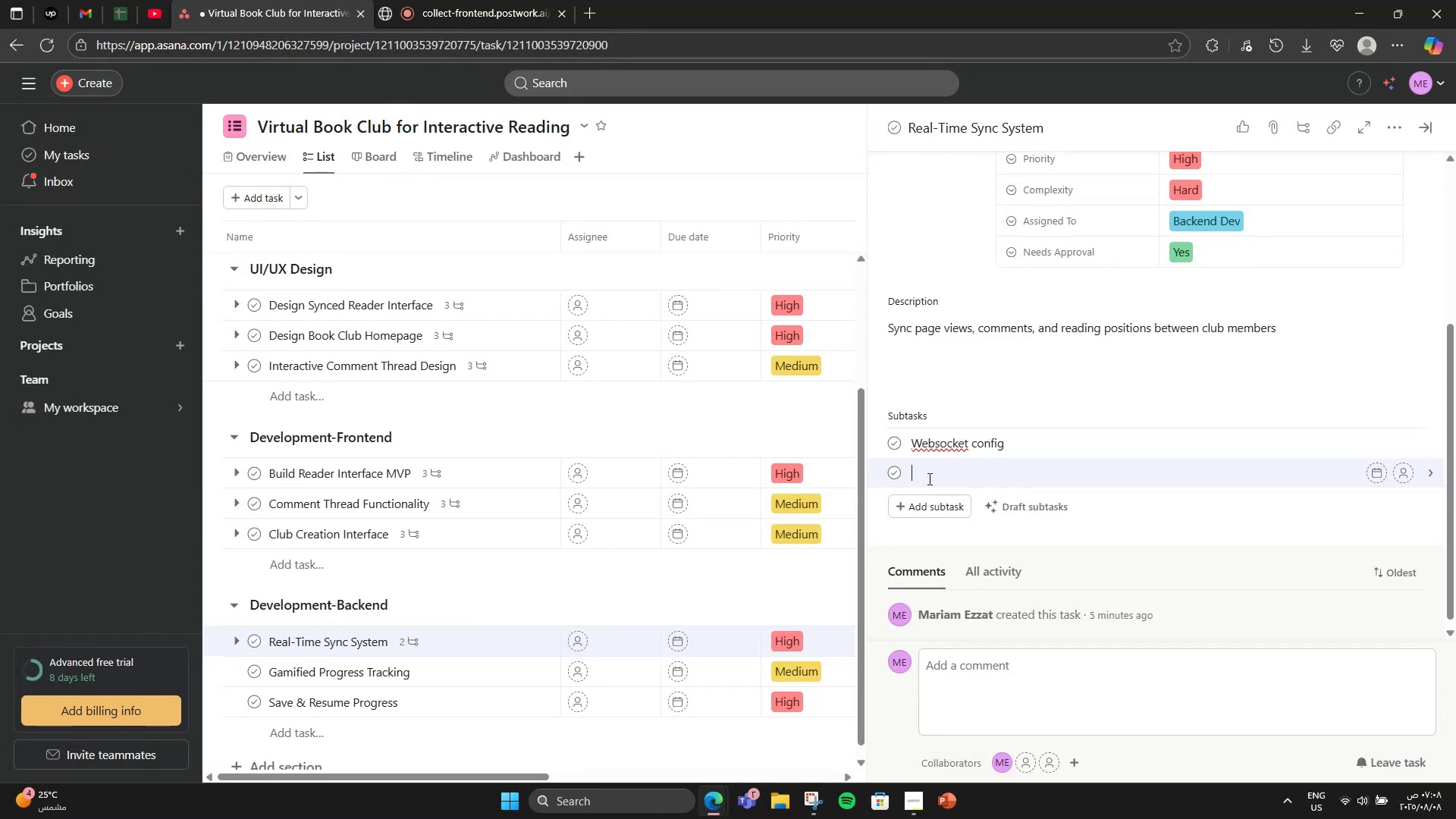 
mouse_move([938, 460])
 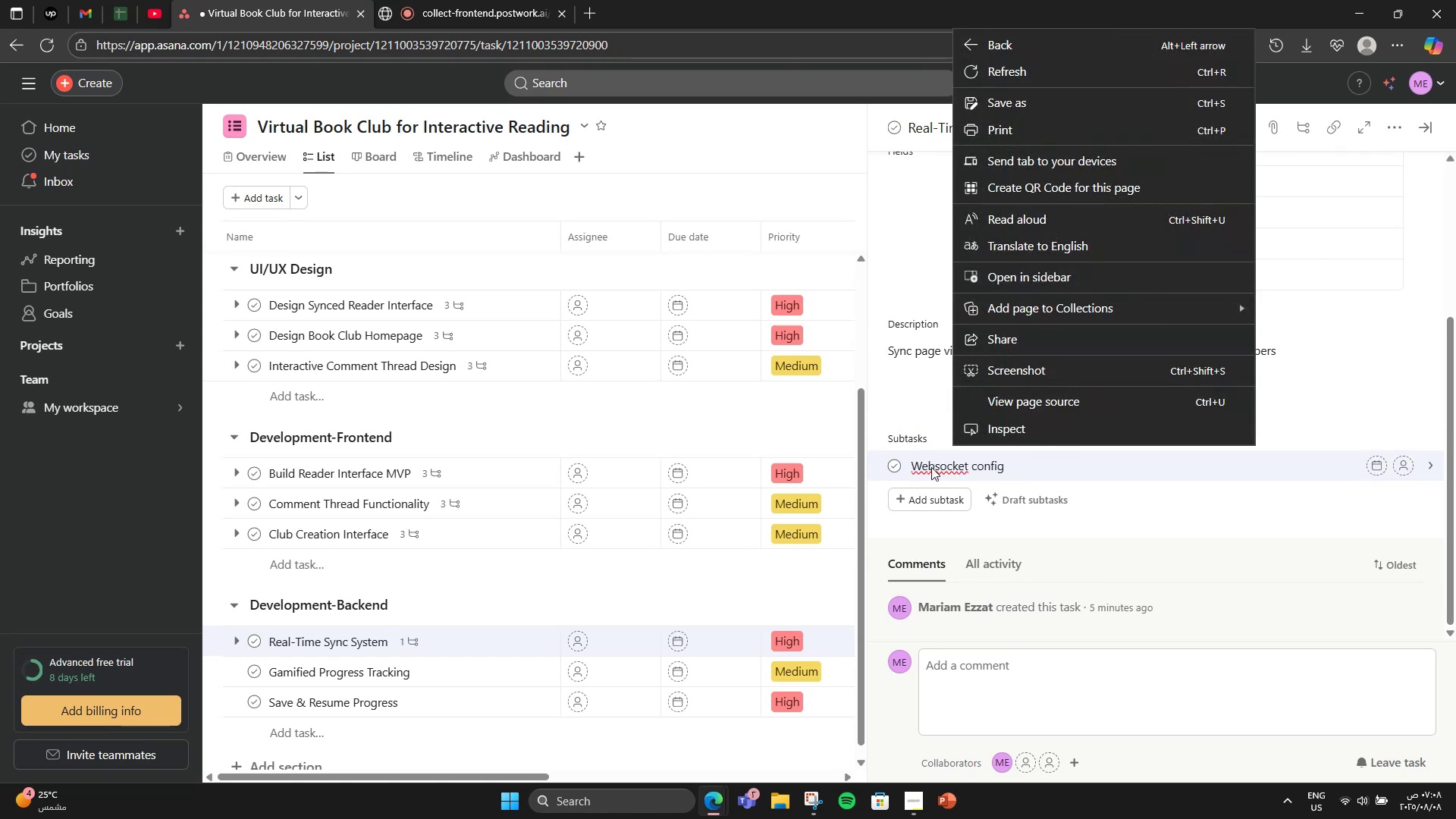 
left_click([931, 467])
 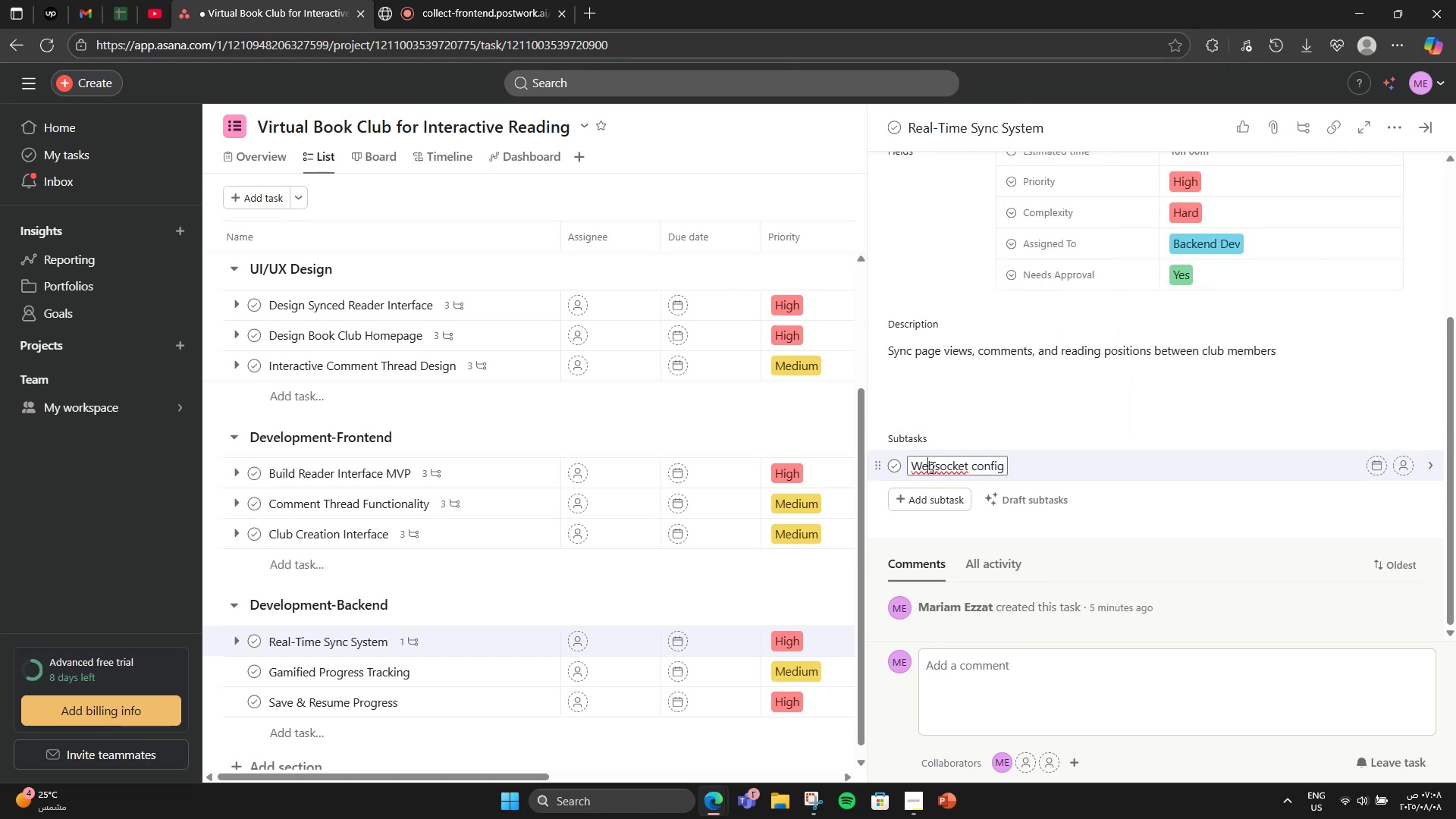 
right_click([931, 467])
 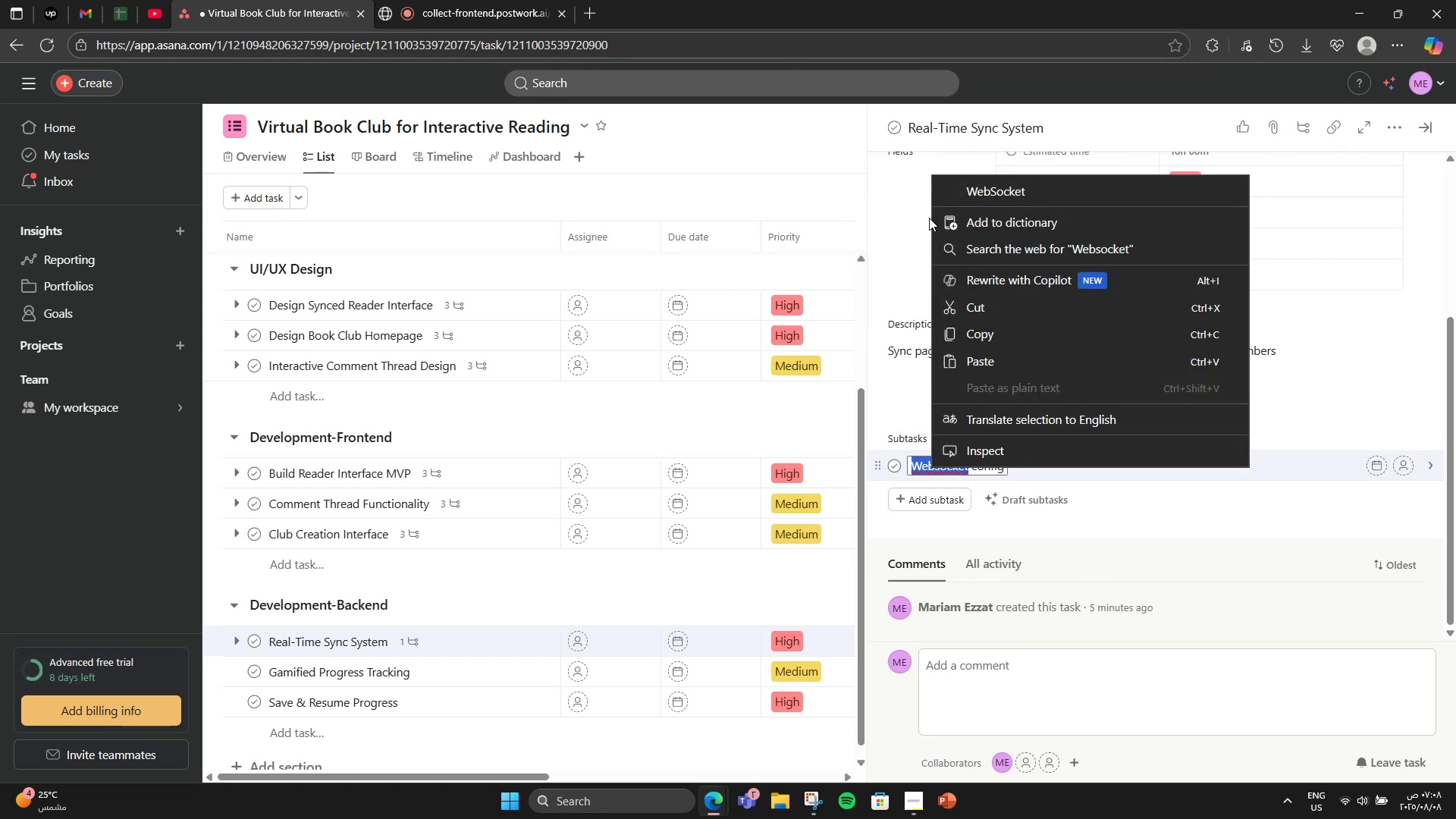 
left_click([999, 178])
 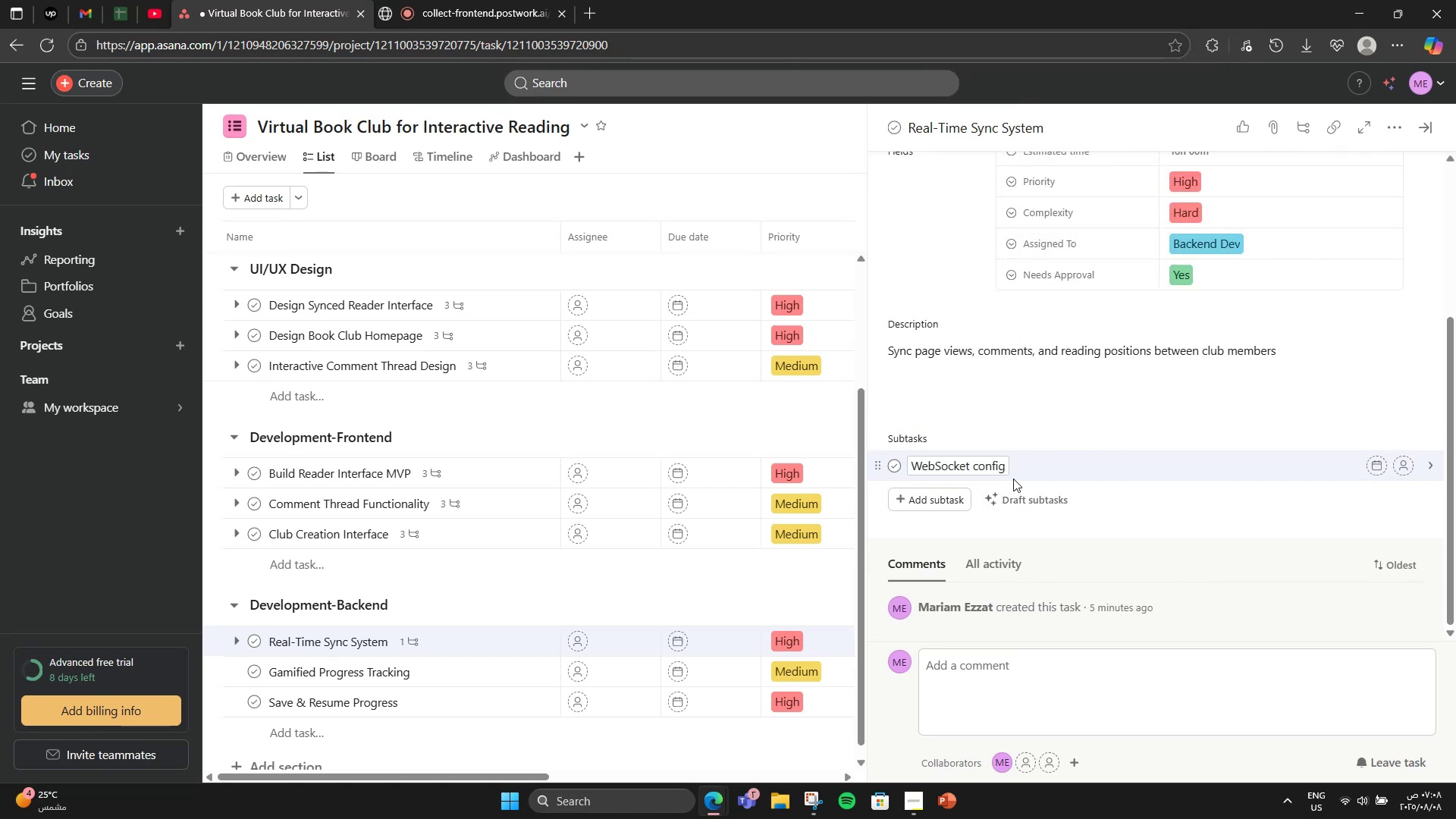 
left_click([1009, 472])
 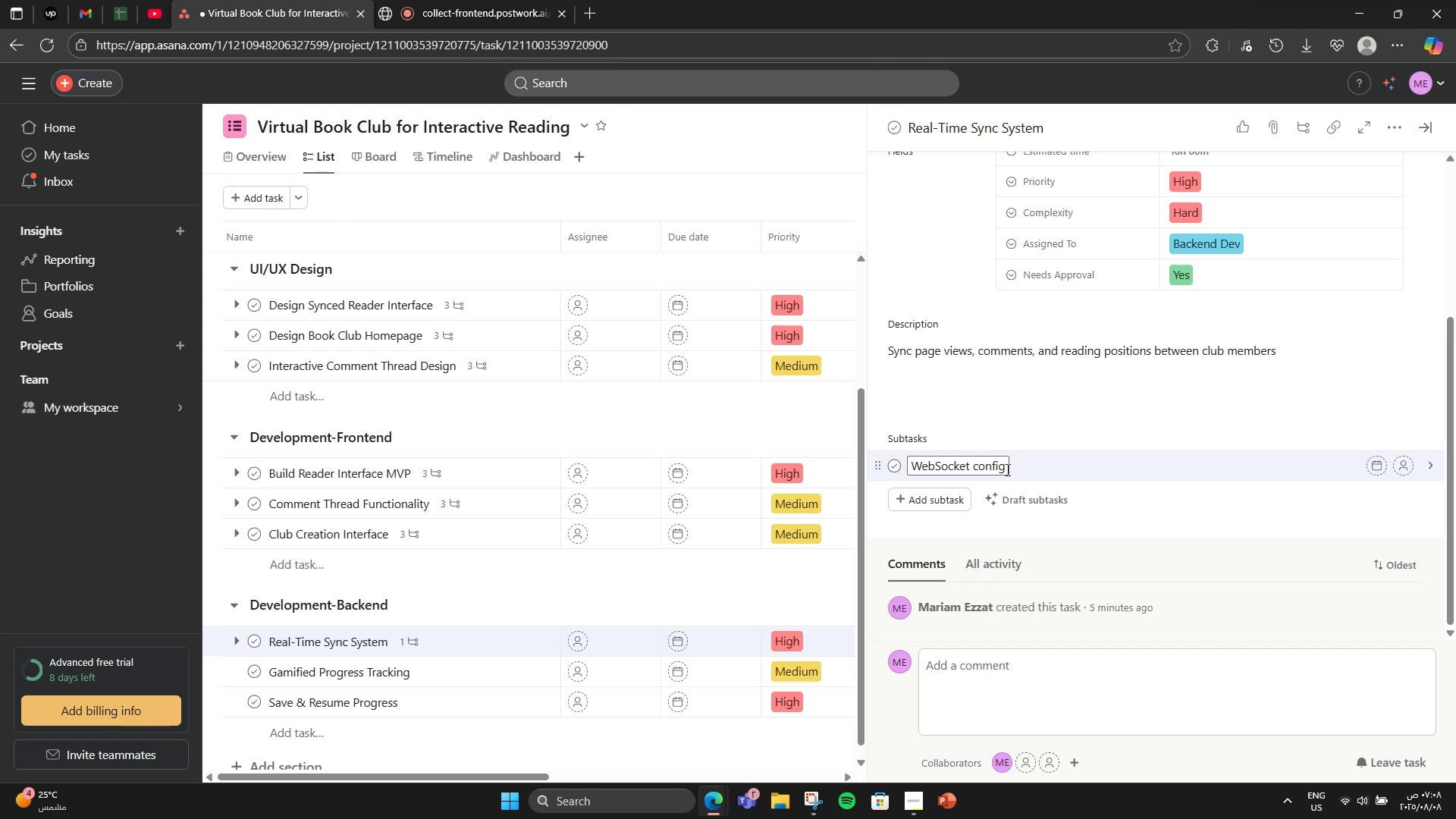 
key(Enter)
 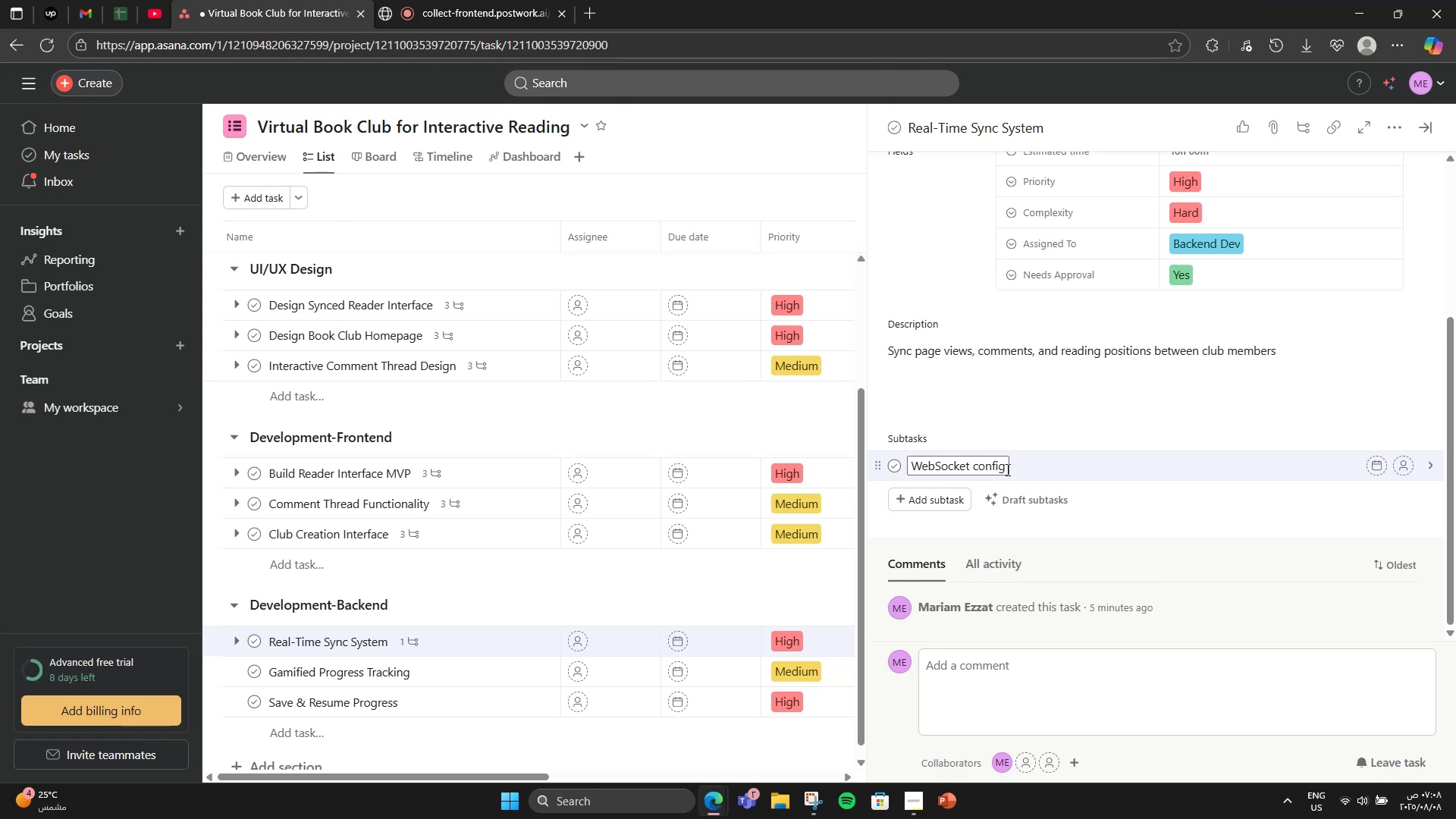 
key(Backslash)
 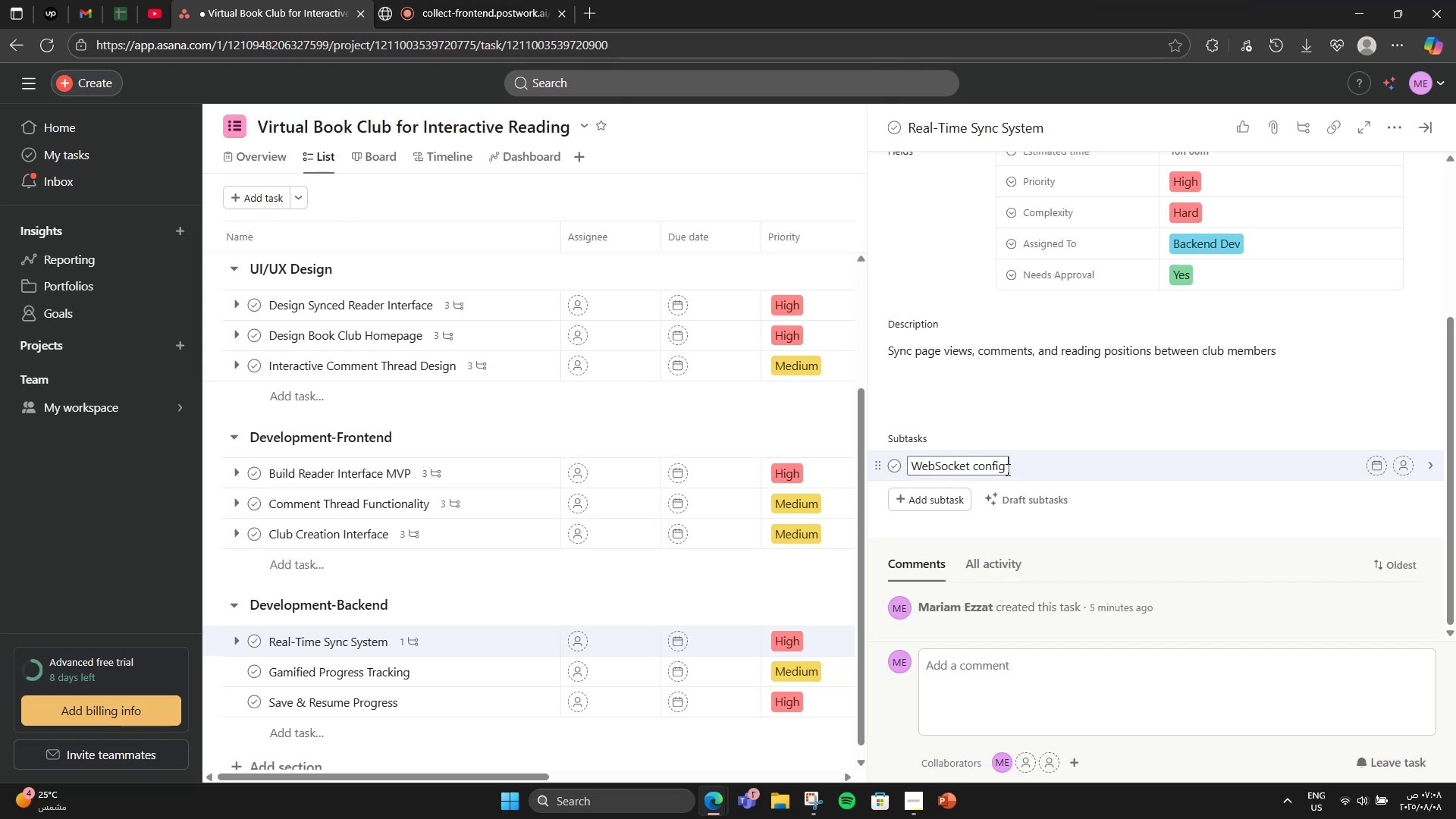 
key(Backspace)
 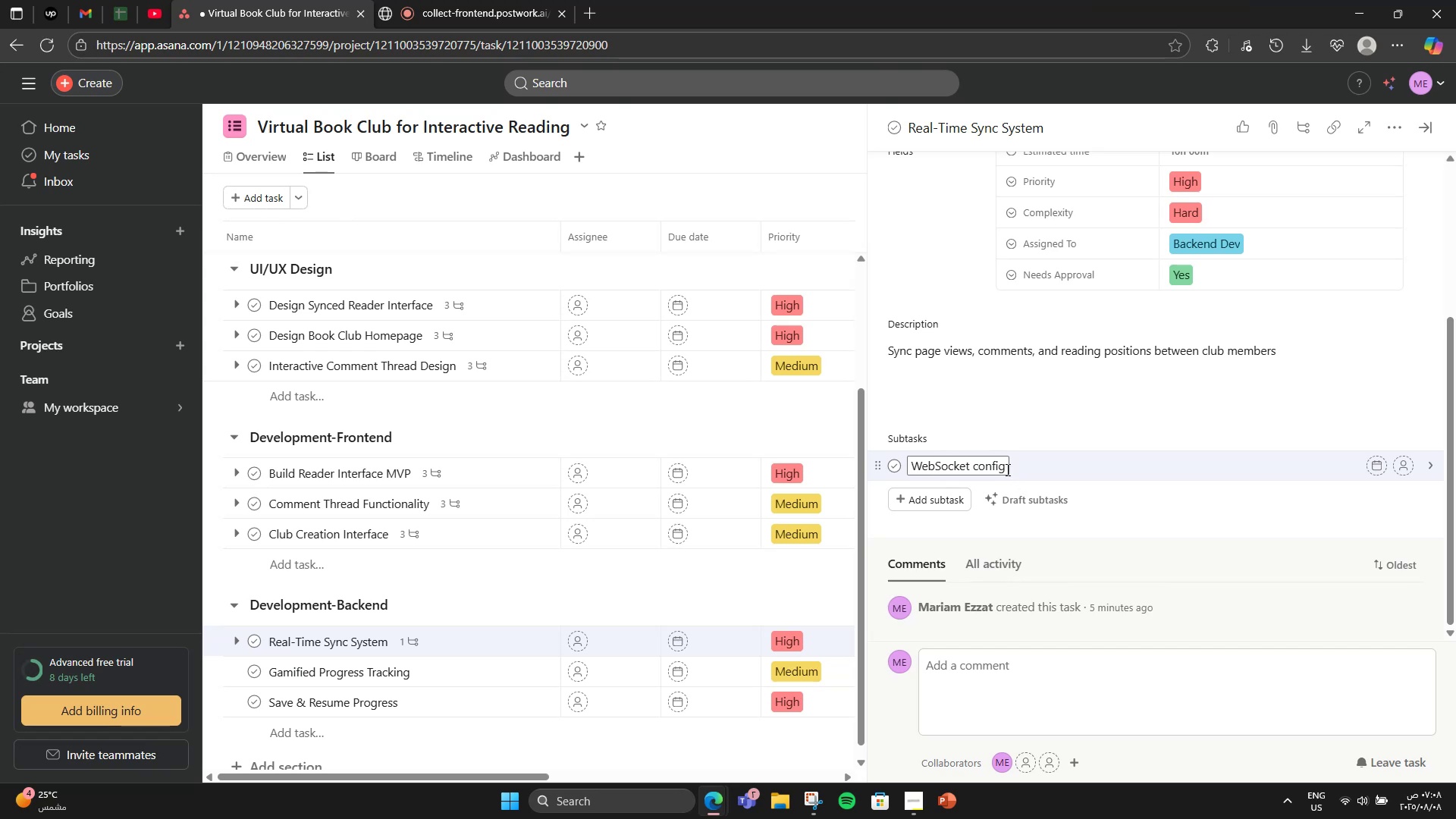 
key(Enter)
 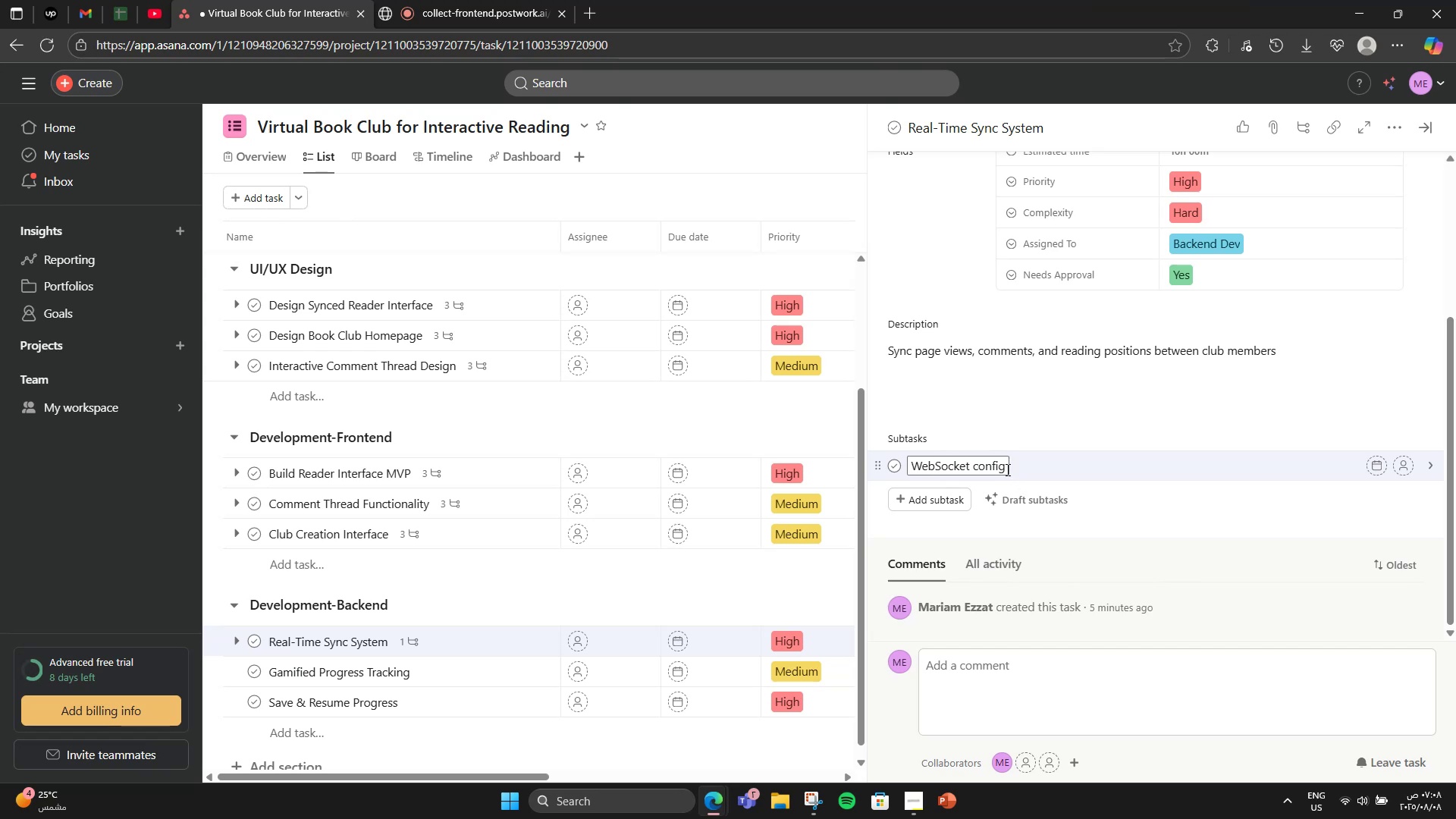 
scroll: coordinate [995, 467], scroll_direction: down, amount: 4.0
 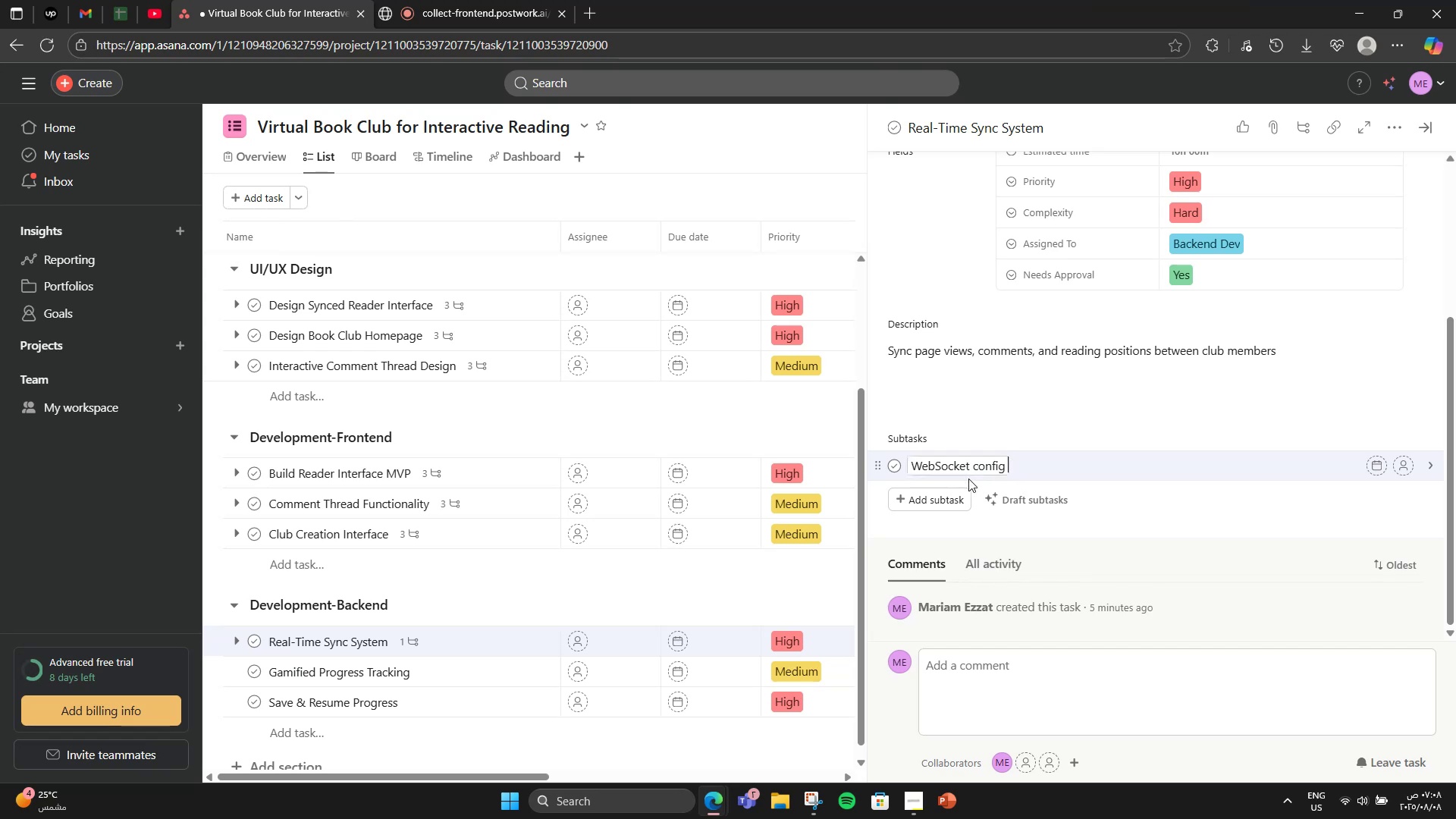 
left_click([945, 490])
 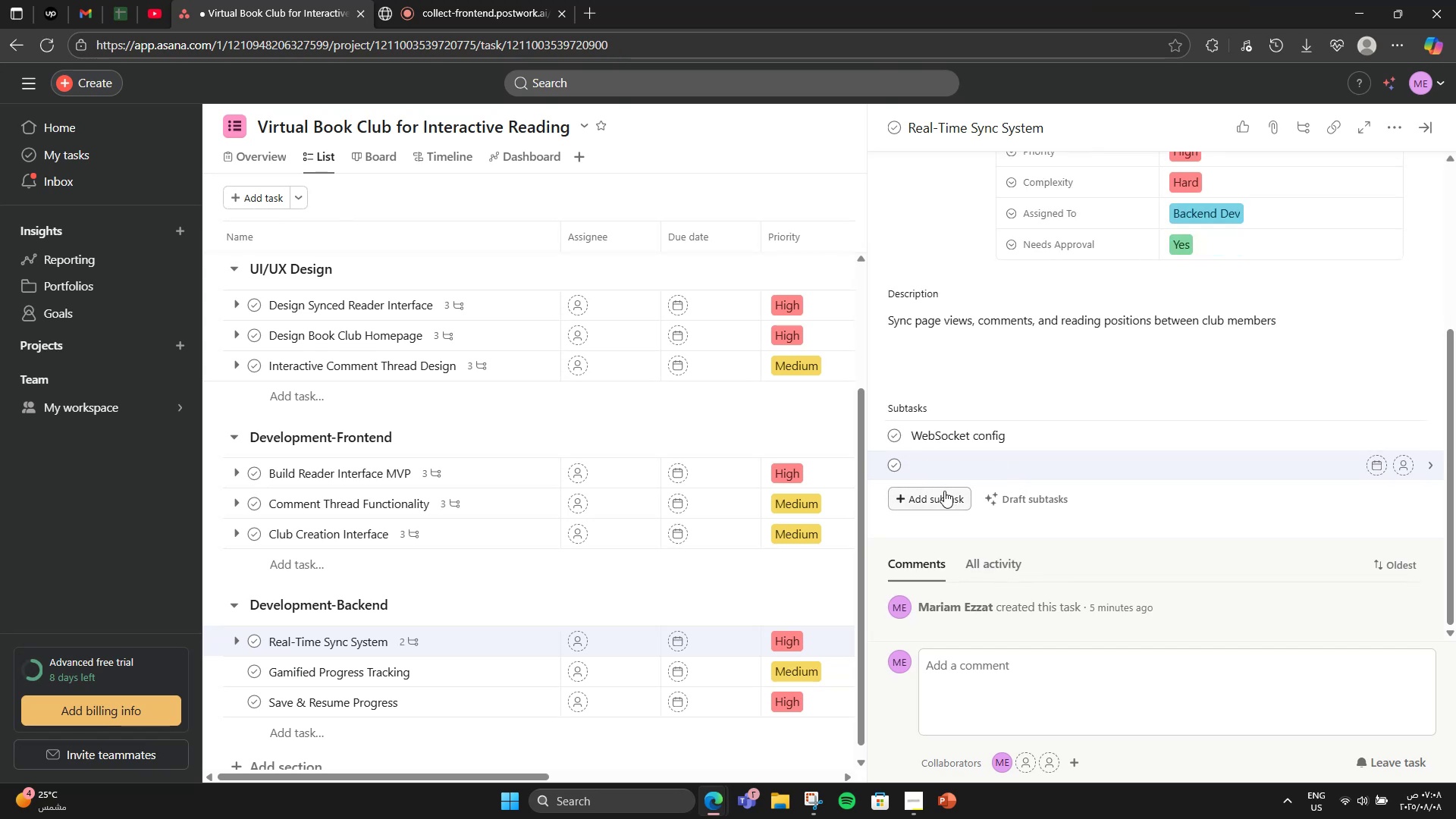 
type(User sessions)
 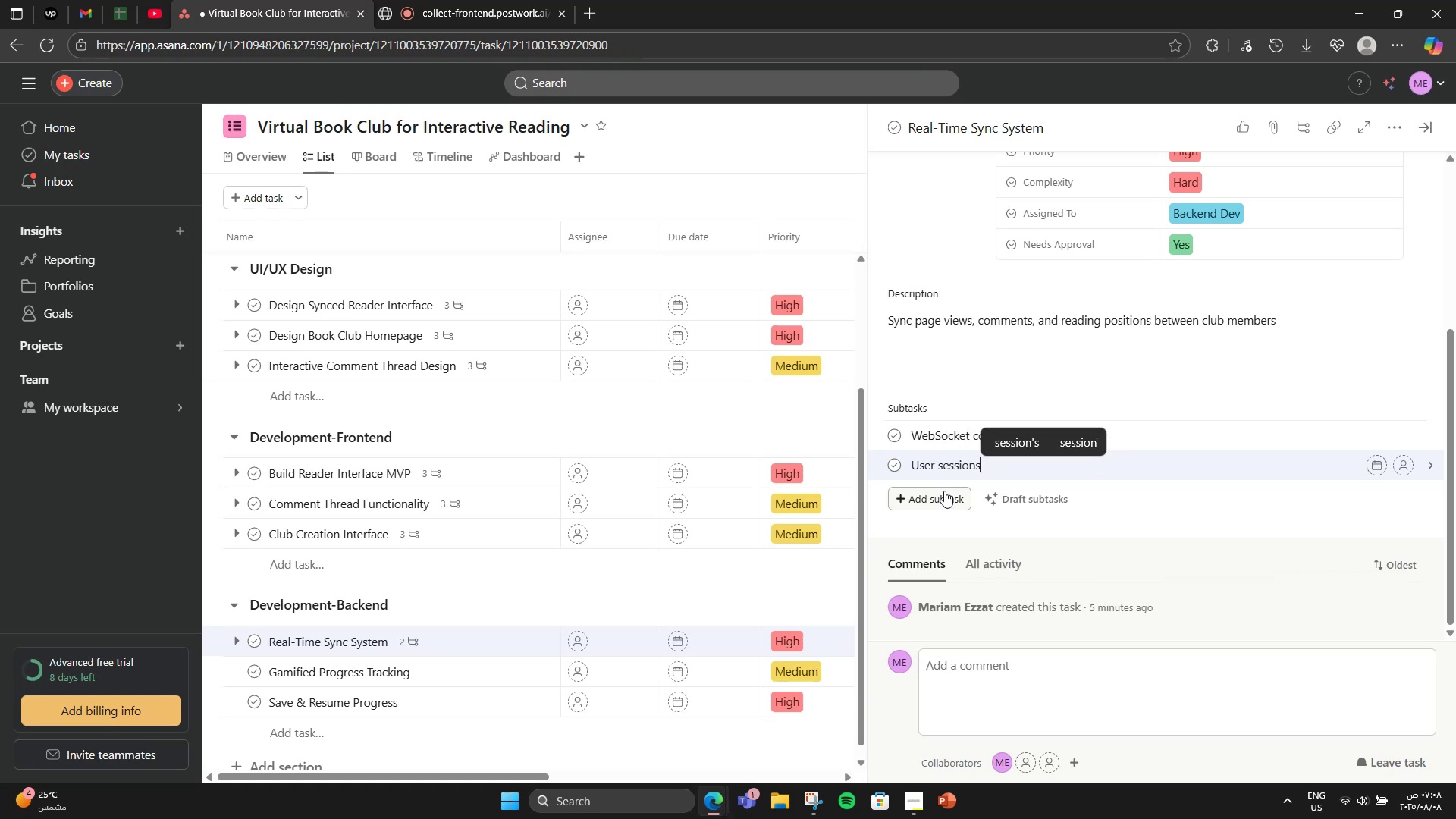 
key(Enter)
 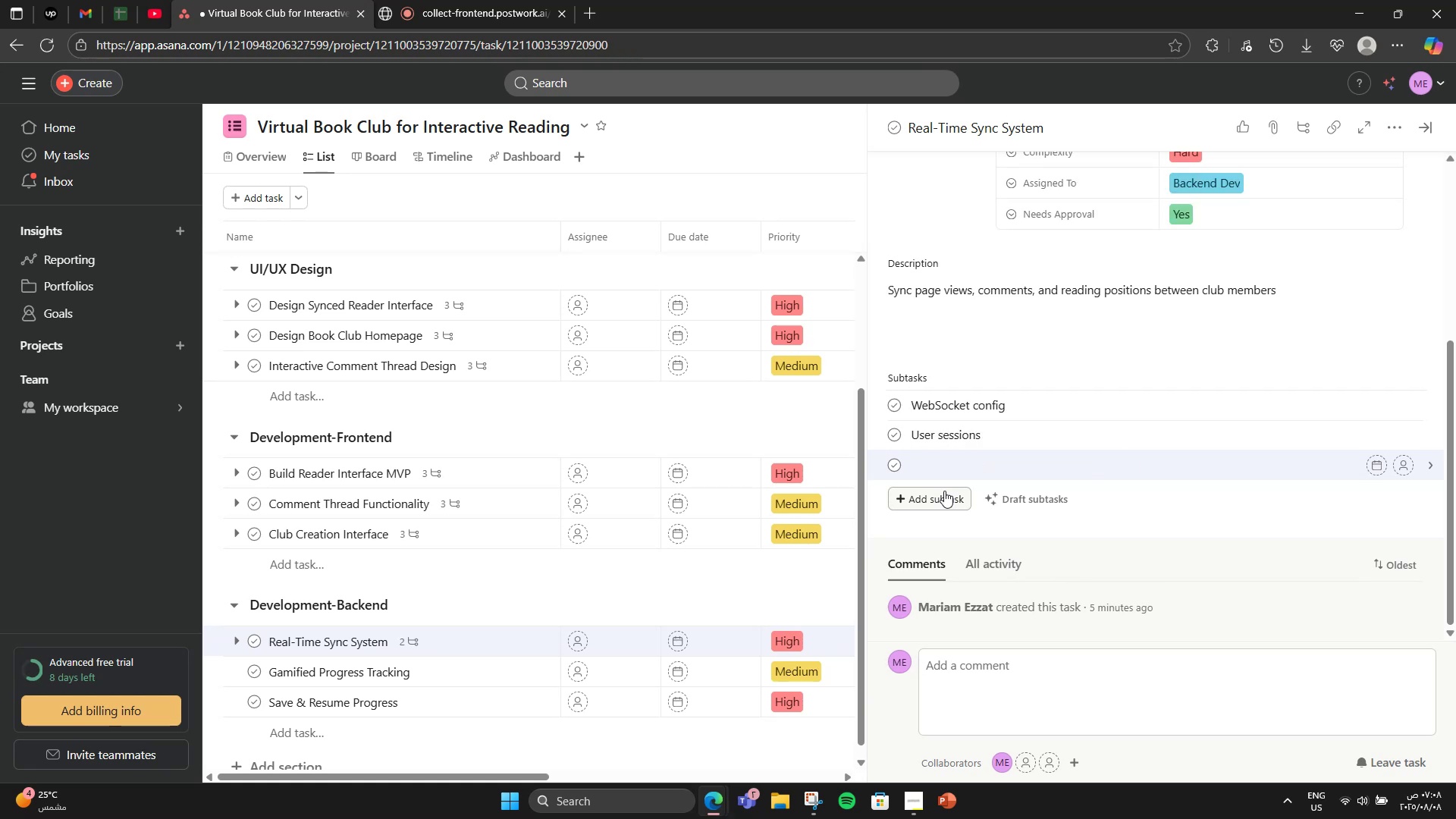 
type(Book ID r)
key(Backspace)
type(tracker)
 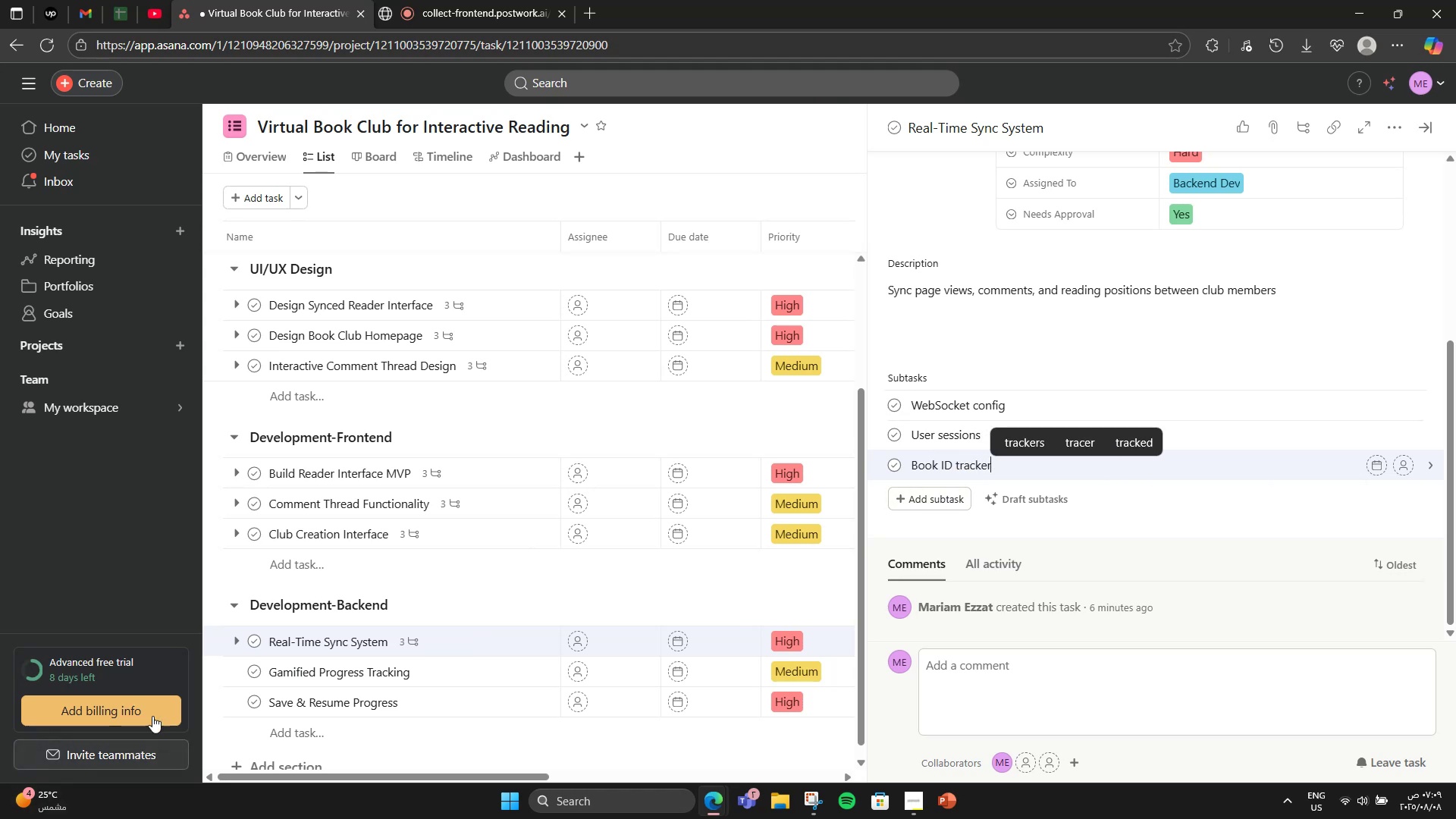 
left_click([1057, 371])
 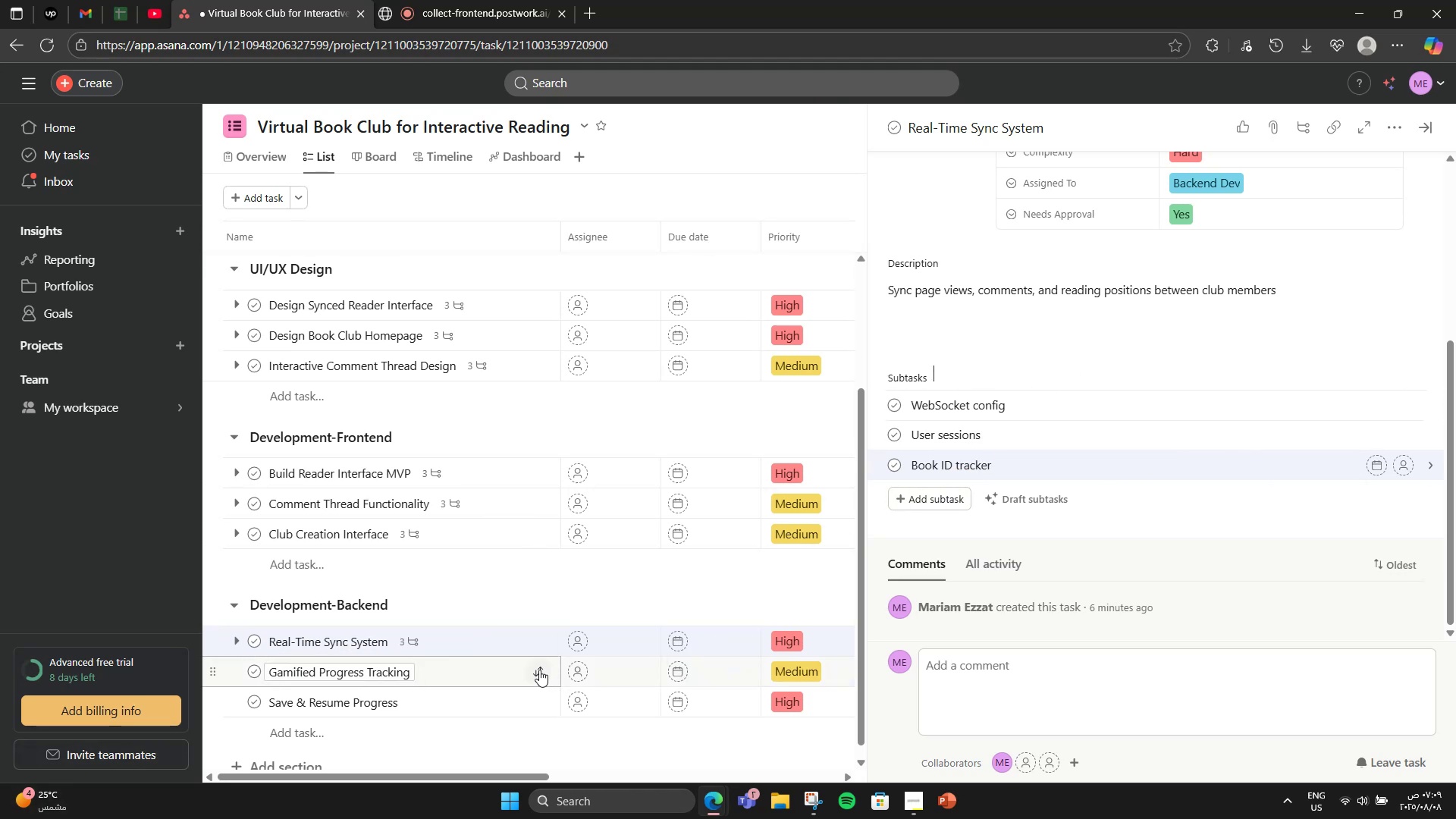 
left_click([500, 680])
 